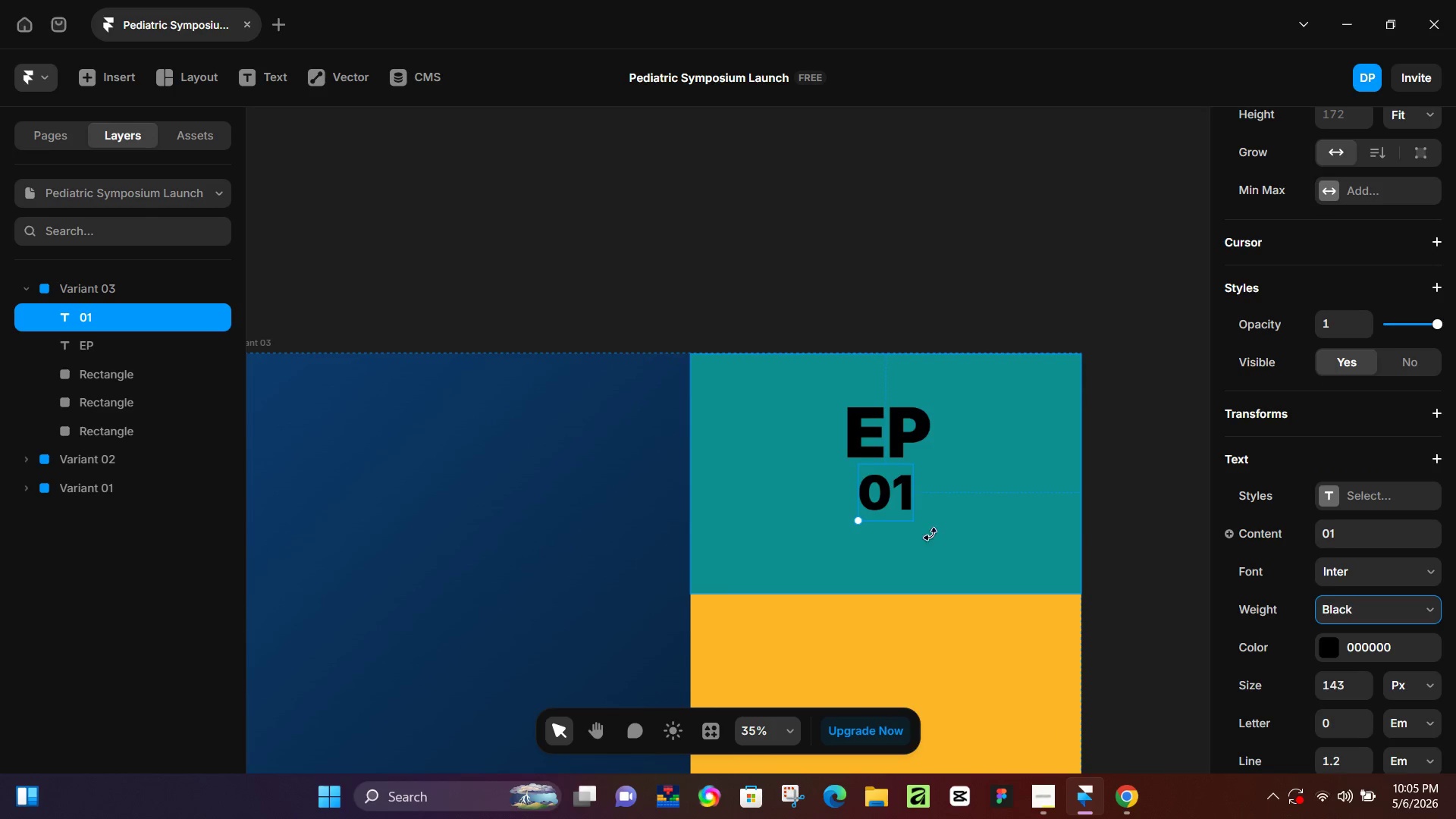 
left_click([946, 546])
 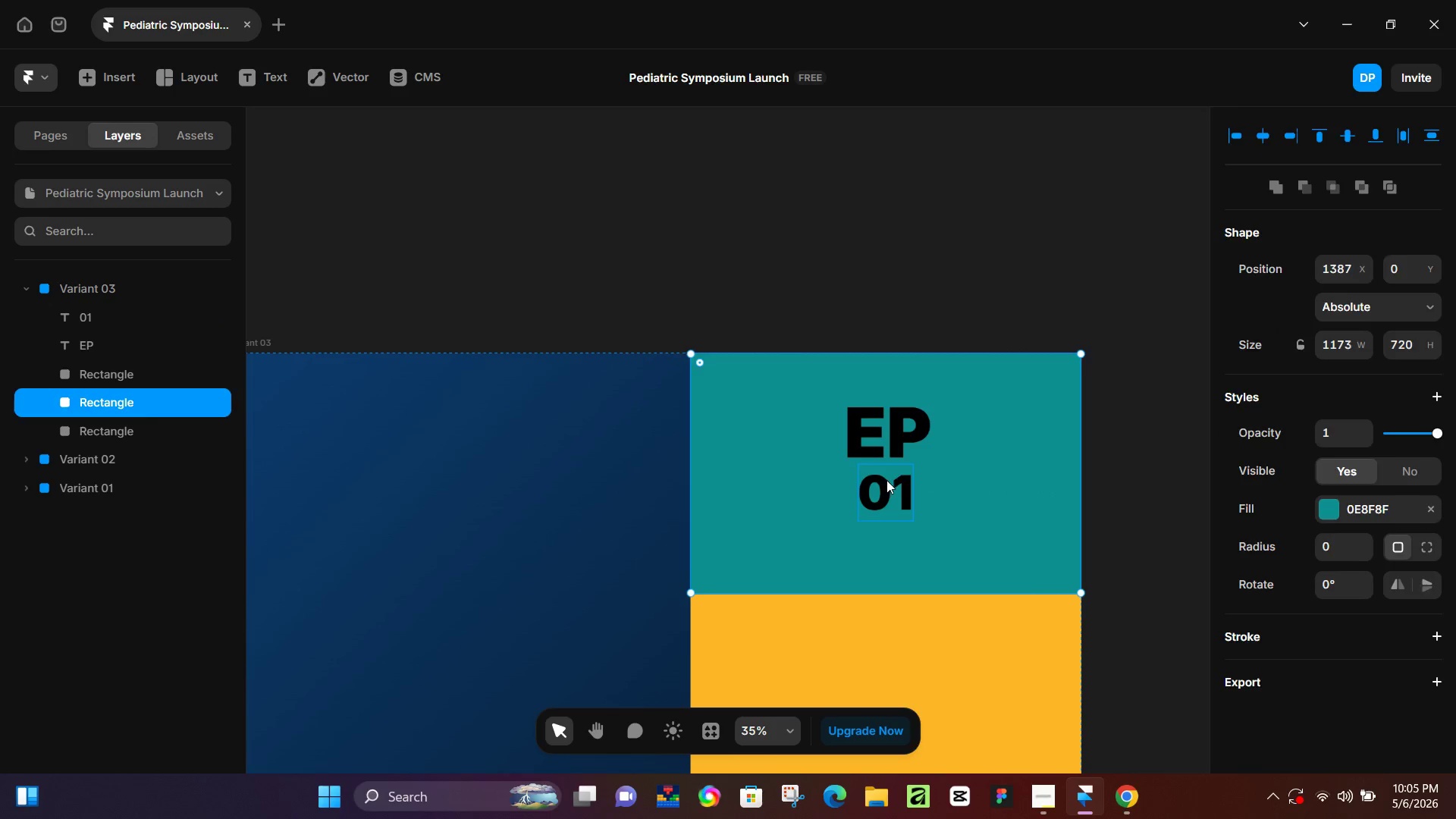 
left_click([886, 480])
 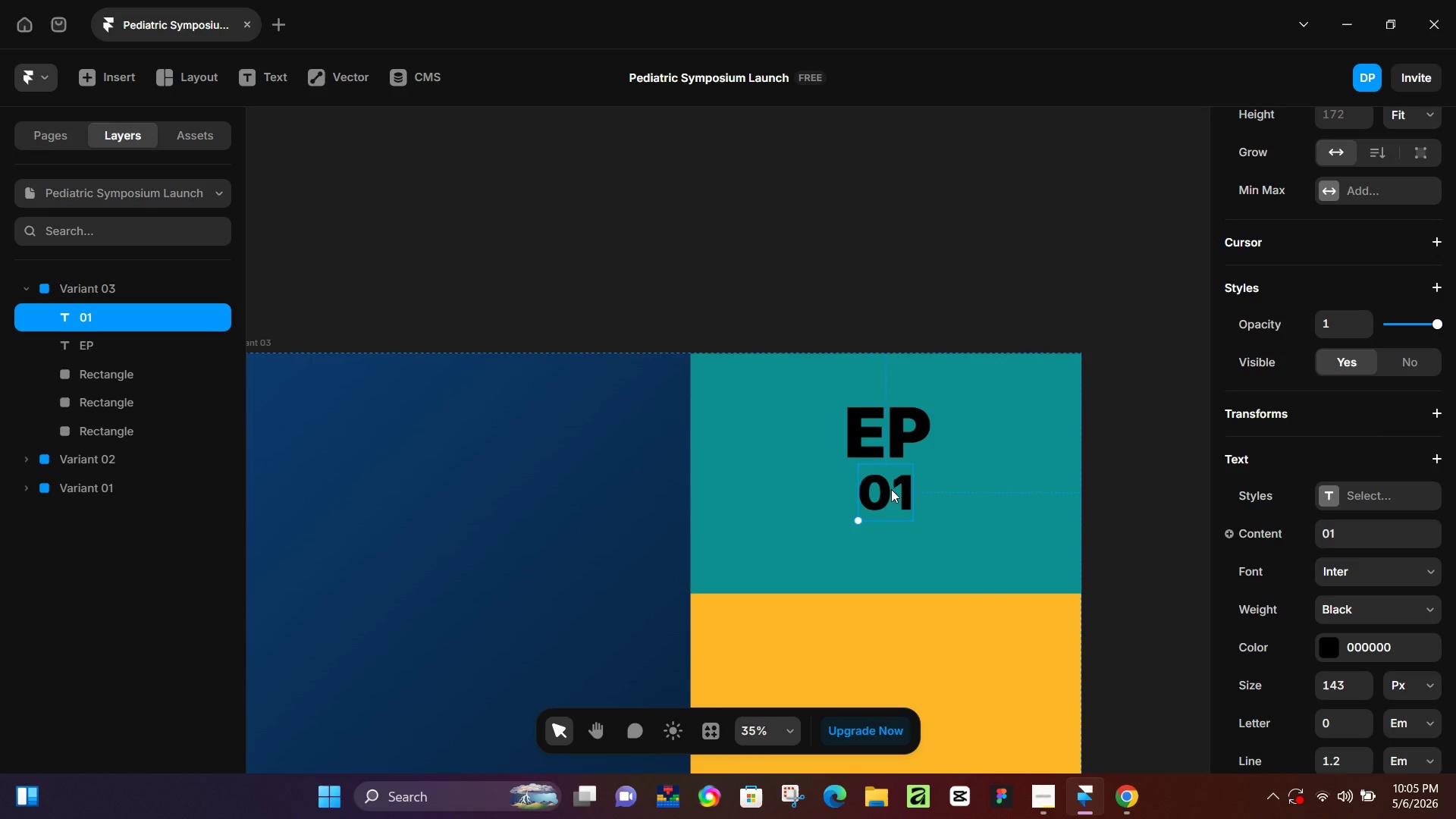 
left_click_drag(start_coordinate=[891, 489], to_coordinate=[881, 489])
 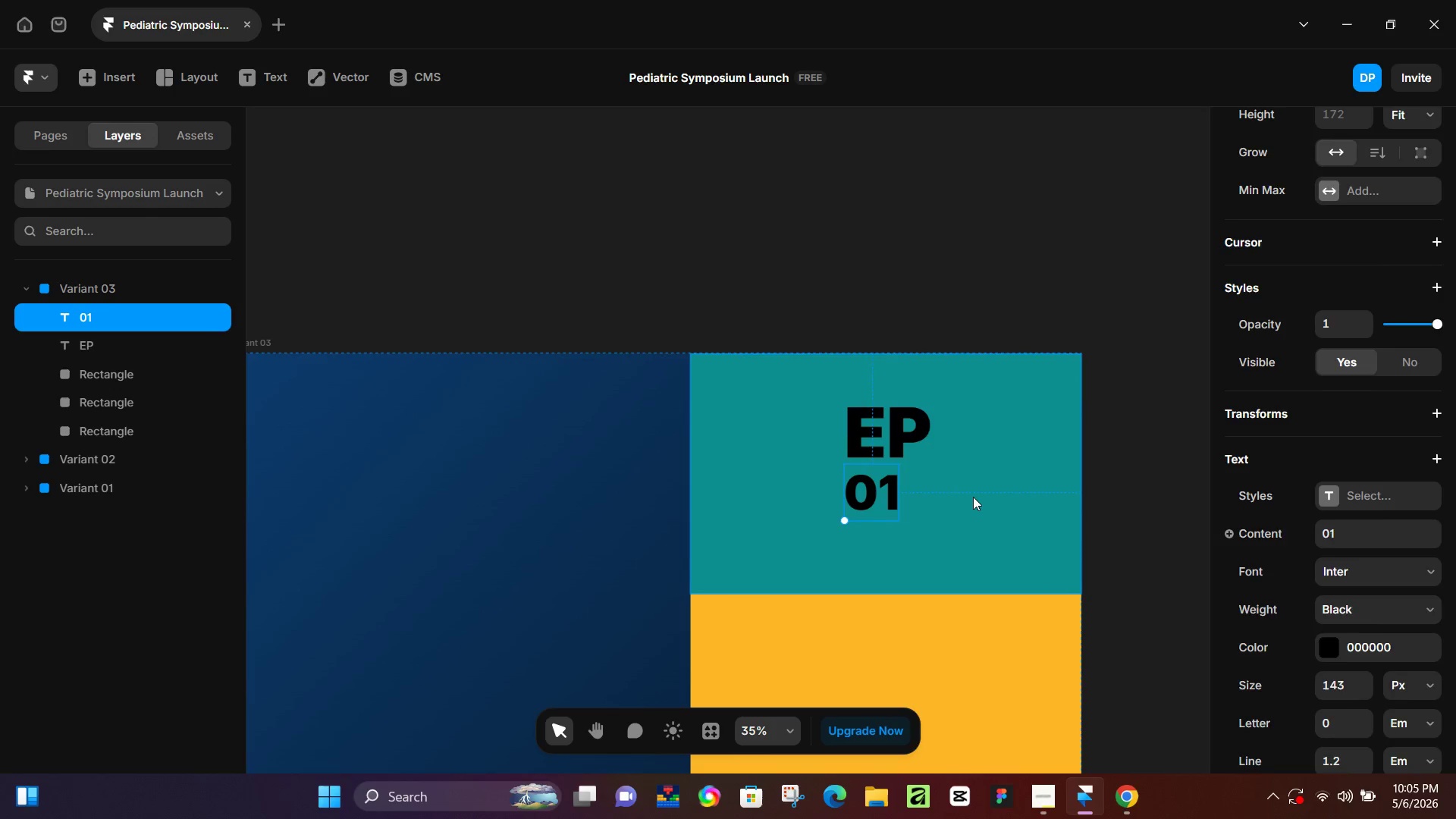 
key(Shift+ShiftLeft)
 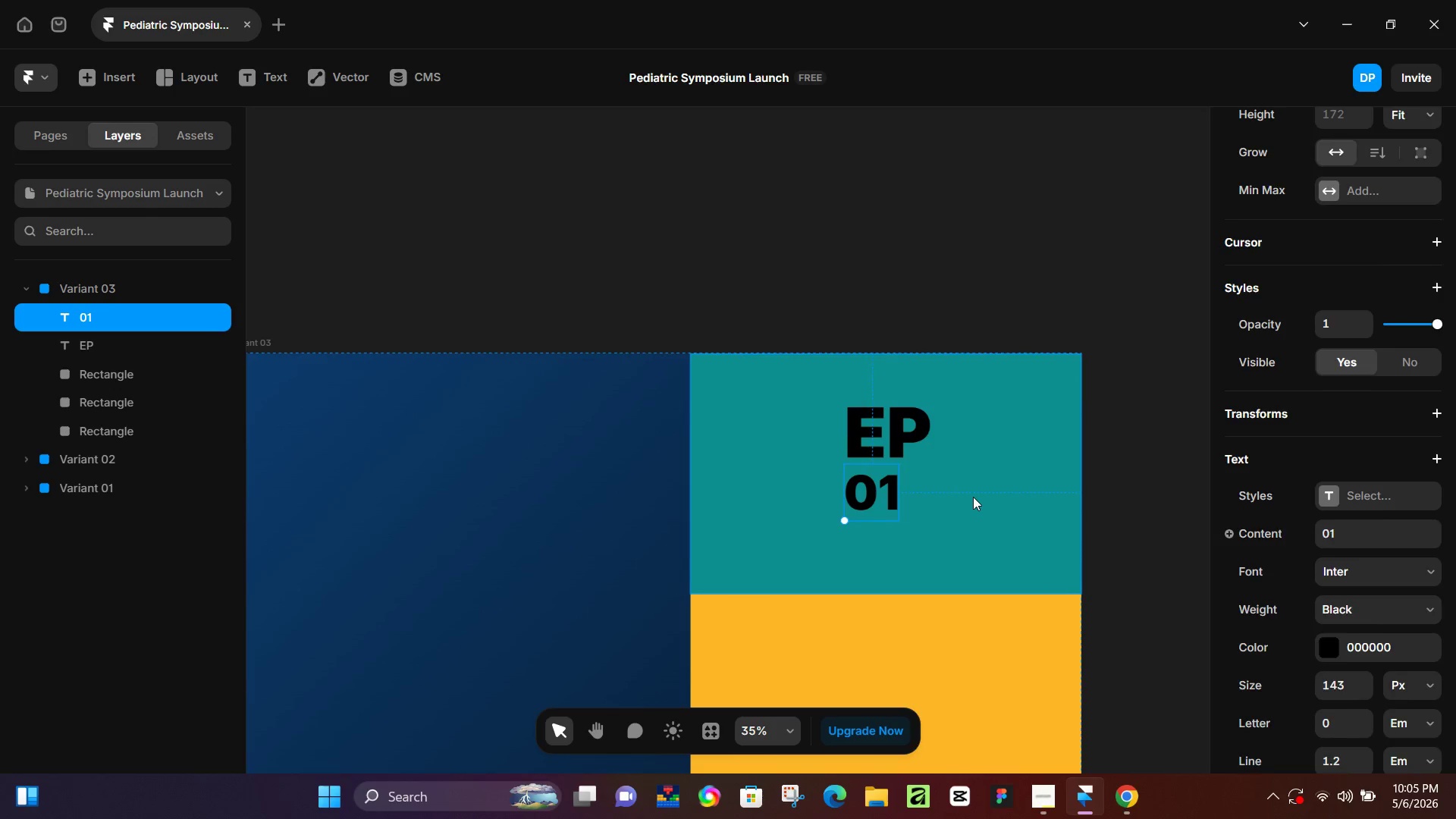 
left_click([973, 497])
 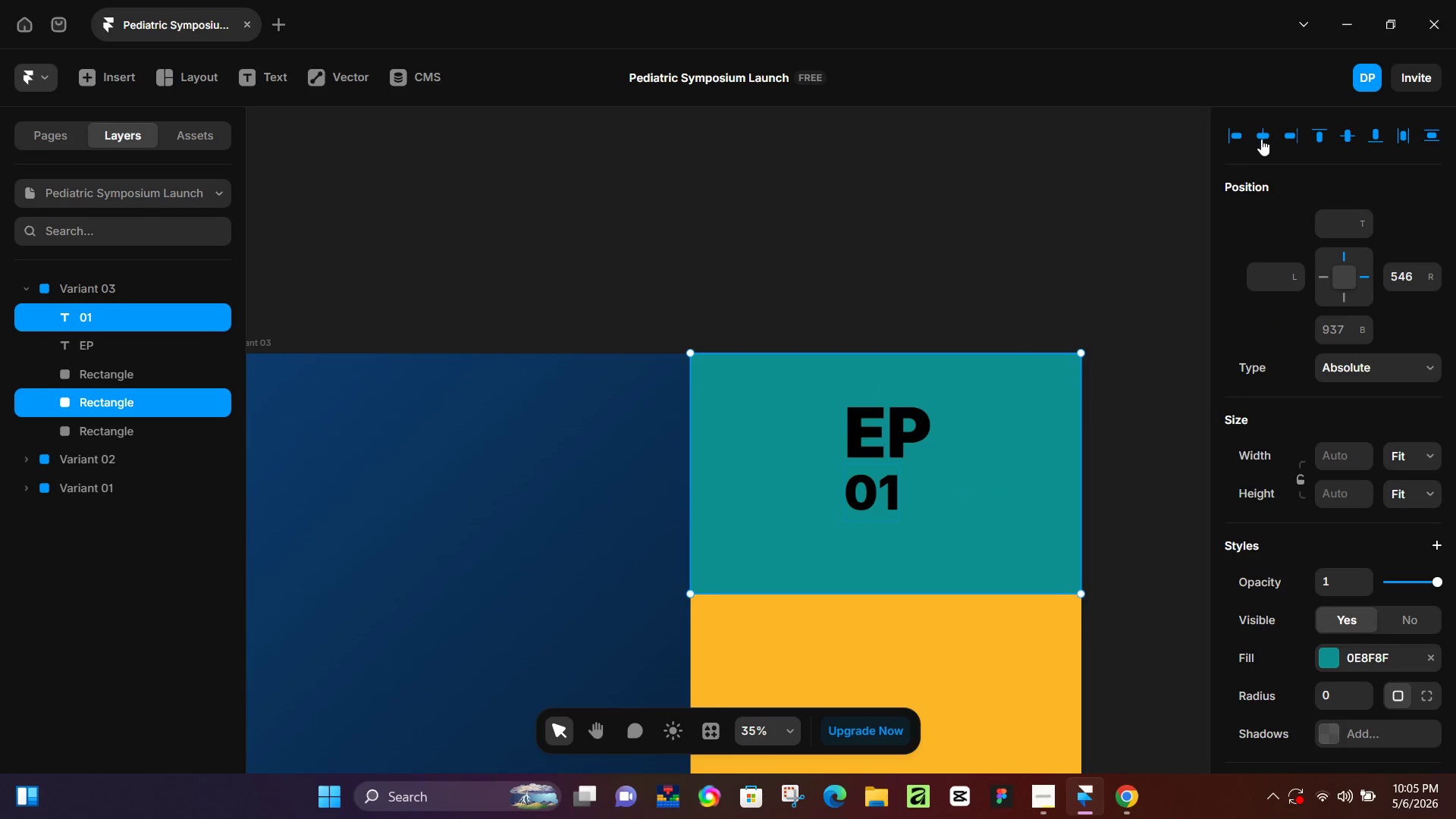 
left_click([1261, 139])
 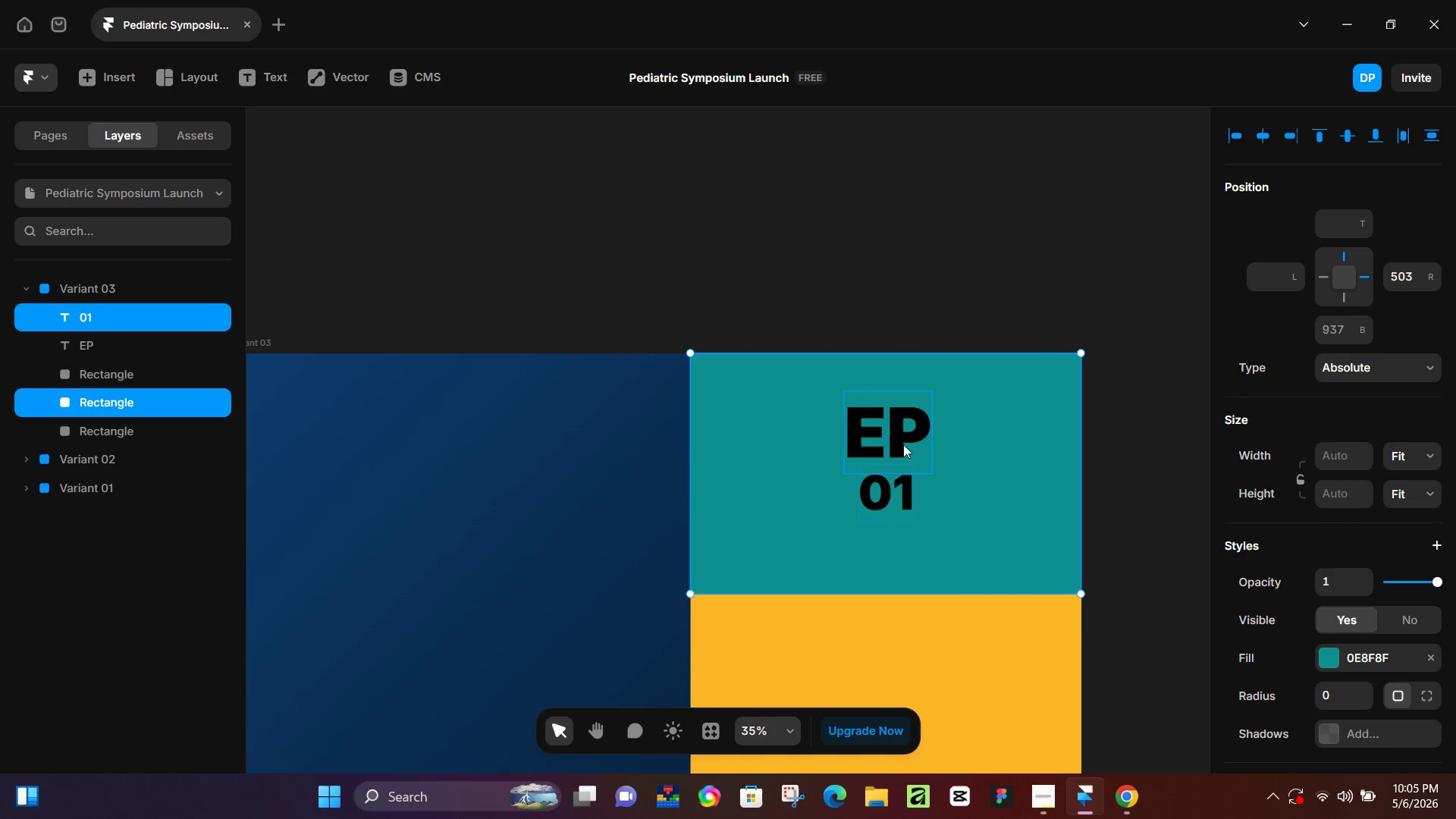 
left_click([905, 440])
 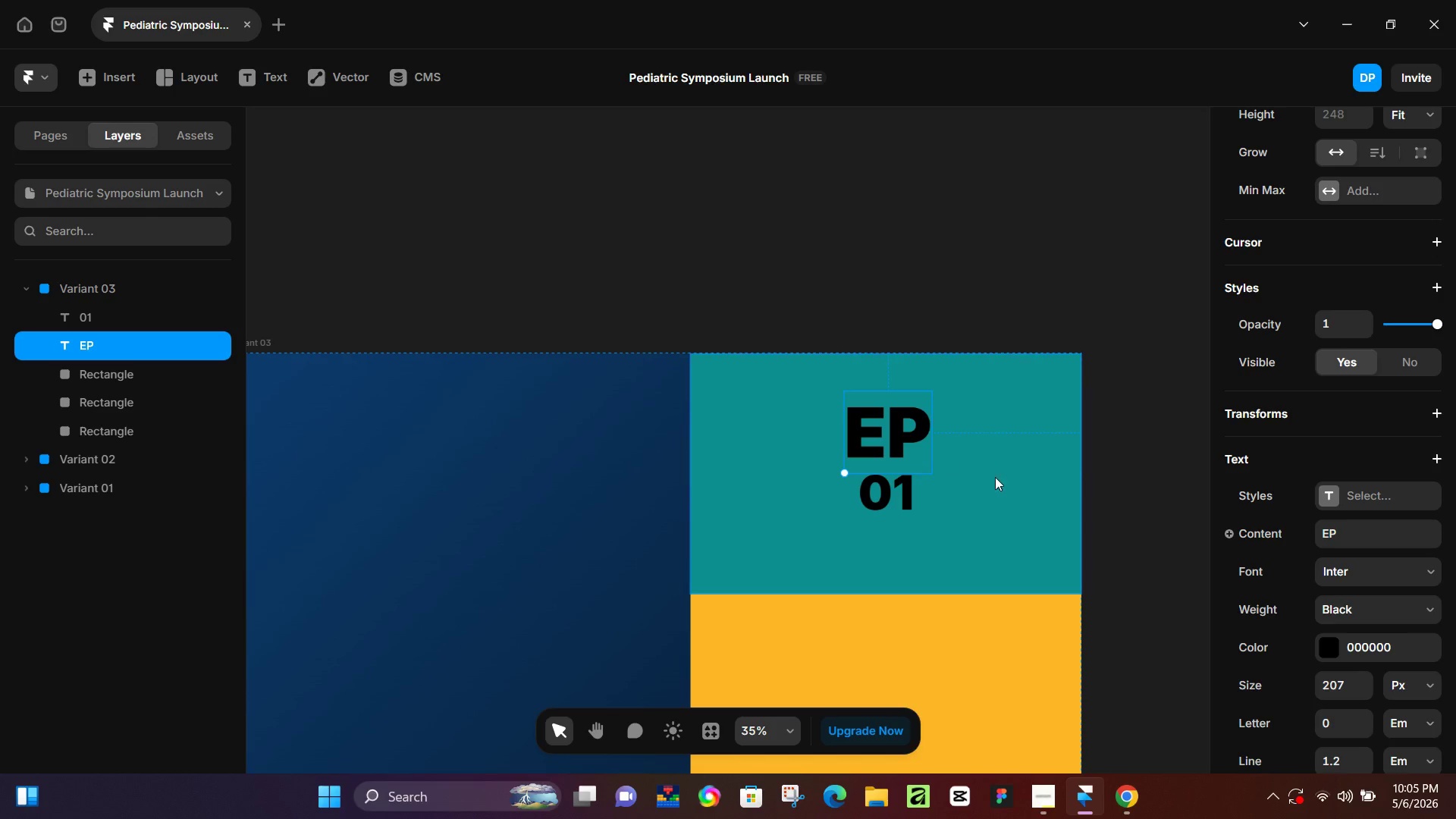 
key(Shift+ShiftLeft)
 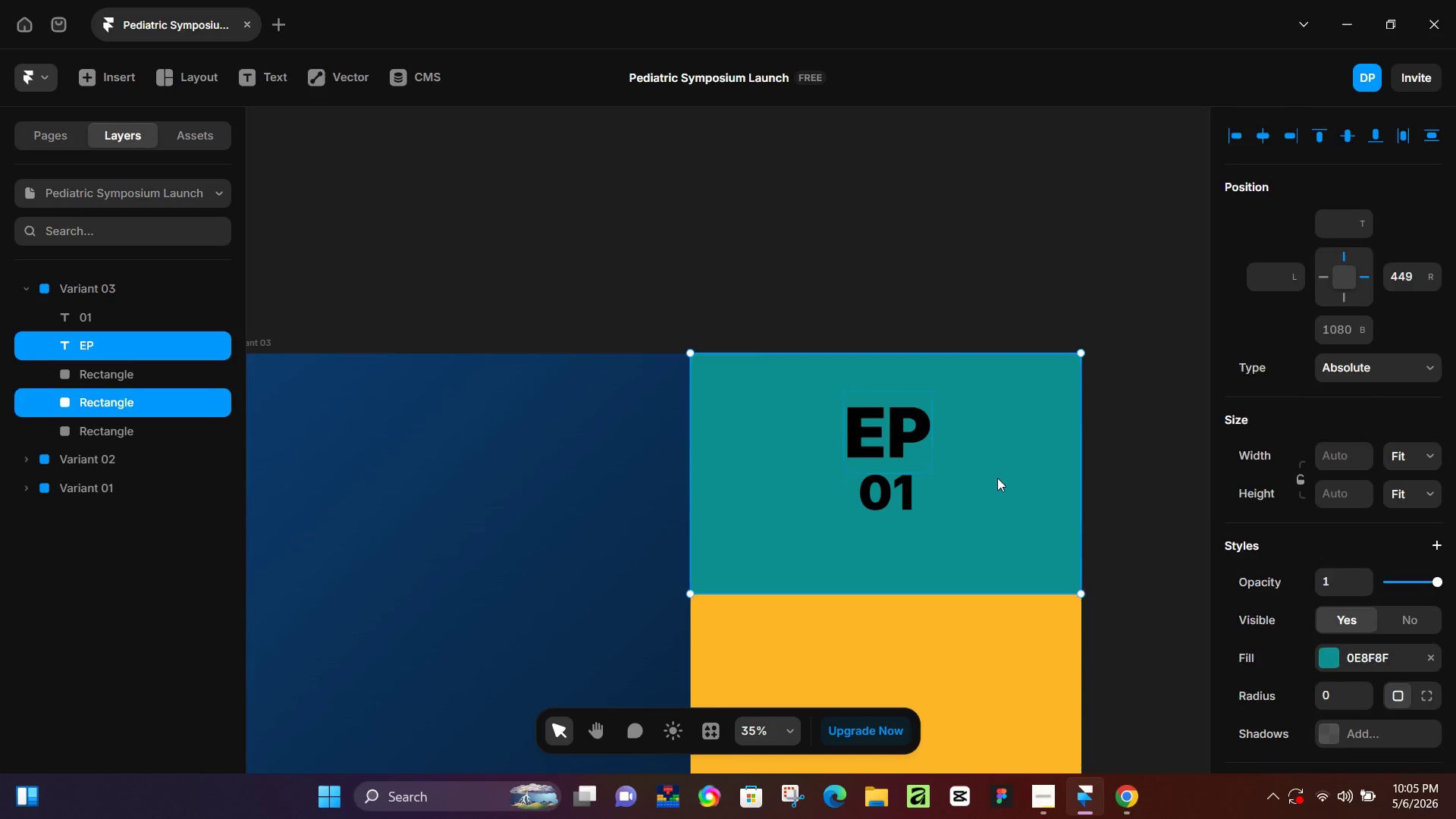 
double_click([997, 478])
 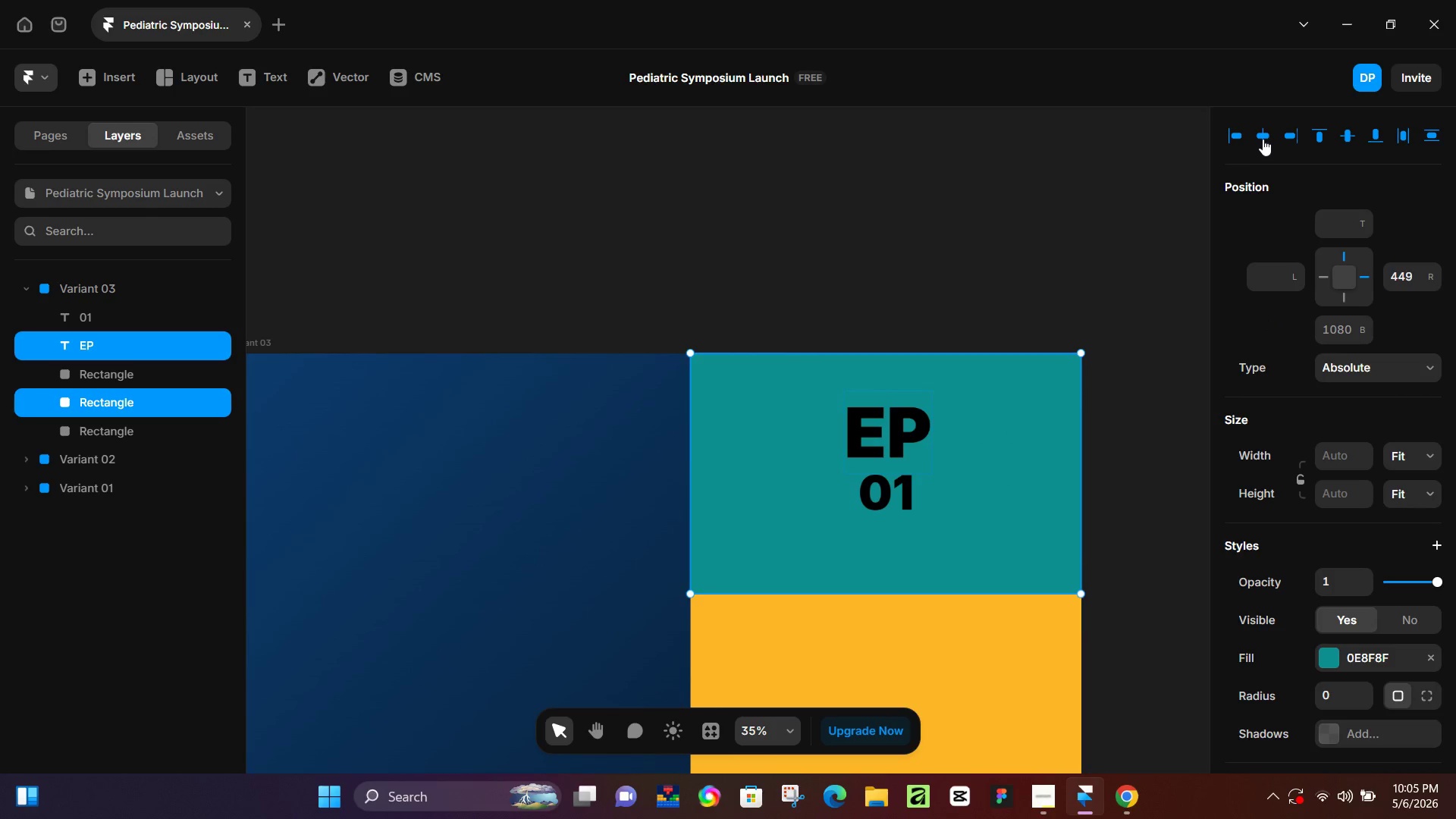 
left_click([1263, 139])
 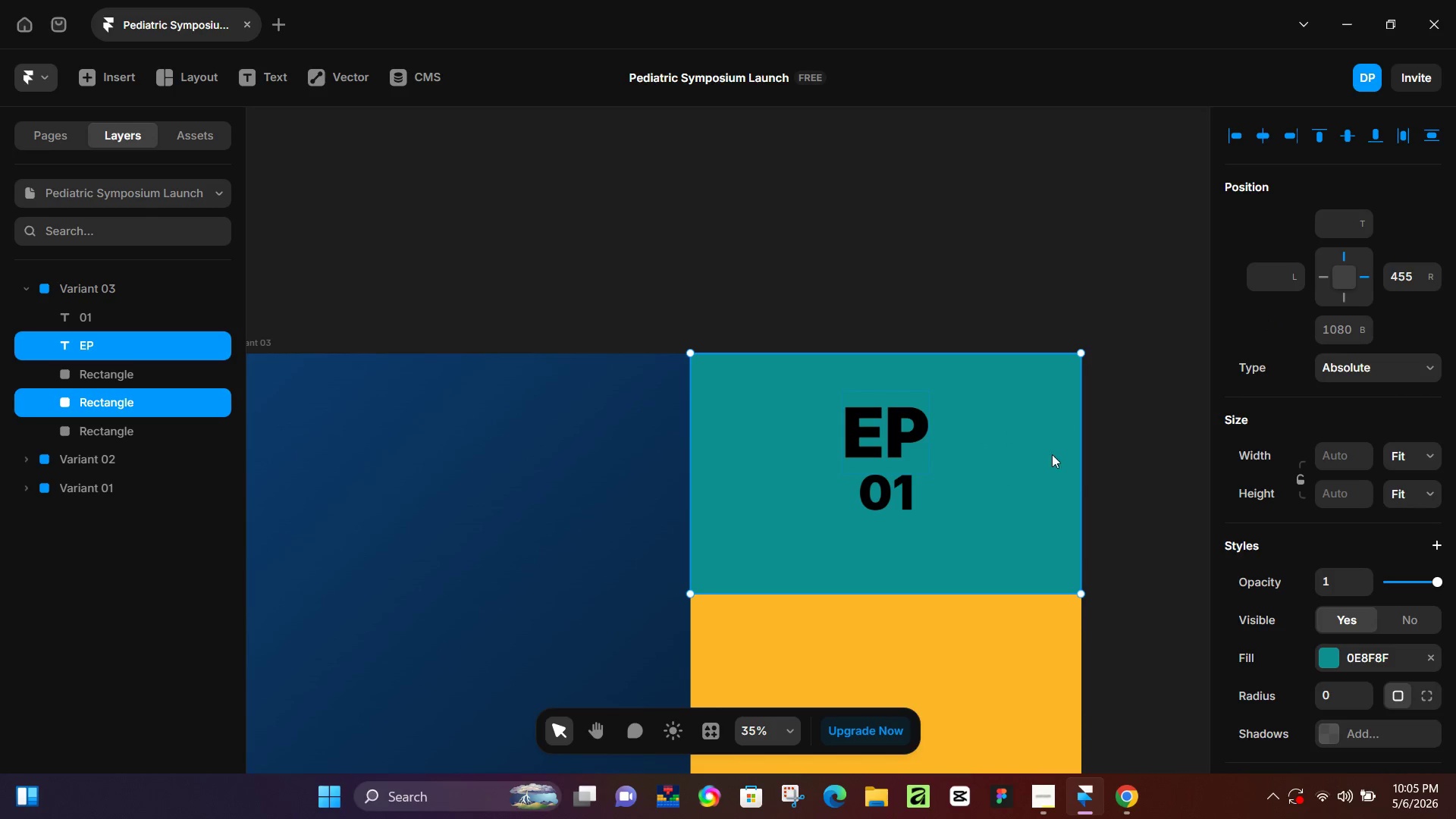 
left_click([1031, 468])
 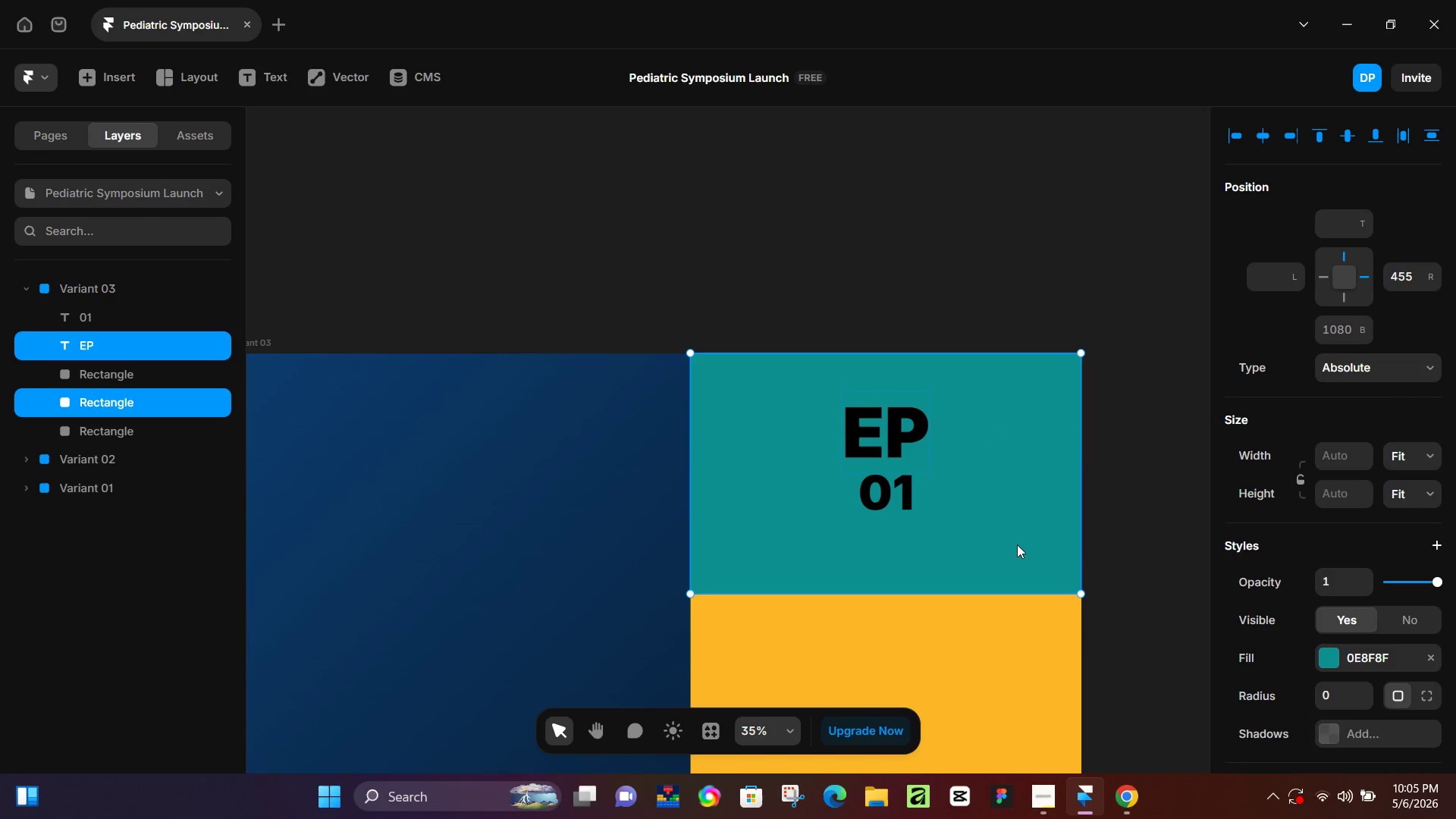 
left_click([1017, 544])
 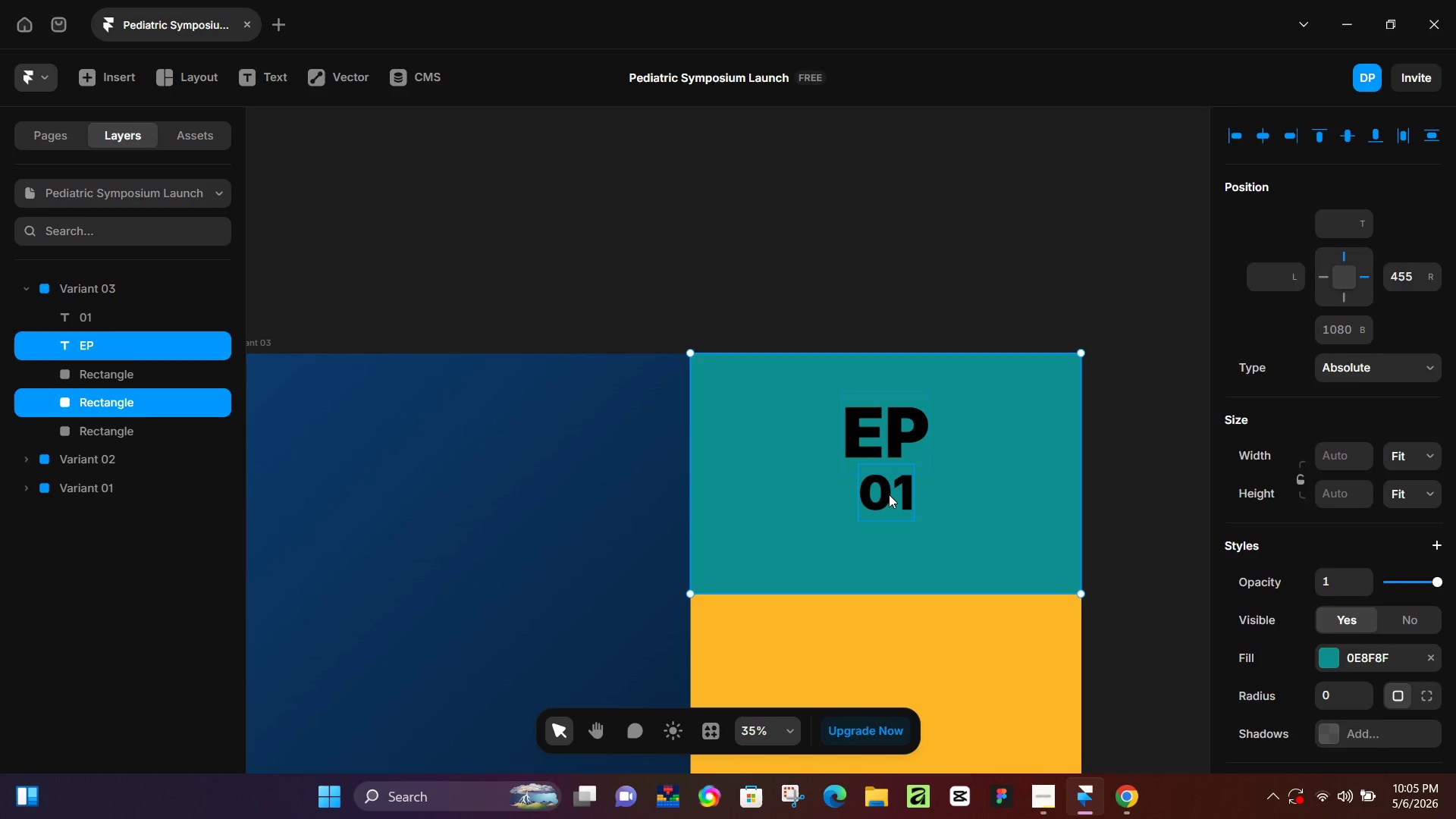 
left_click([889, 494])
 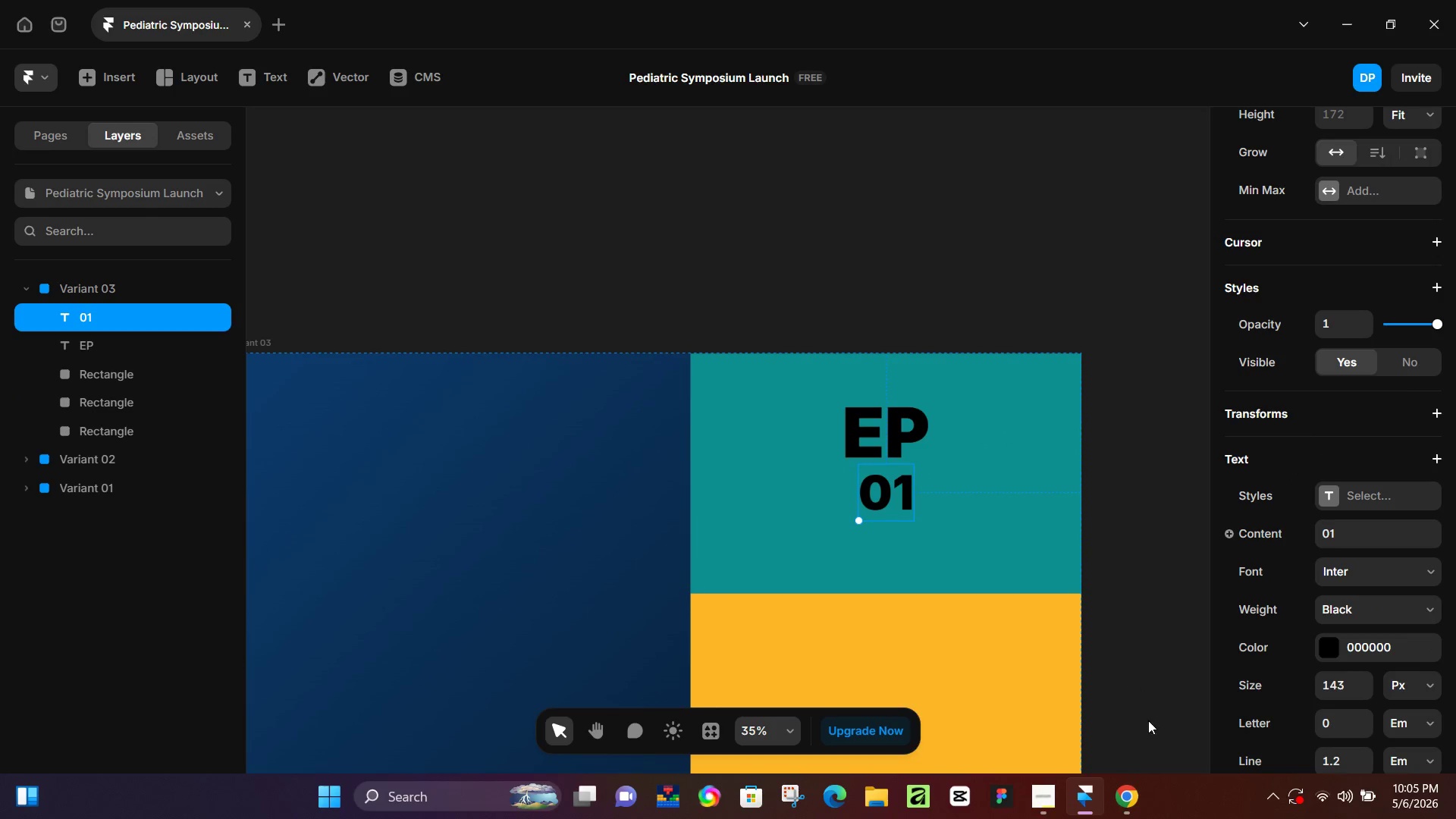 
wait(7.14)
 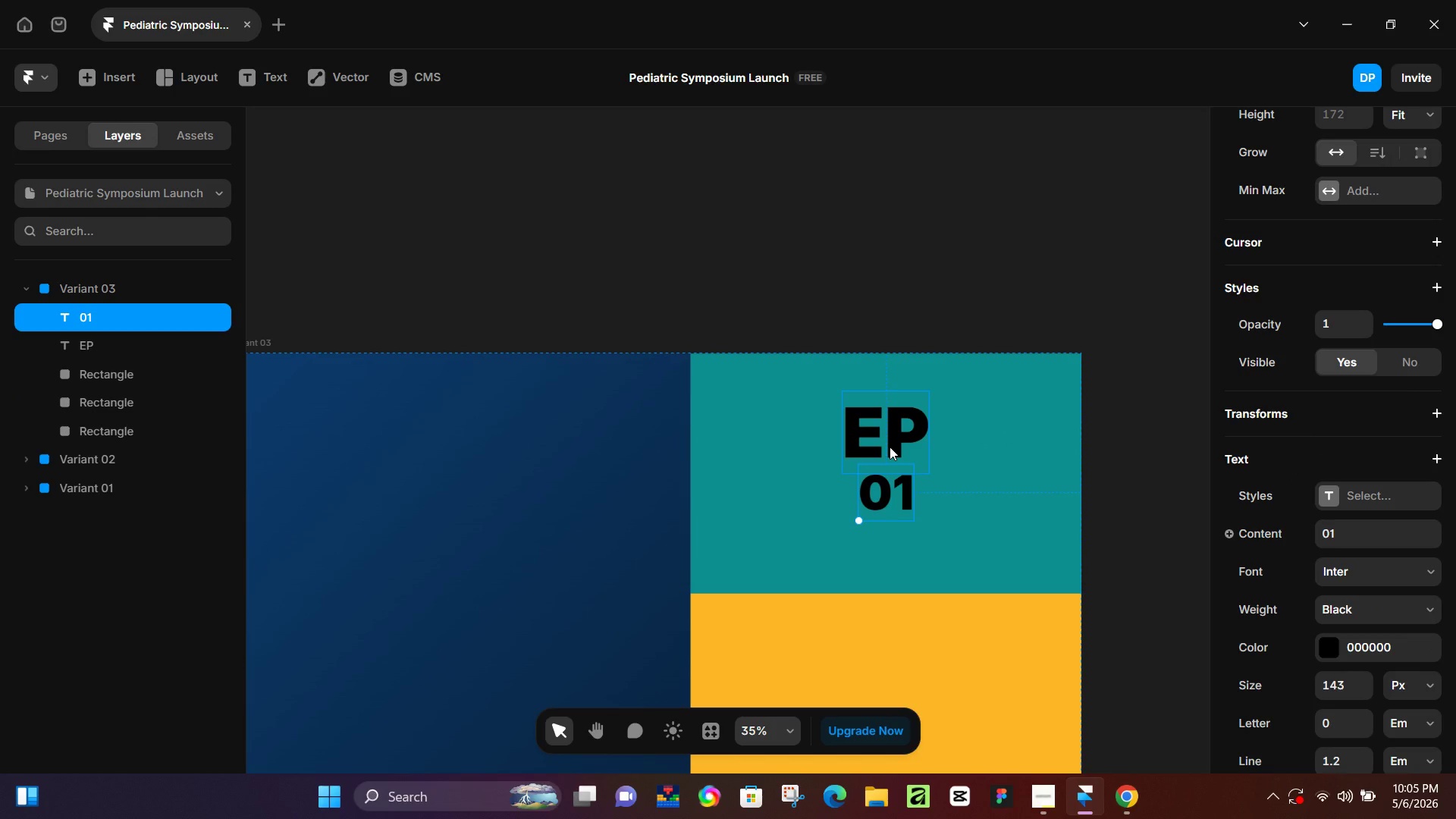 
left_click([910, 448])
 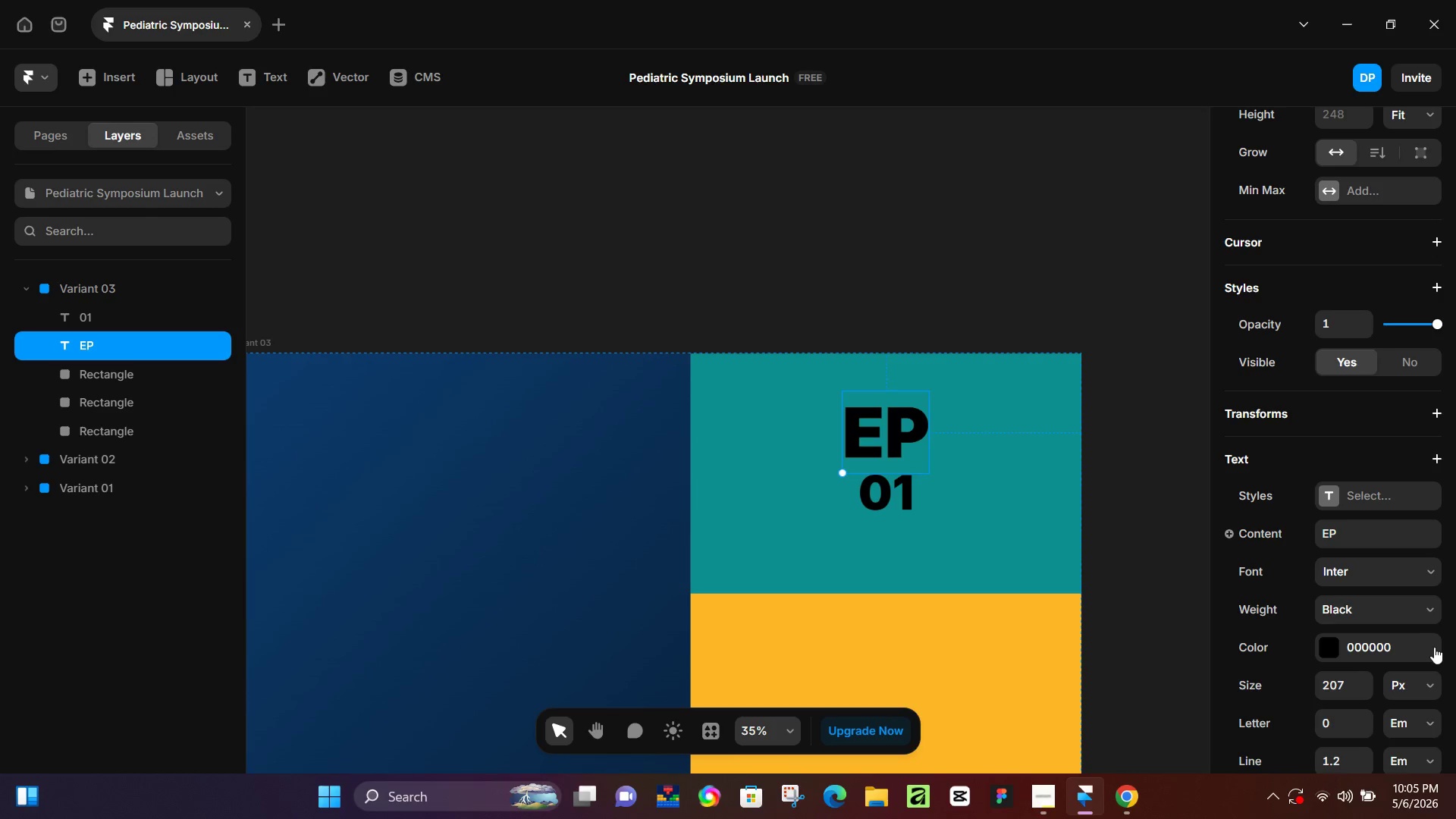 
scroll: coordinate [1307, 637], scroll_direction: down, amount: 4.0
 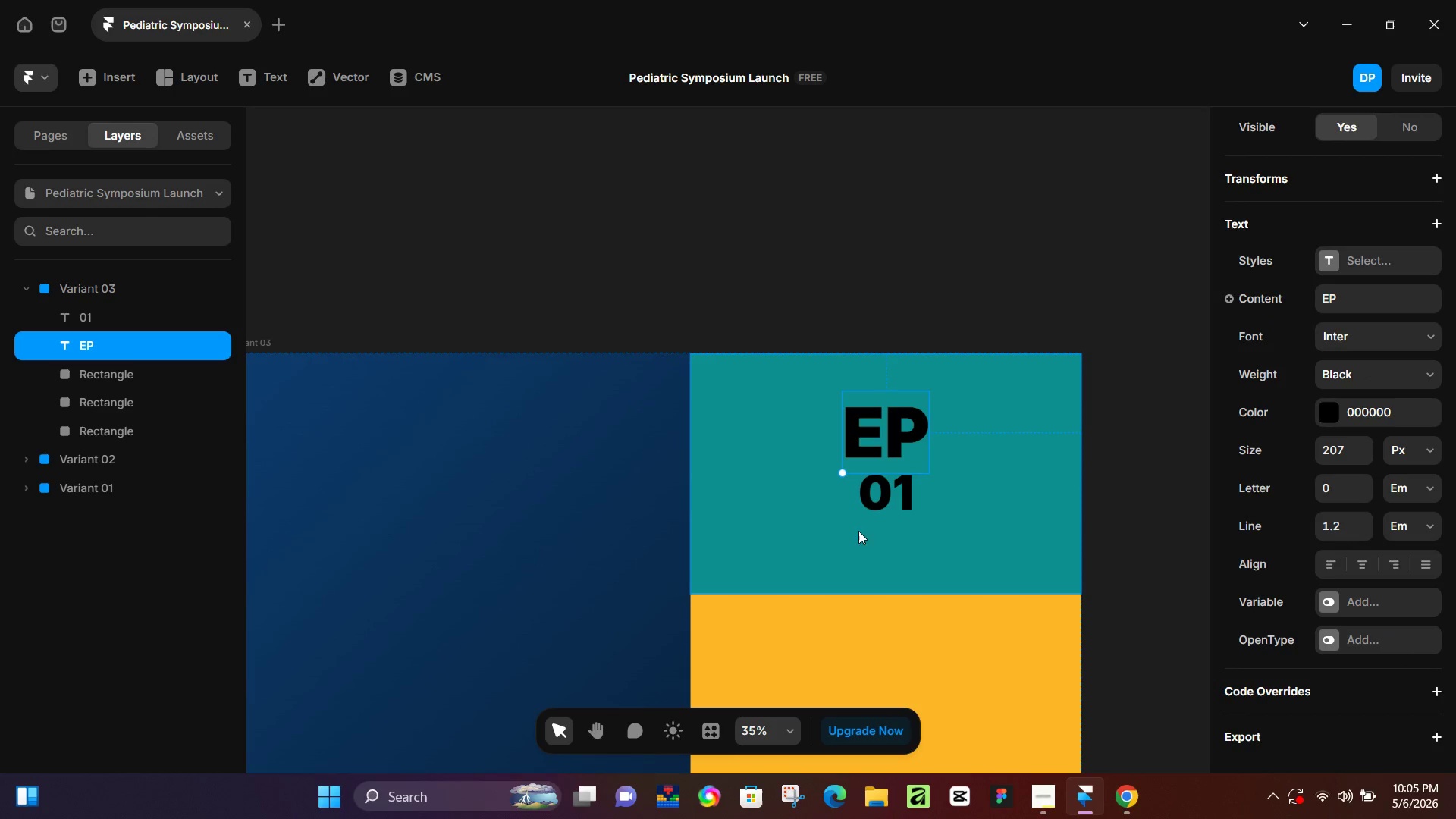 
hold_key(key=ControlLeft, duration=0.53)
scroll: coordinate [810, 592], scroll_direction: down, amount: 5.0
 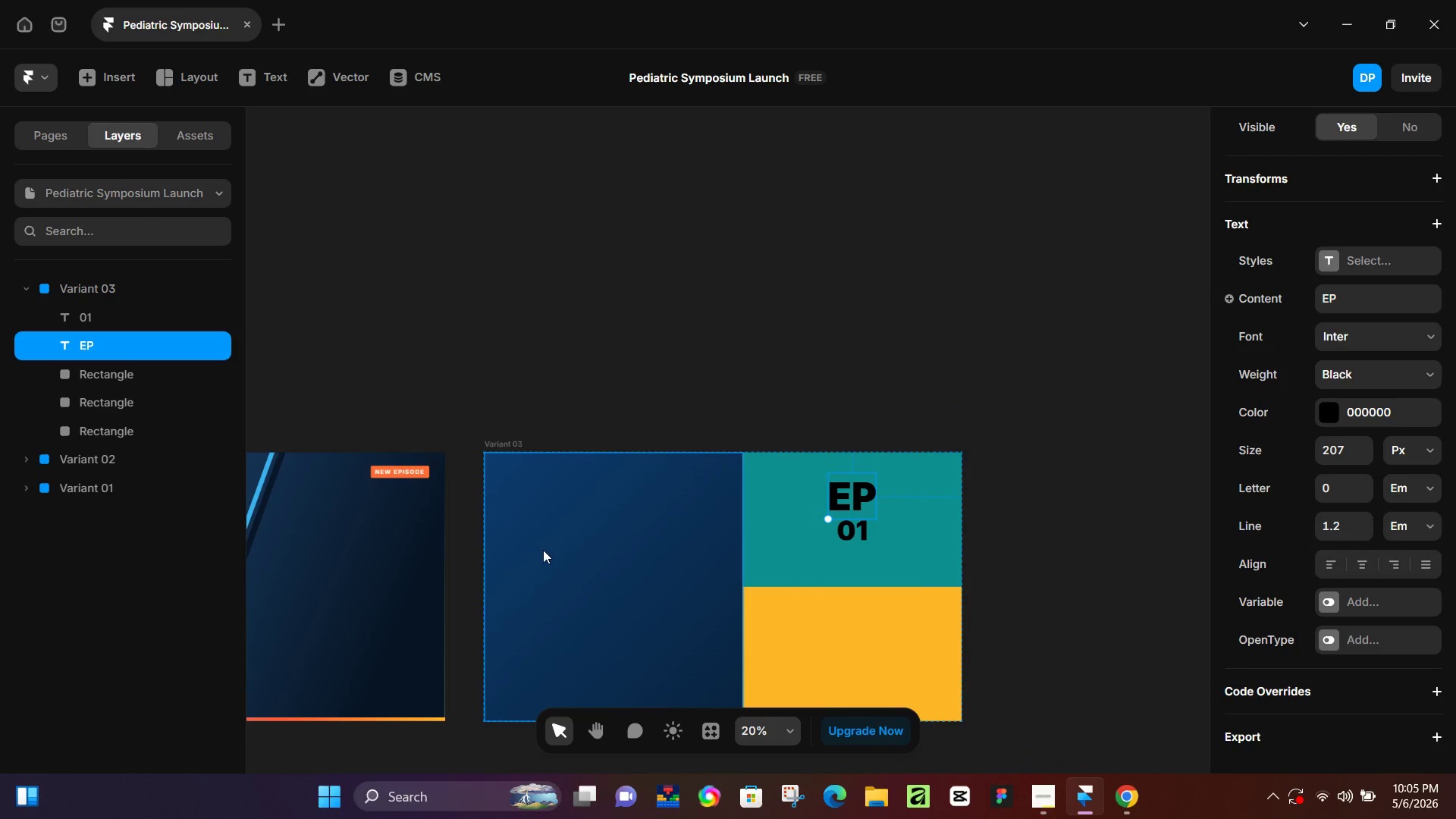 
key(Control+ControlLeft)
 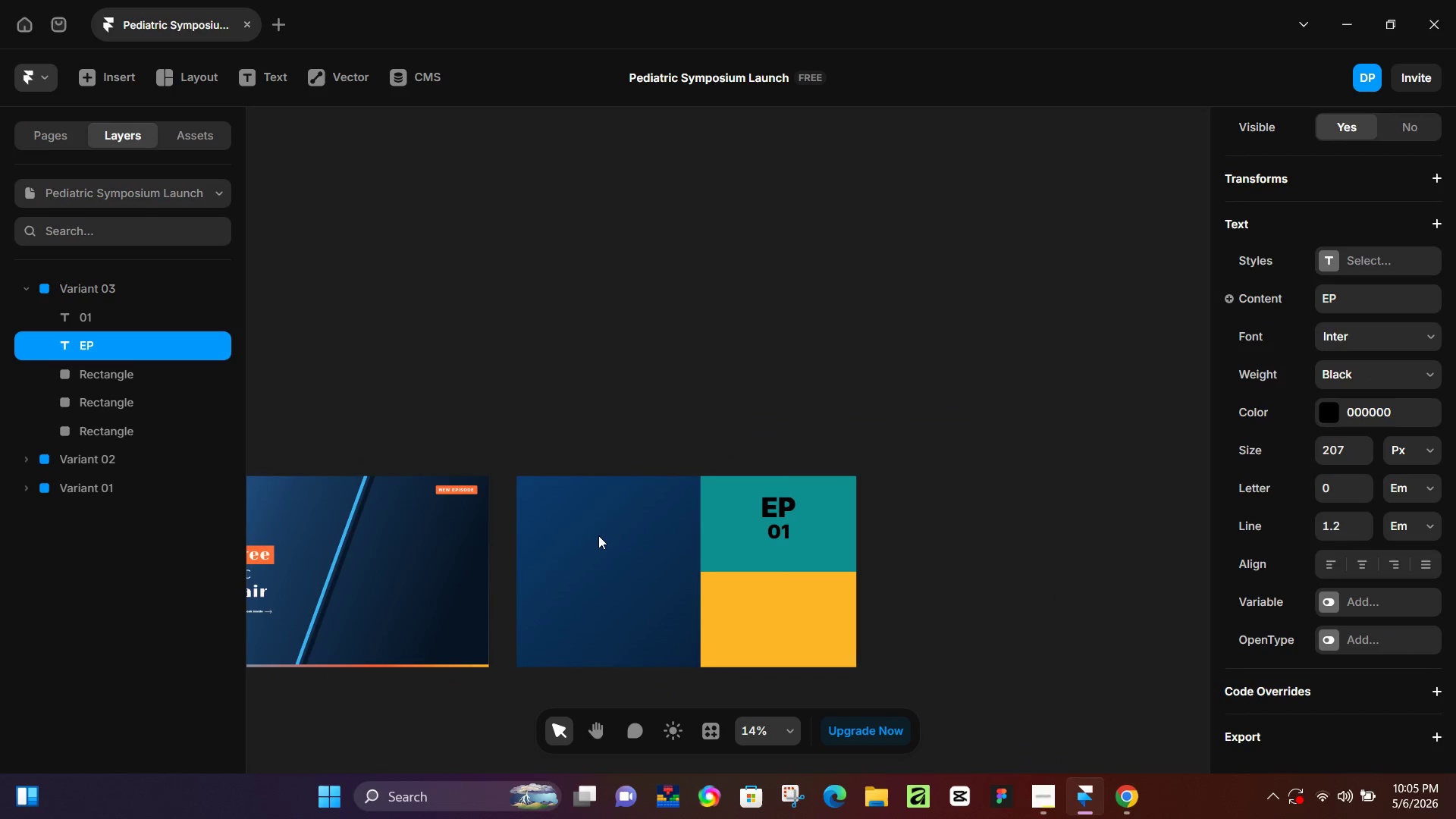 
hold_key(key=Space, duration=1.05)
 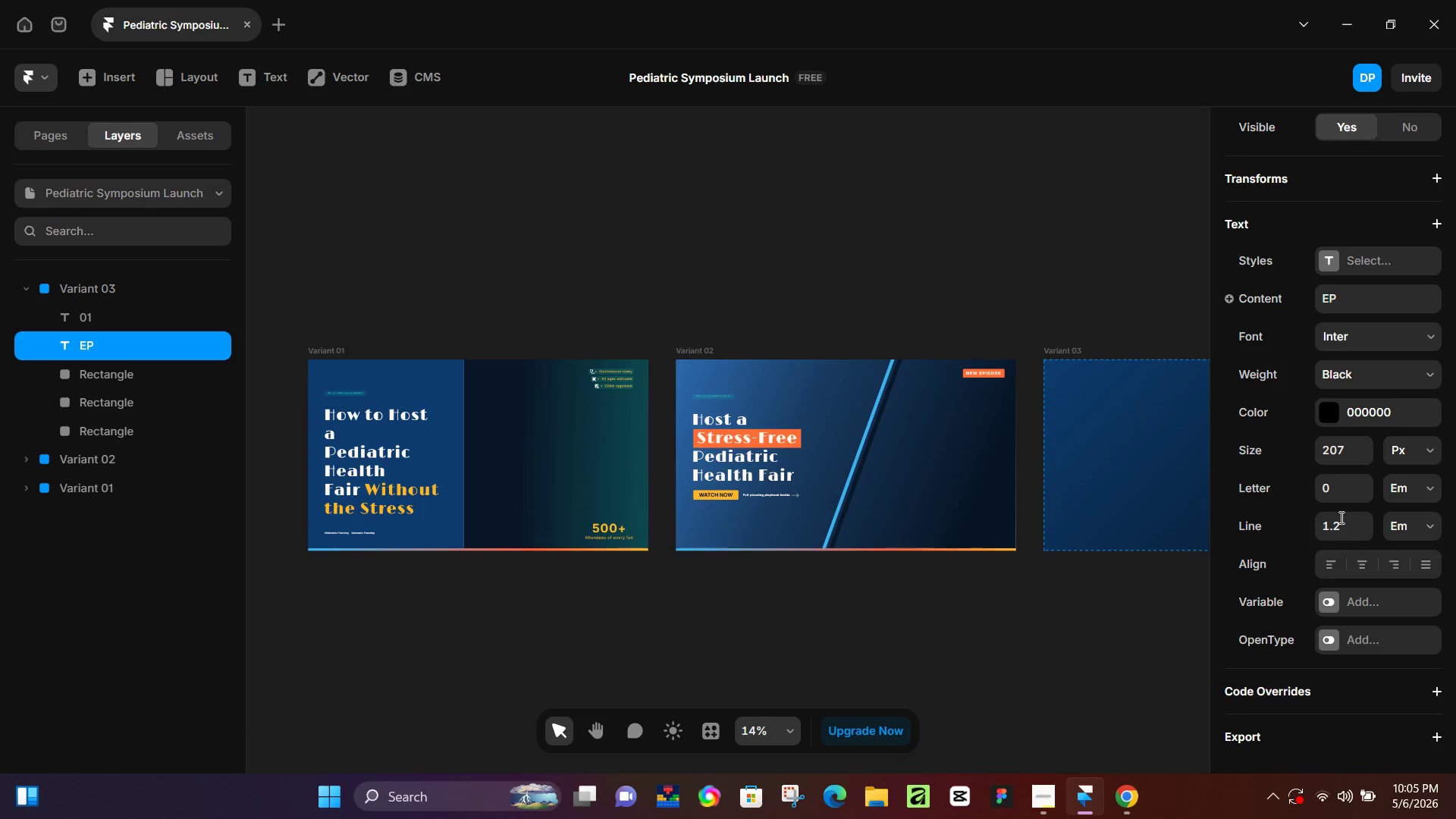 
scroll: coordinate [598, 535], scroll_direction: down, amount: 3.0
 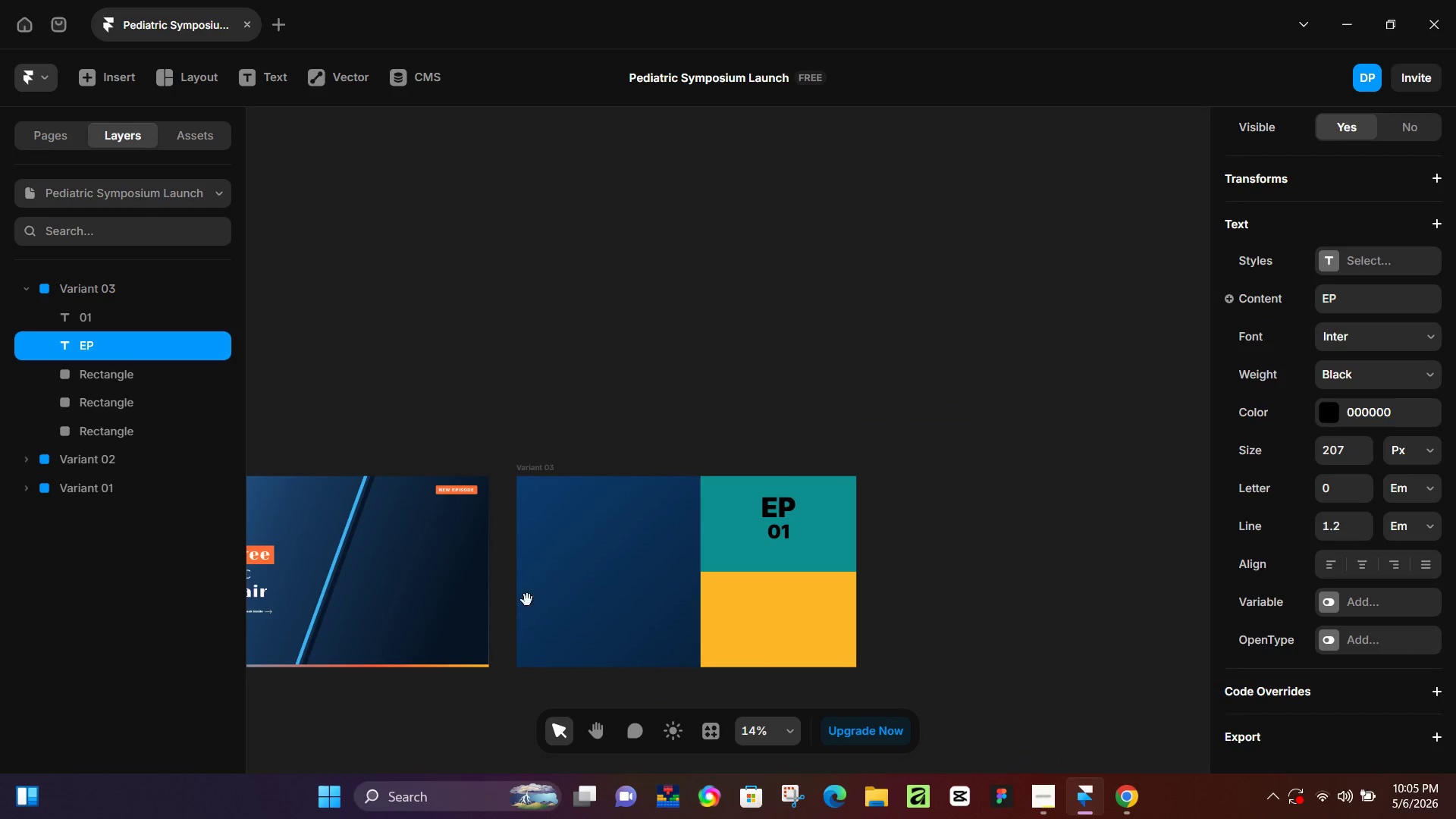 
left_click_drag(start_coordinate=[516, 636], to_coordinate=[1043, 520])
 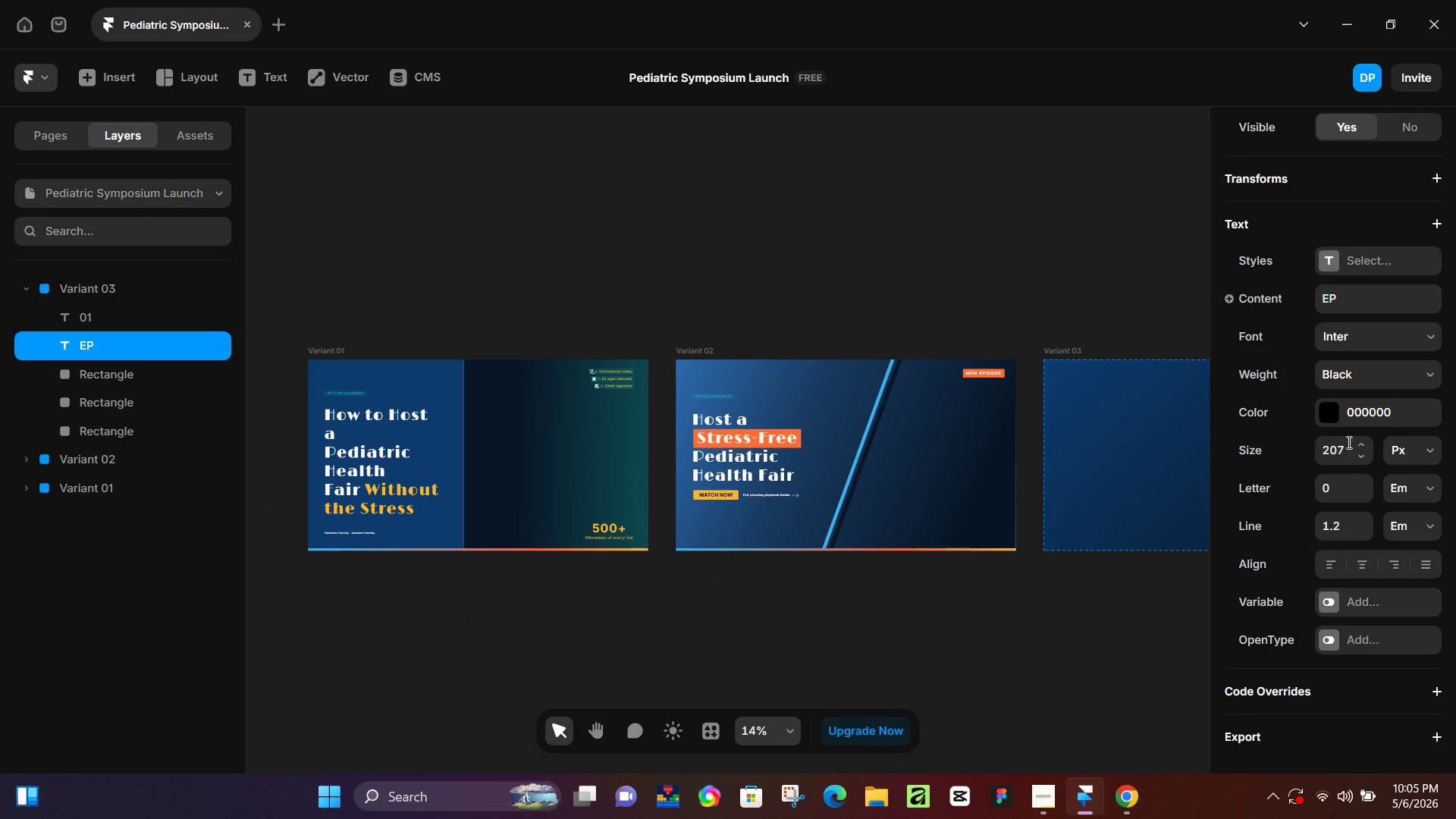 
left_click([1328, 422])
 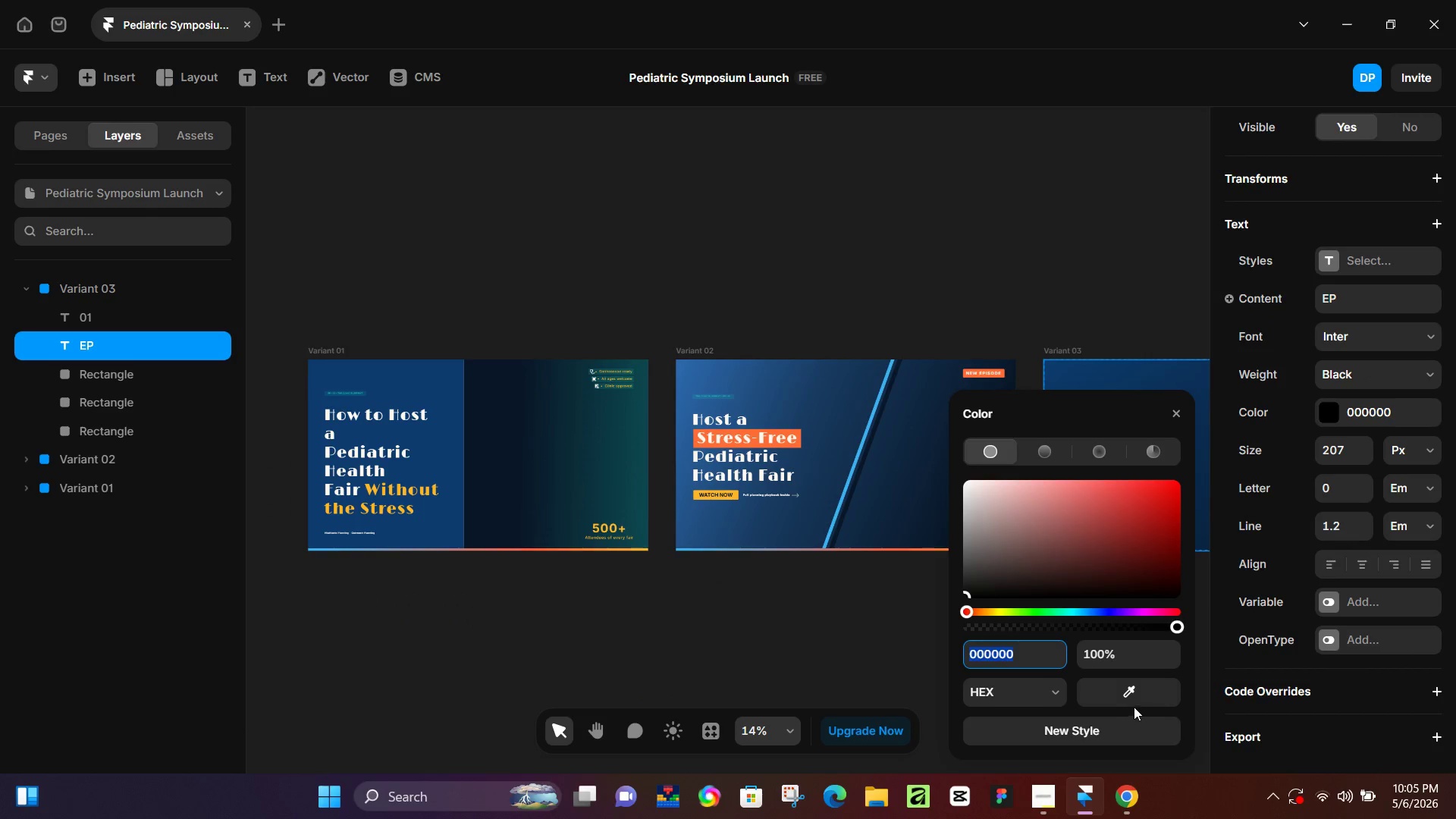 
left_click_drag(start_coordinate=[1134, 698], to_coordinate=[761, 476])
 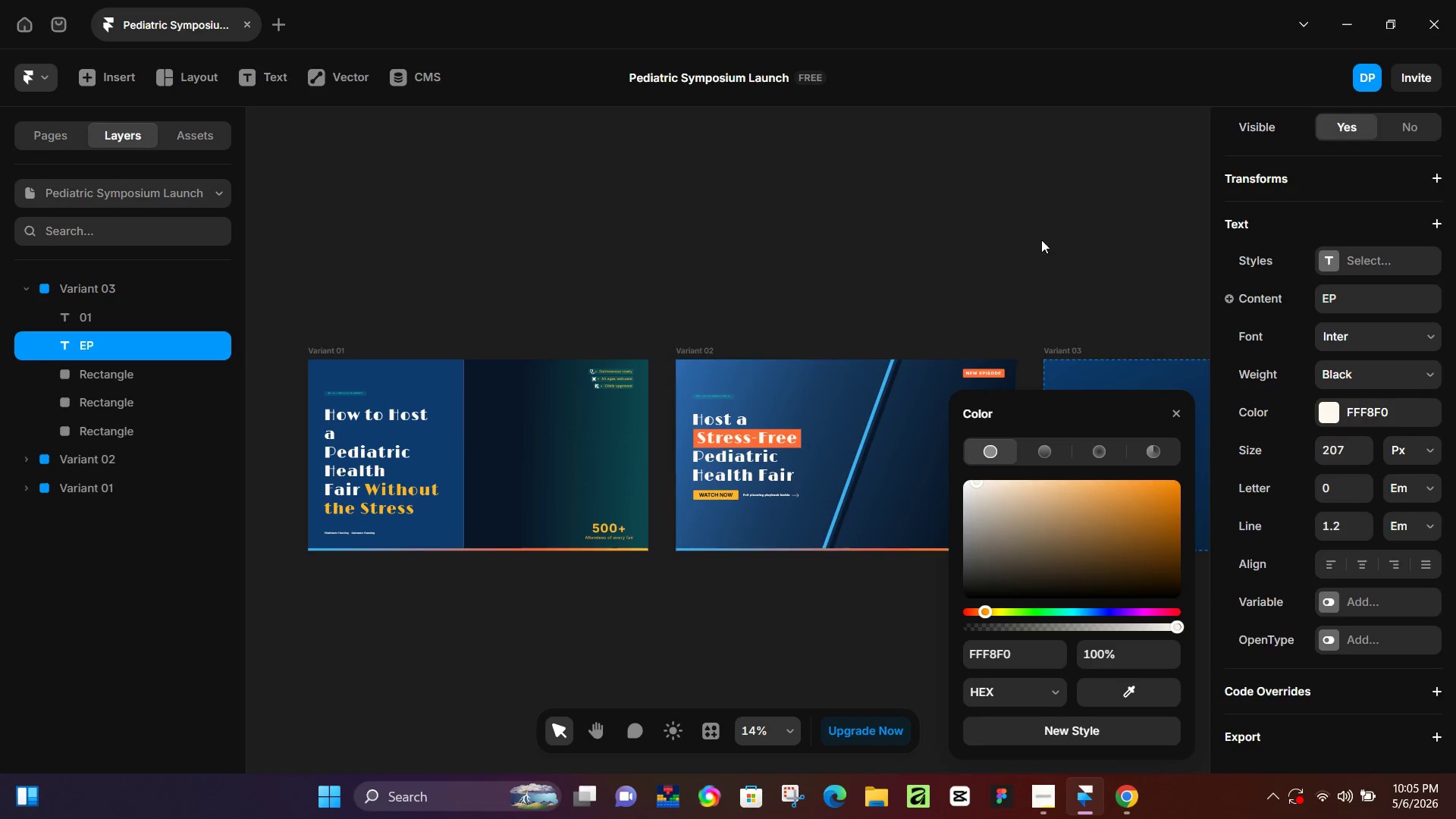 
left_click([1041, 240])
 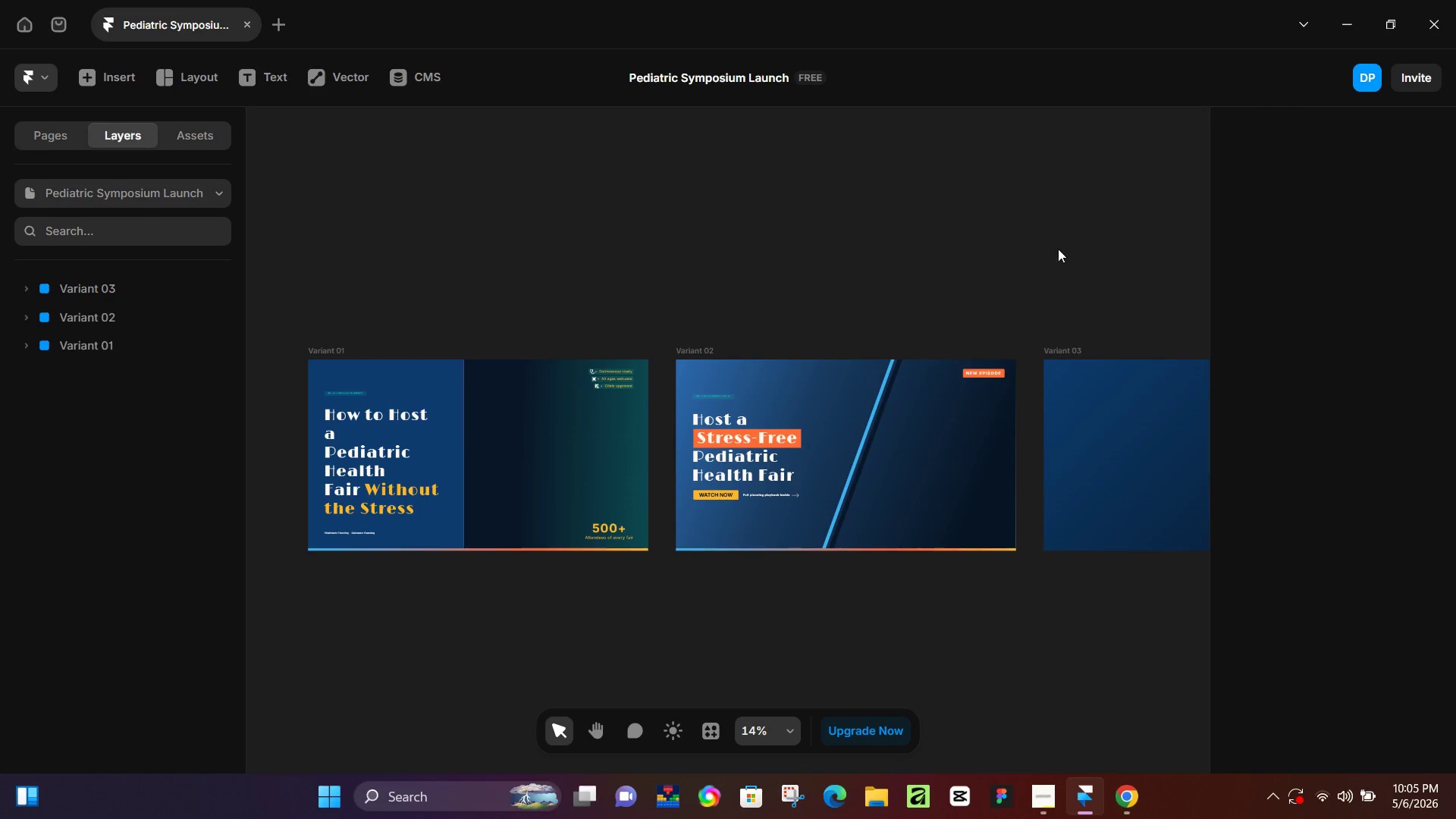 
hold_key(key=Space, duration=0.61)
 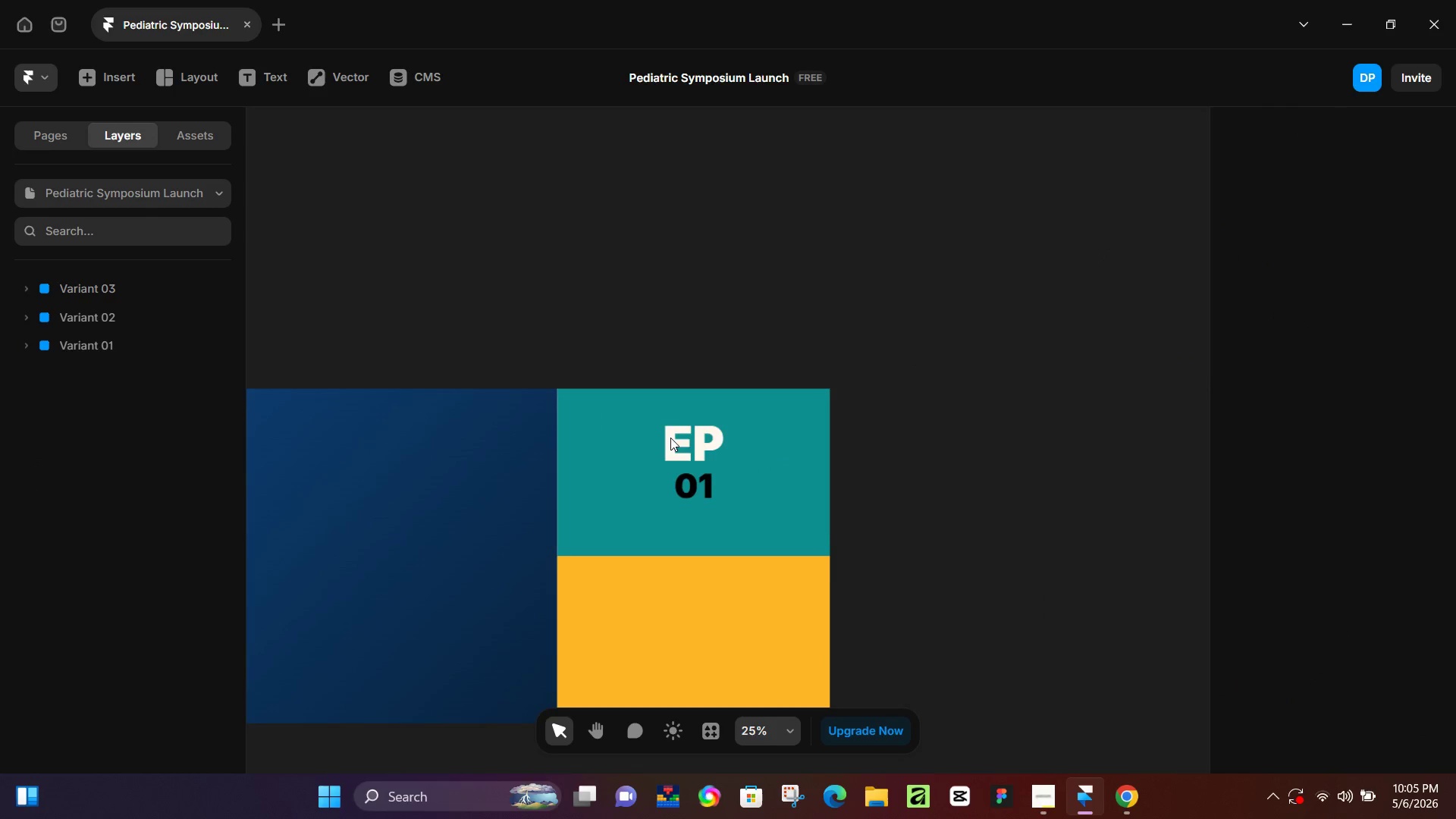 
left_click_drag(start_coordinate=[1100, 257], to_coordinate=[531, 318])
 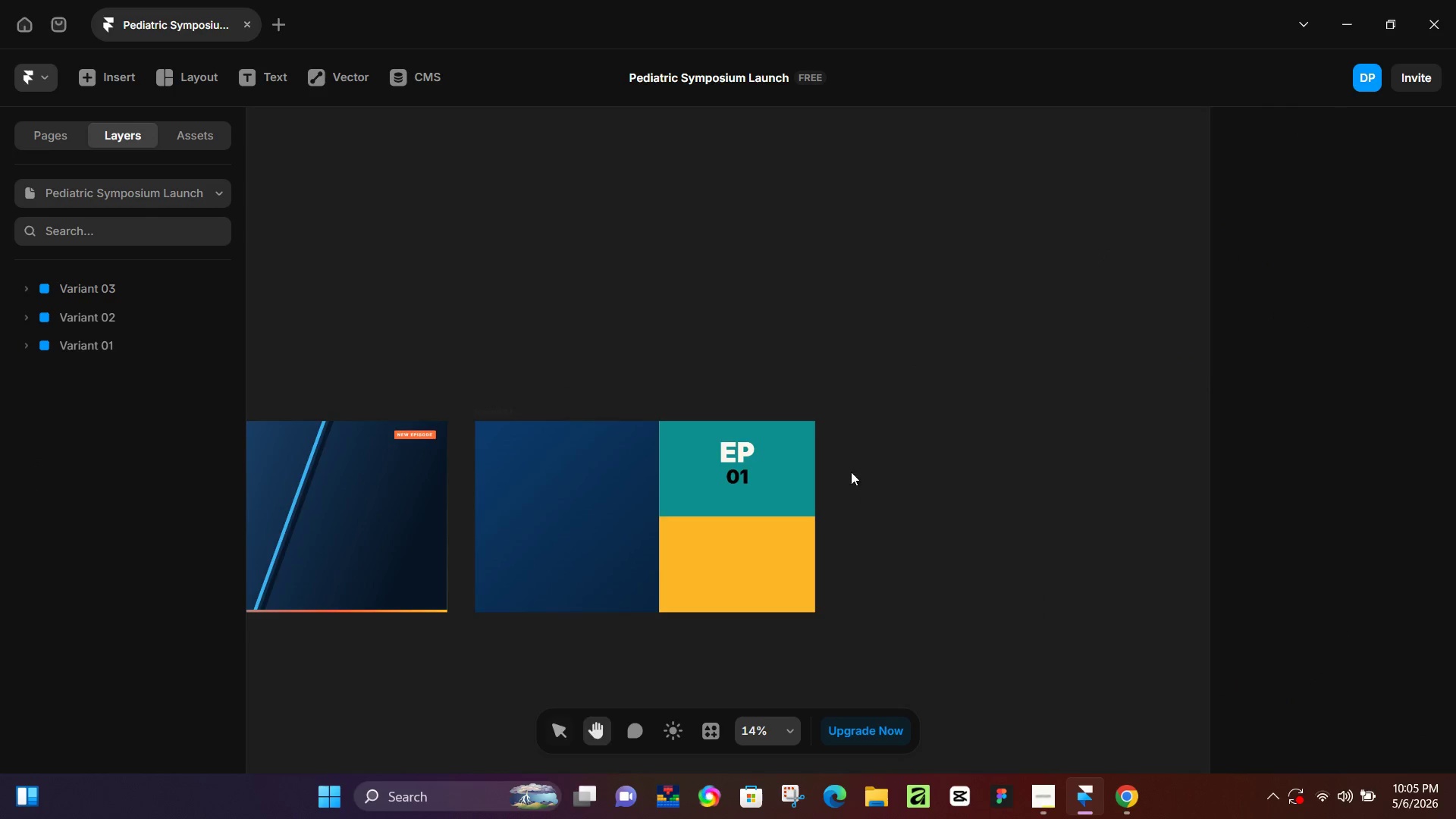 
hold_key(key=ControlLeft, duration=1.19)
 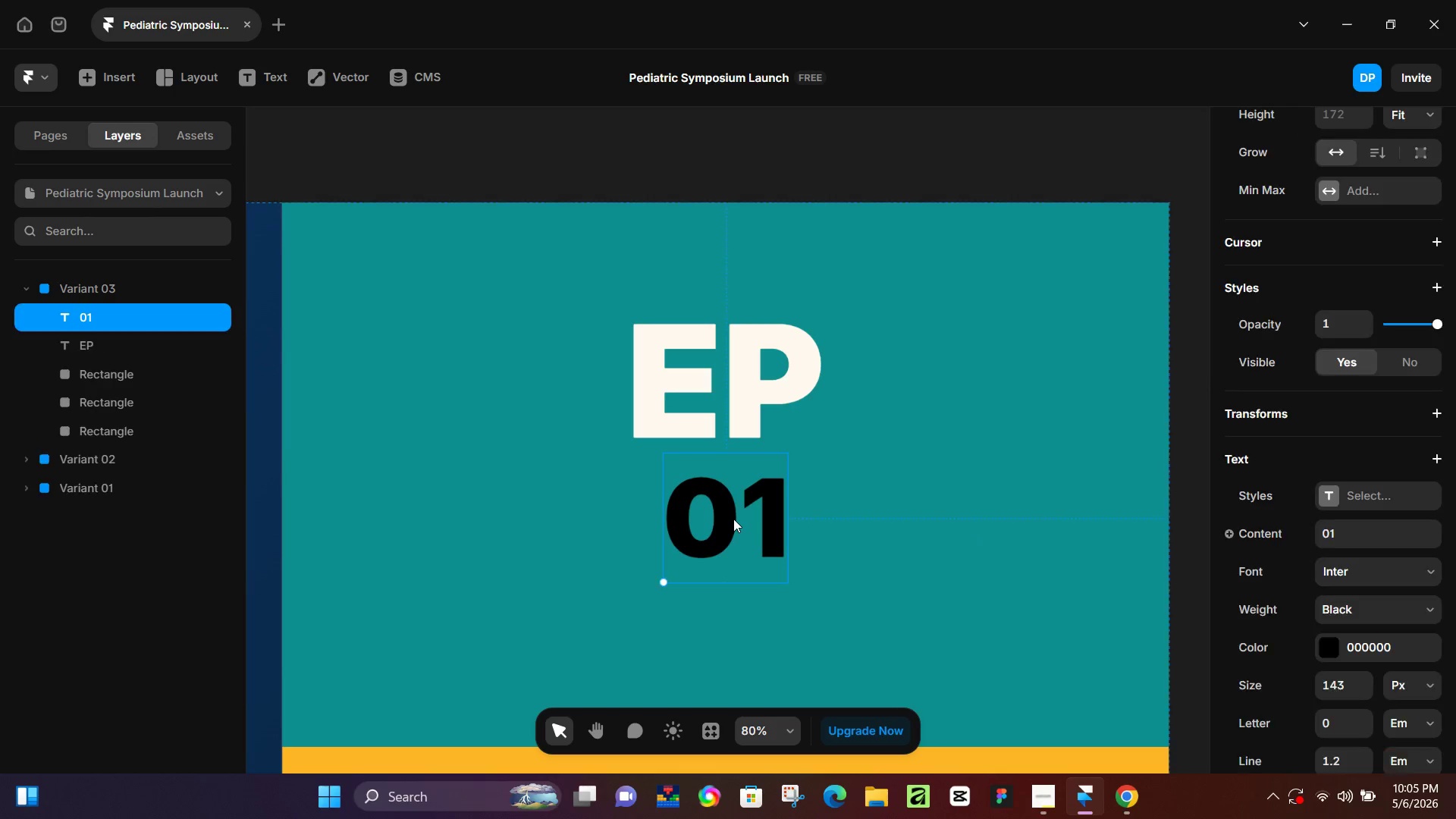 
left_click([733, 519])
 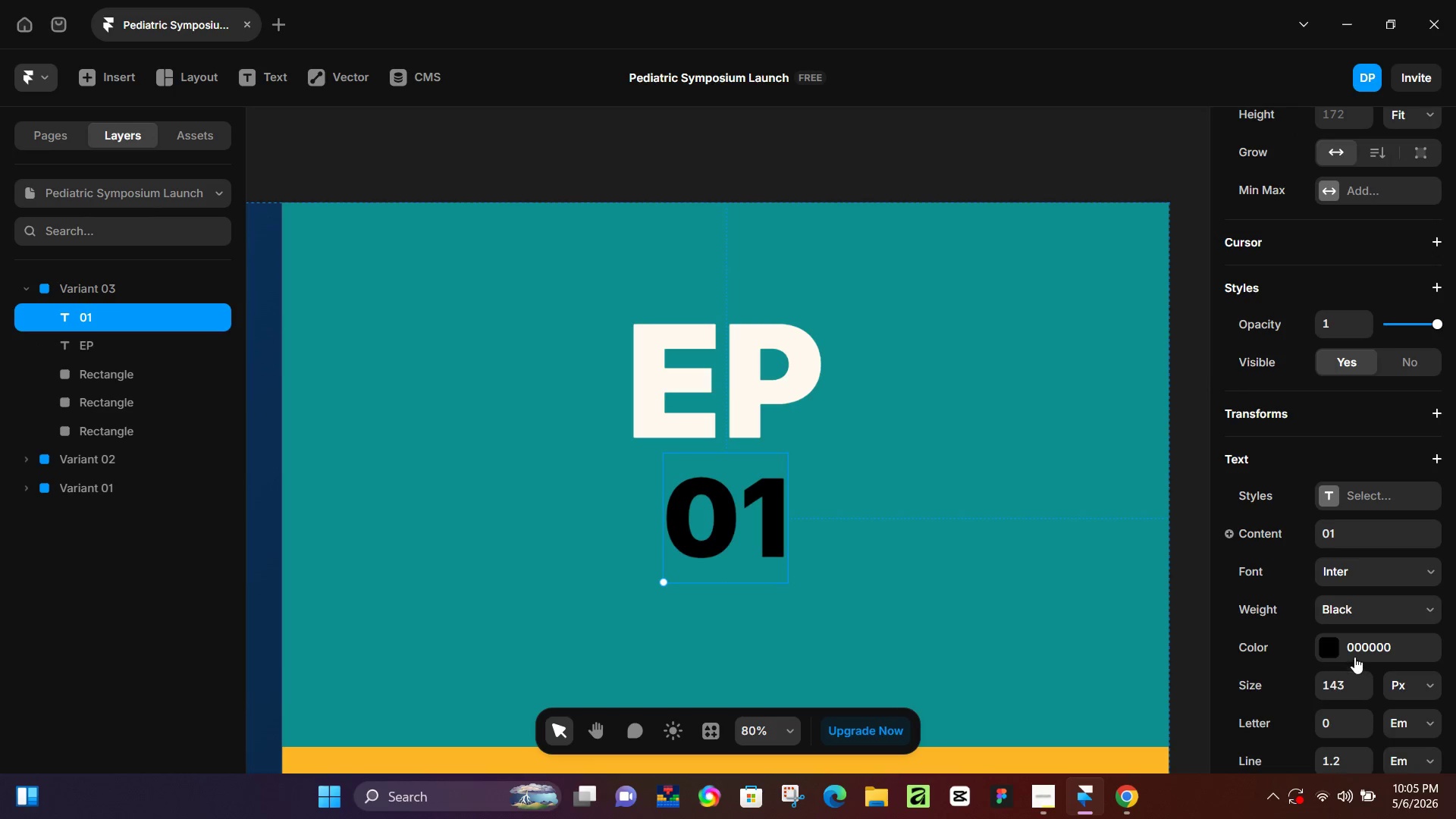 
scroll: coordinate [719, 538], scroll_direction: up, amount: 16.0
 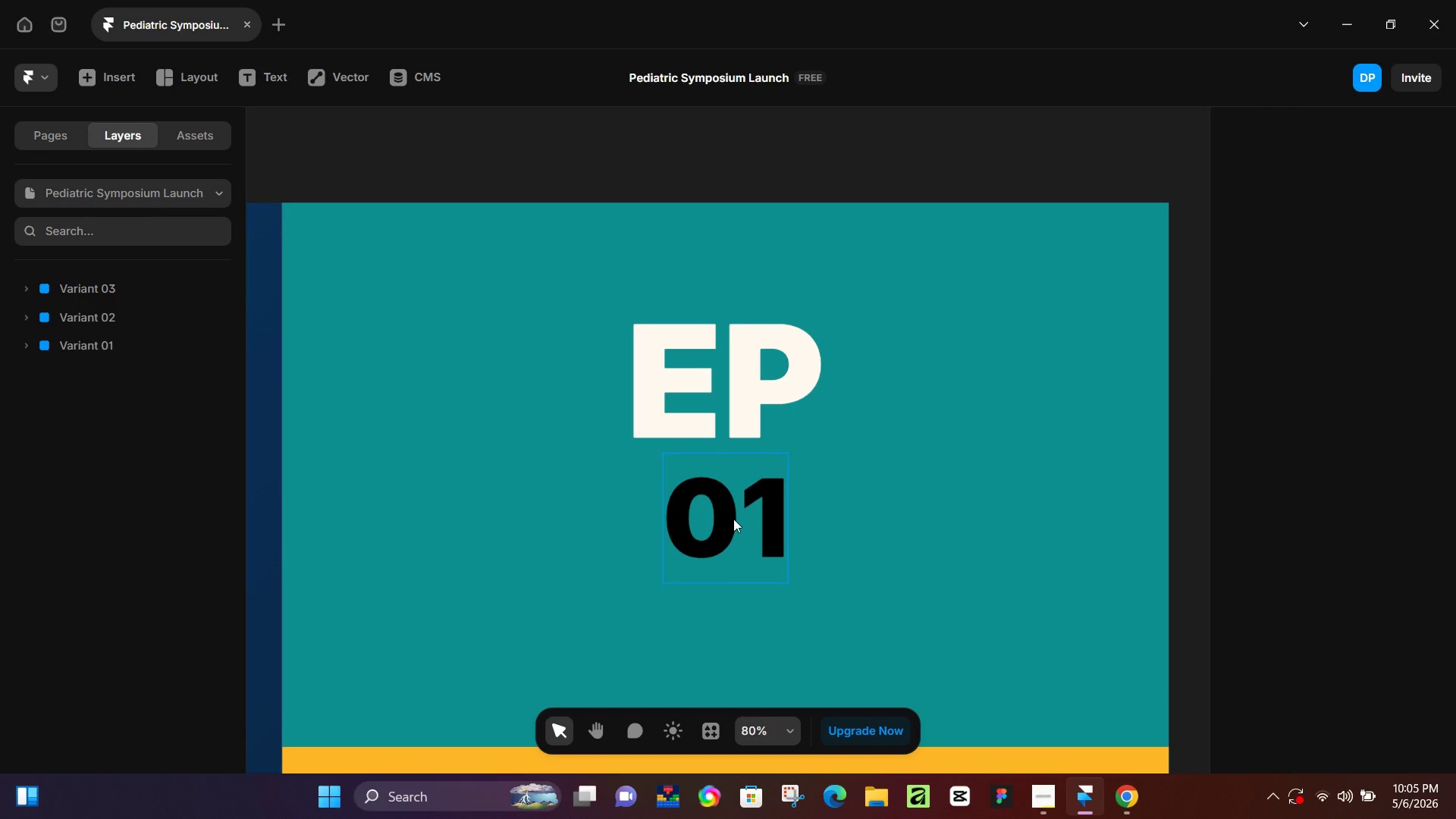 
left_click([1331, 648])
 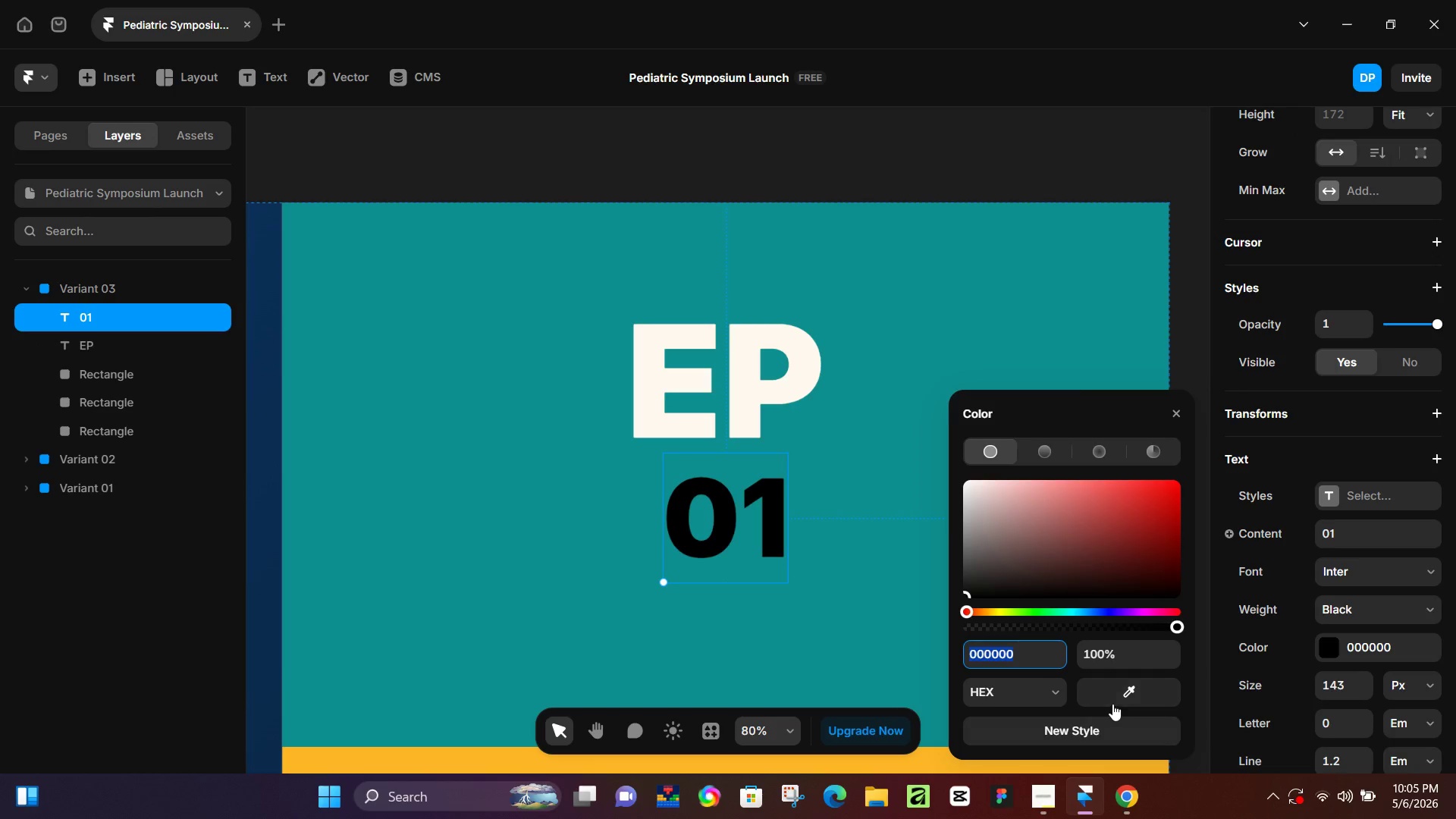 
left_click_drag(start_coordinate=[1116, 695], to_coordinate=[758, 397])
 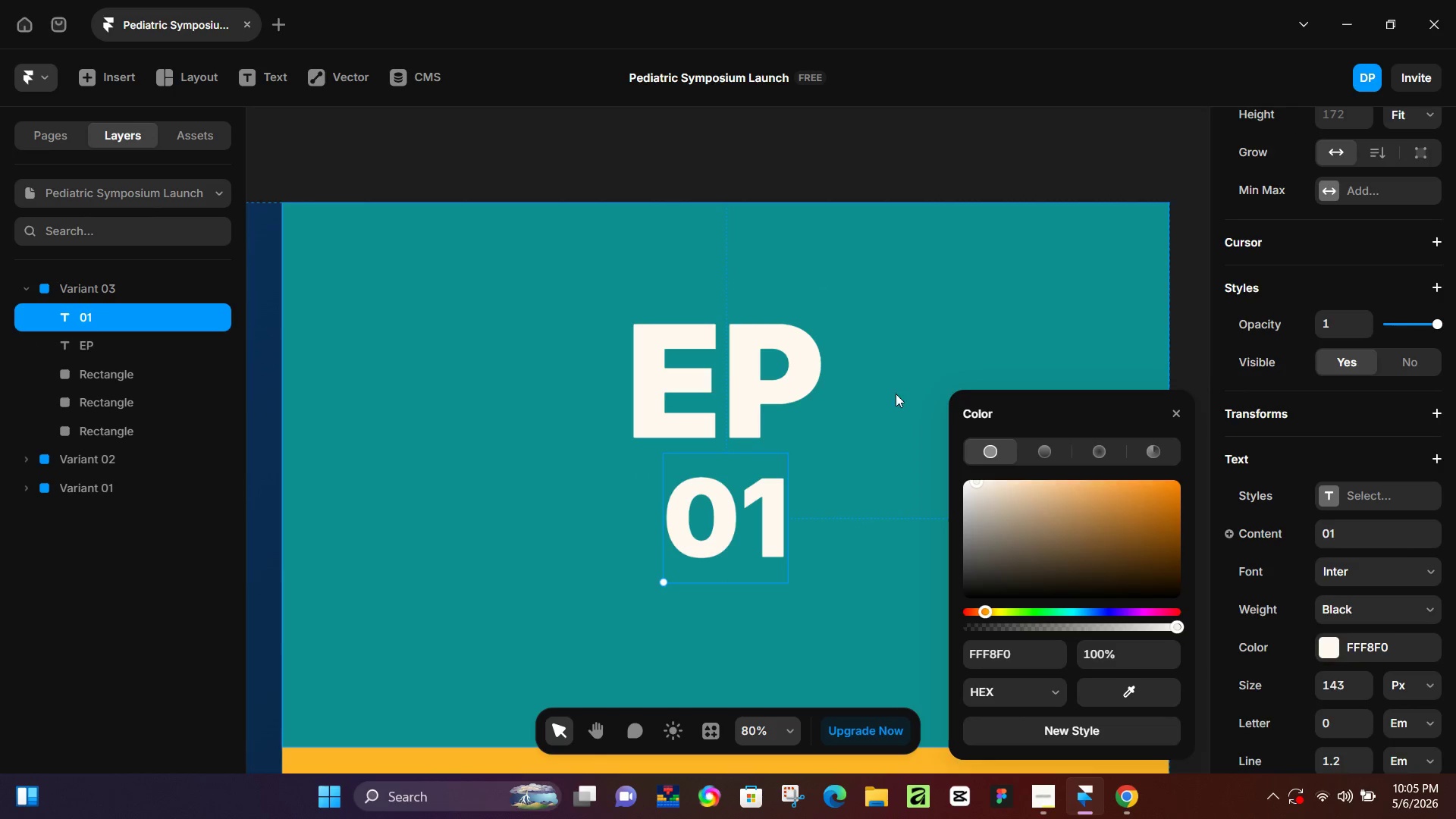 
left_click([896, 394])
 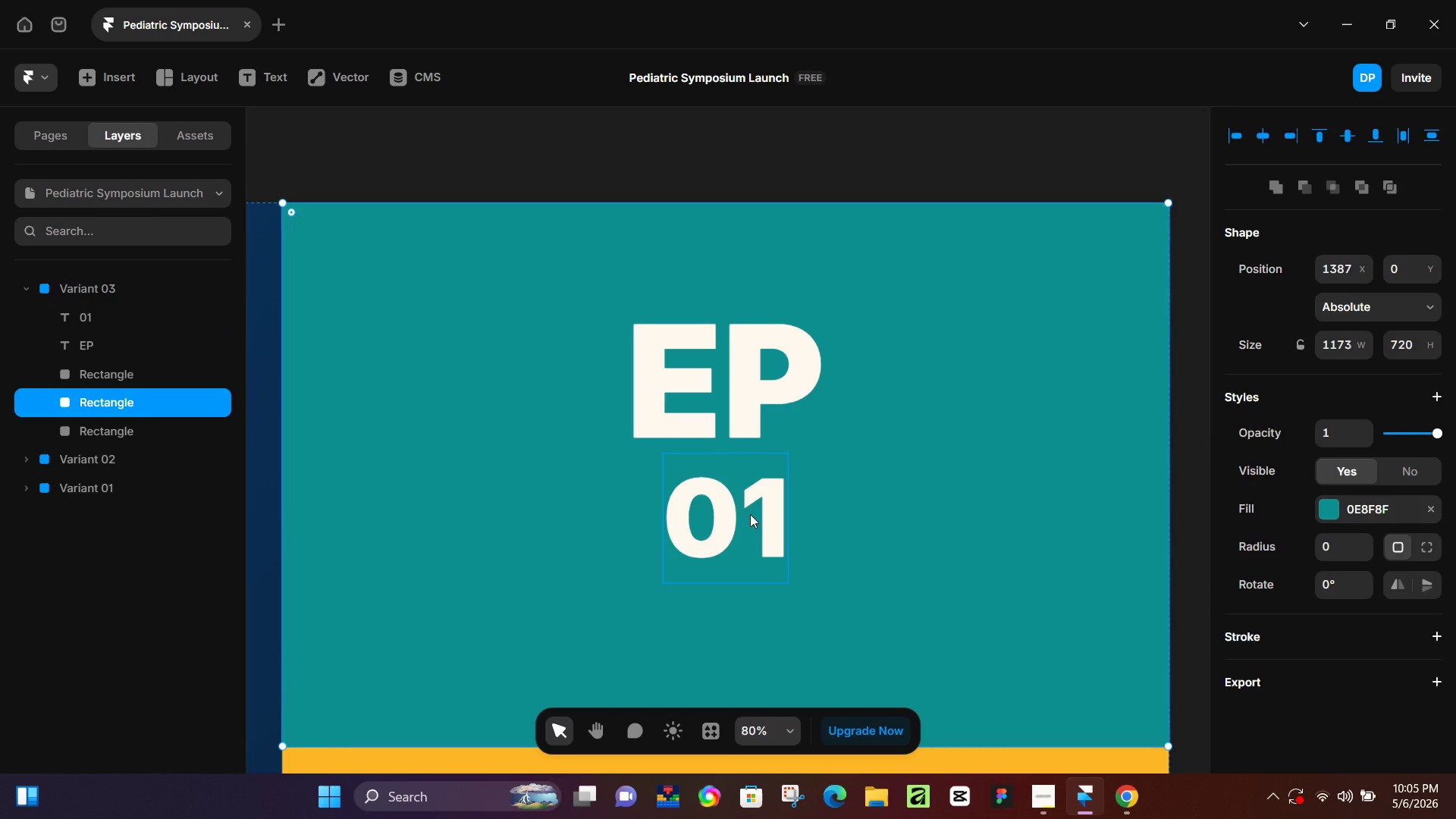 
left_click_drag(start_coordinate=[750, 514], to_coordinate=[739, 514])
 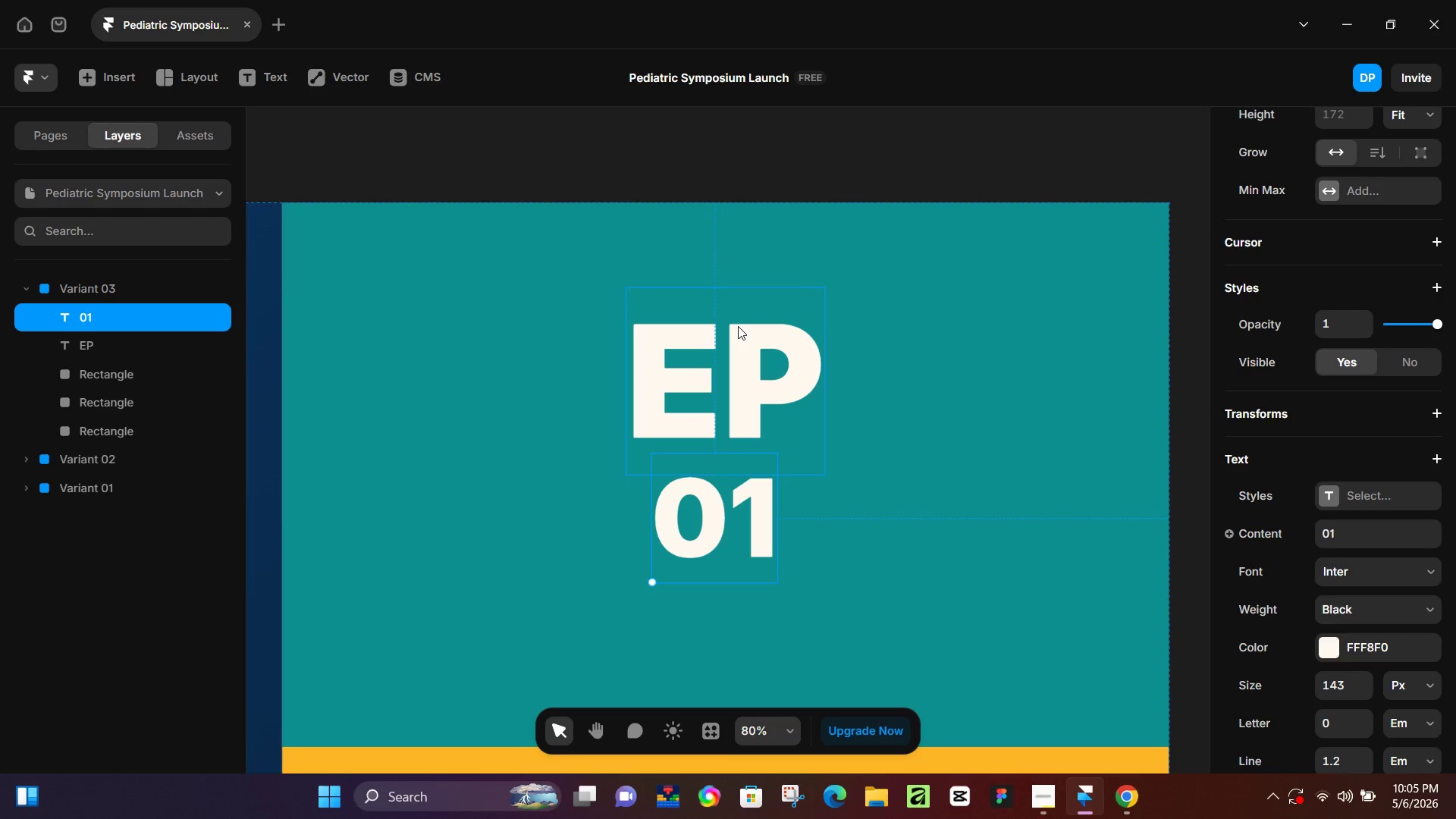 
hold_key(key=ShiftLeft, duration=0.53)
left_click([738, 326])
 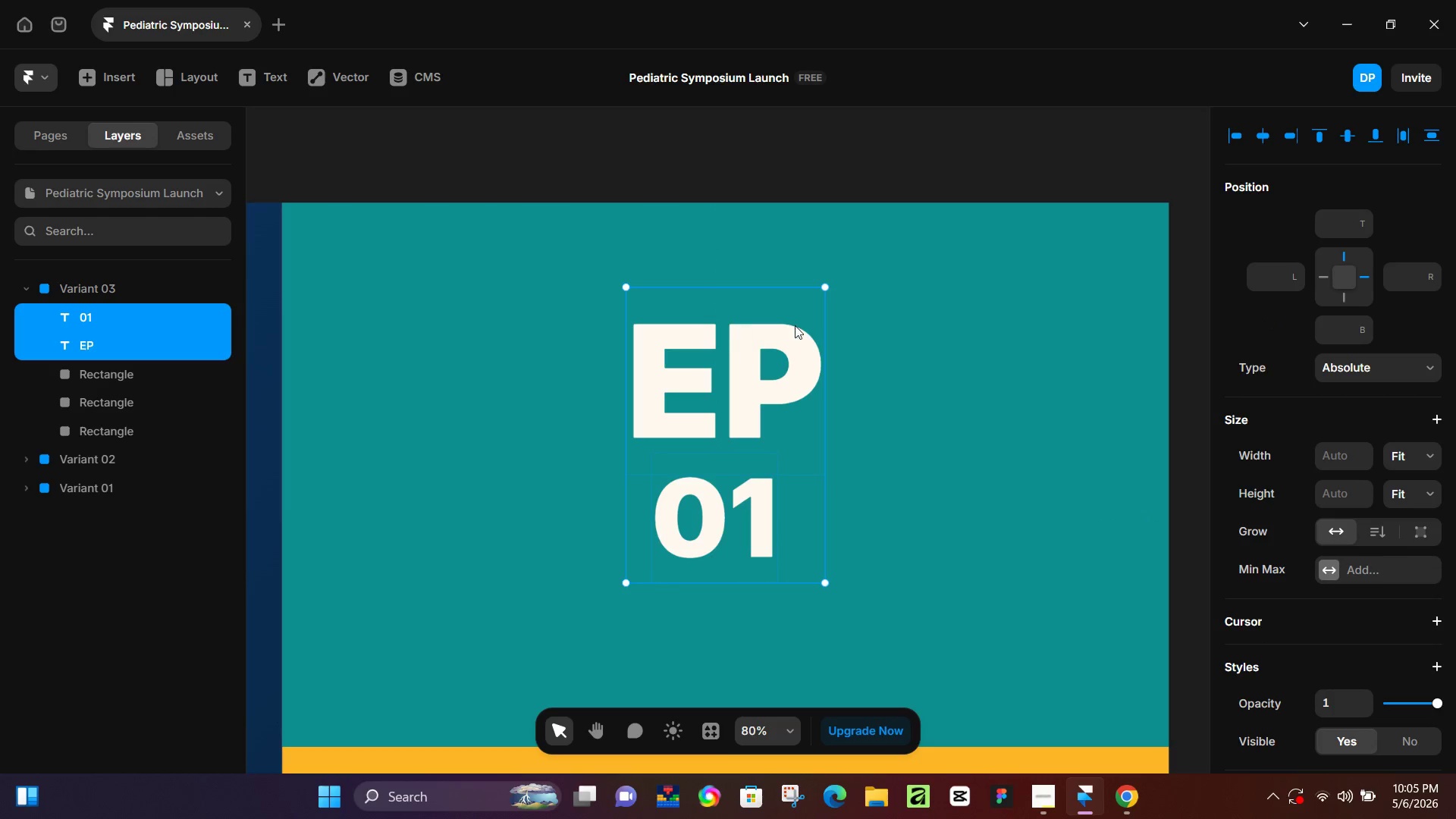 
left_click([1258, 130])
 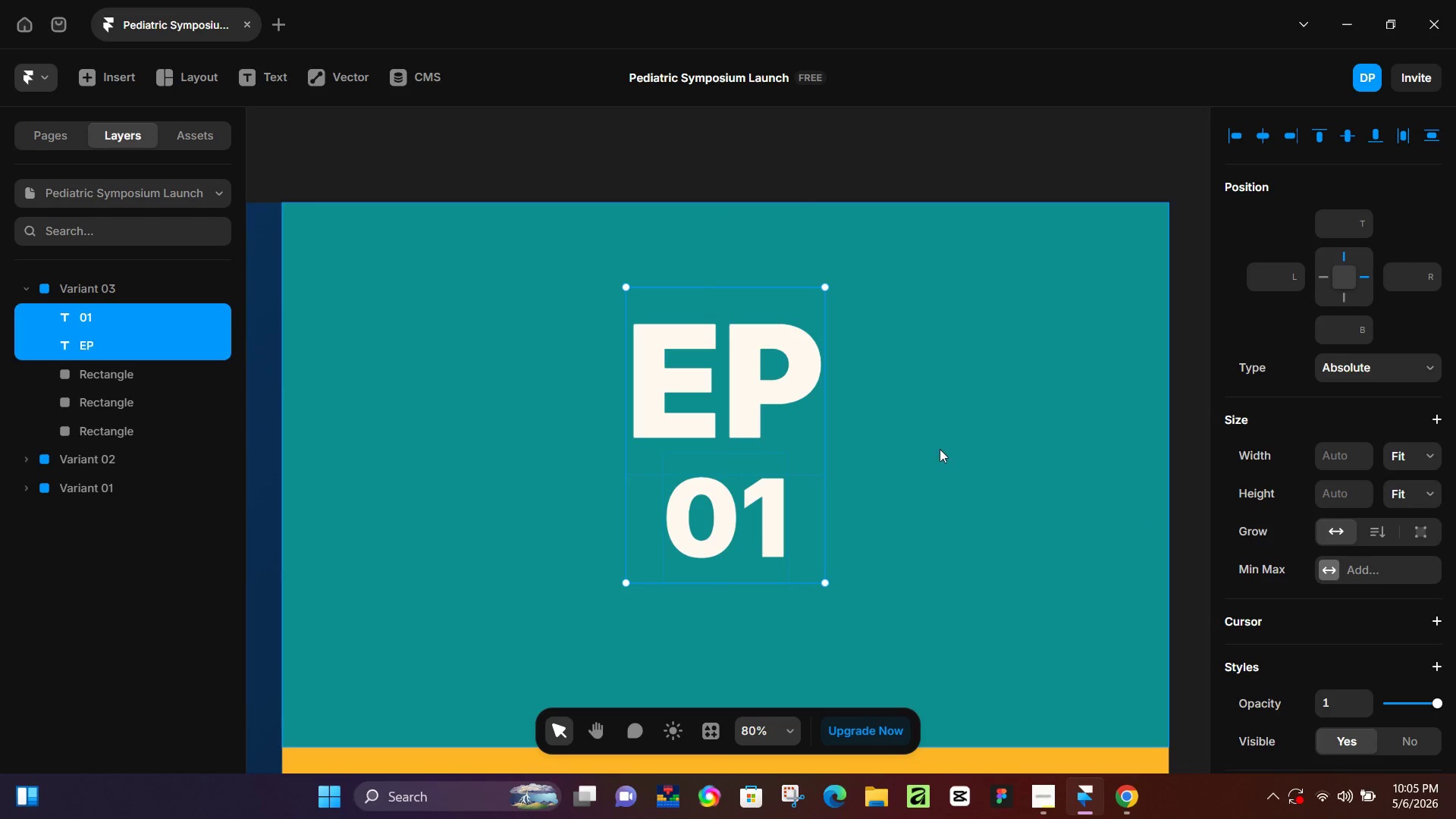 
hold_key(key=ControlLeft, duration=0.61)
scroll: coordinate [959, 469], scroll_direction: down, amount: 6.0
 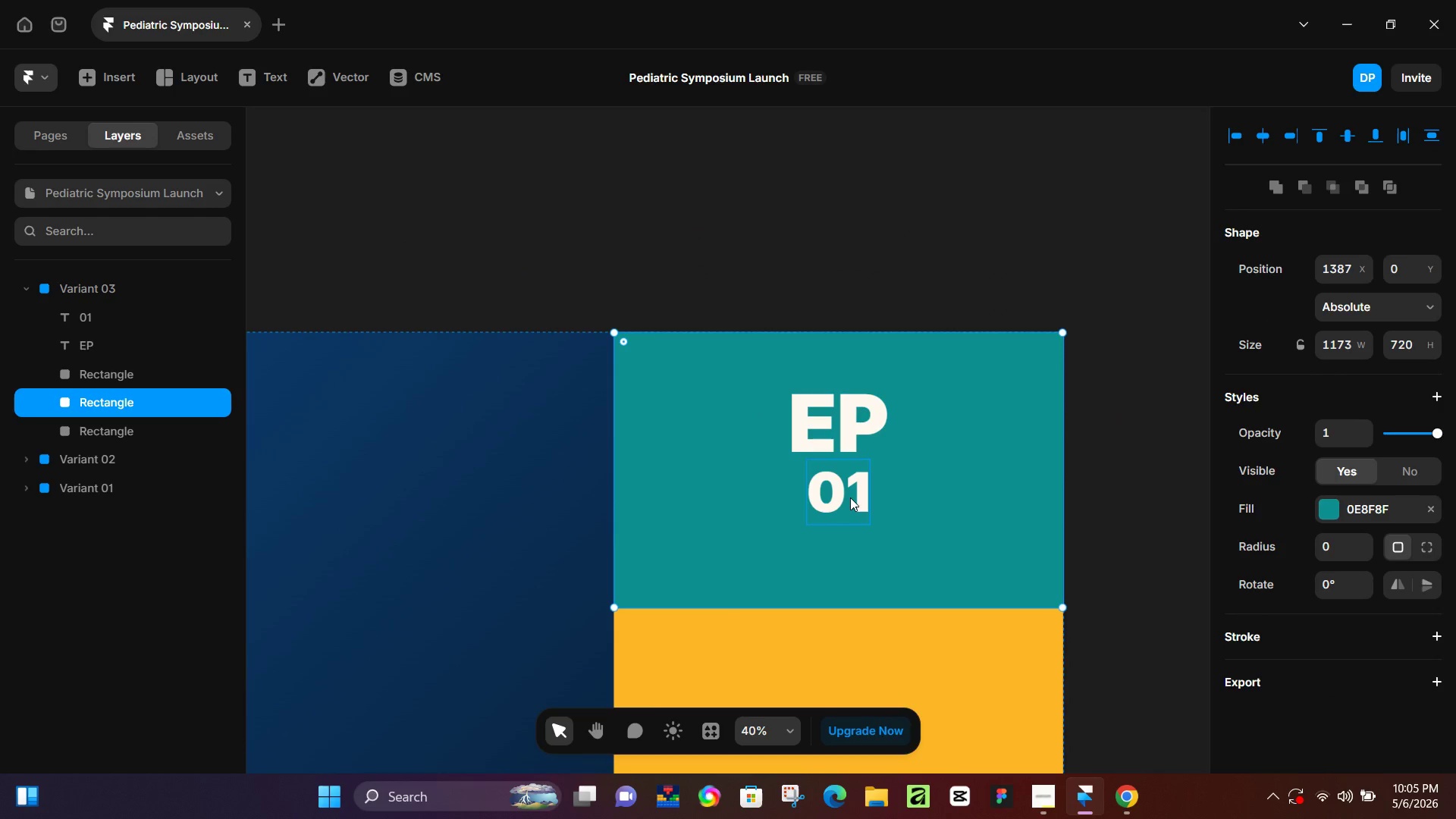 
left_click([1070, 485])
 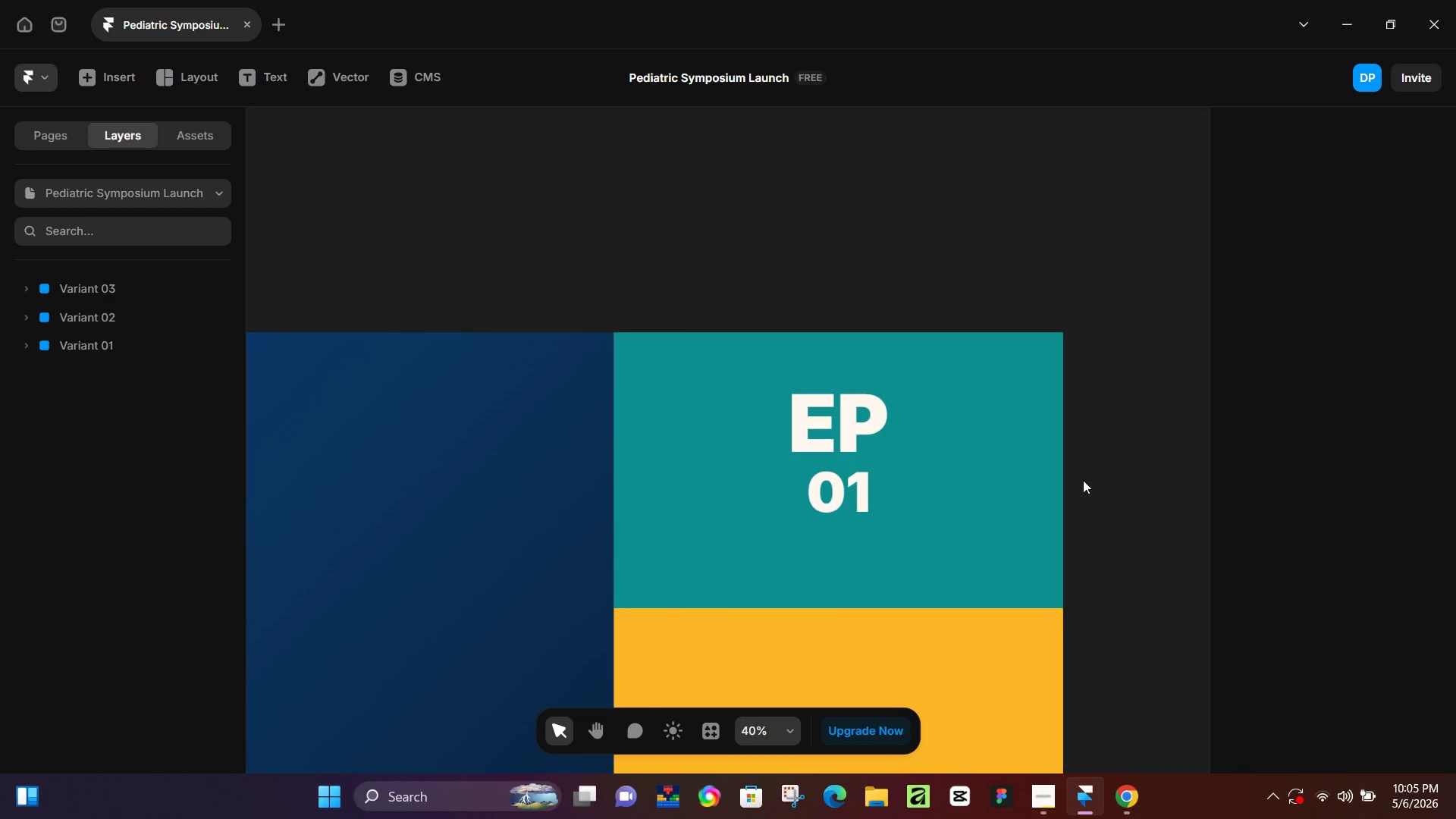 
hold_key(key=ControlLeft, duration=1.52)
scroll: coordinate [1076, 484], scroll_direction: down, amount: 4.0
 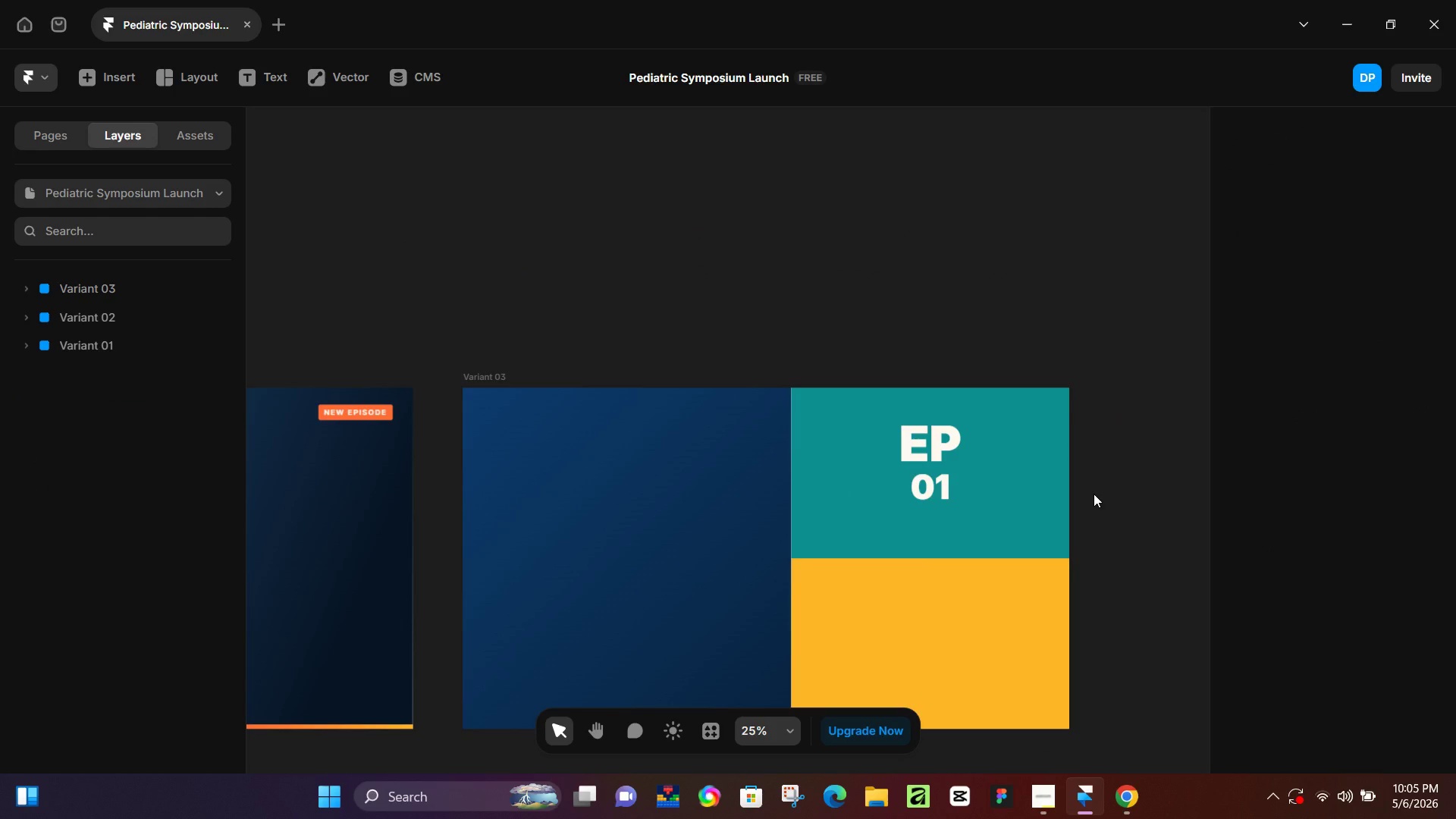 
hold_key(key=ControlLeft, duration=0.78)
 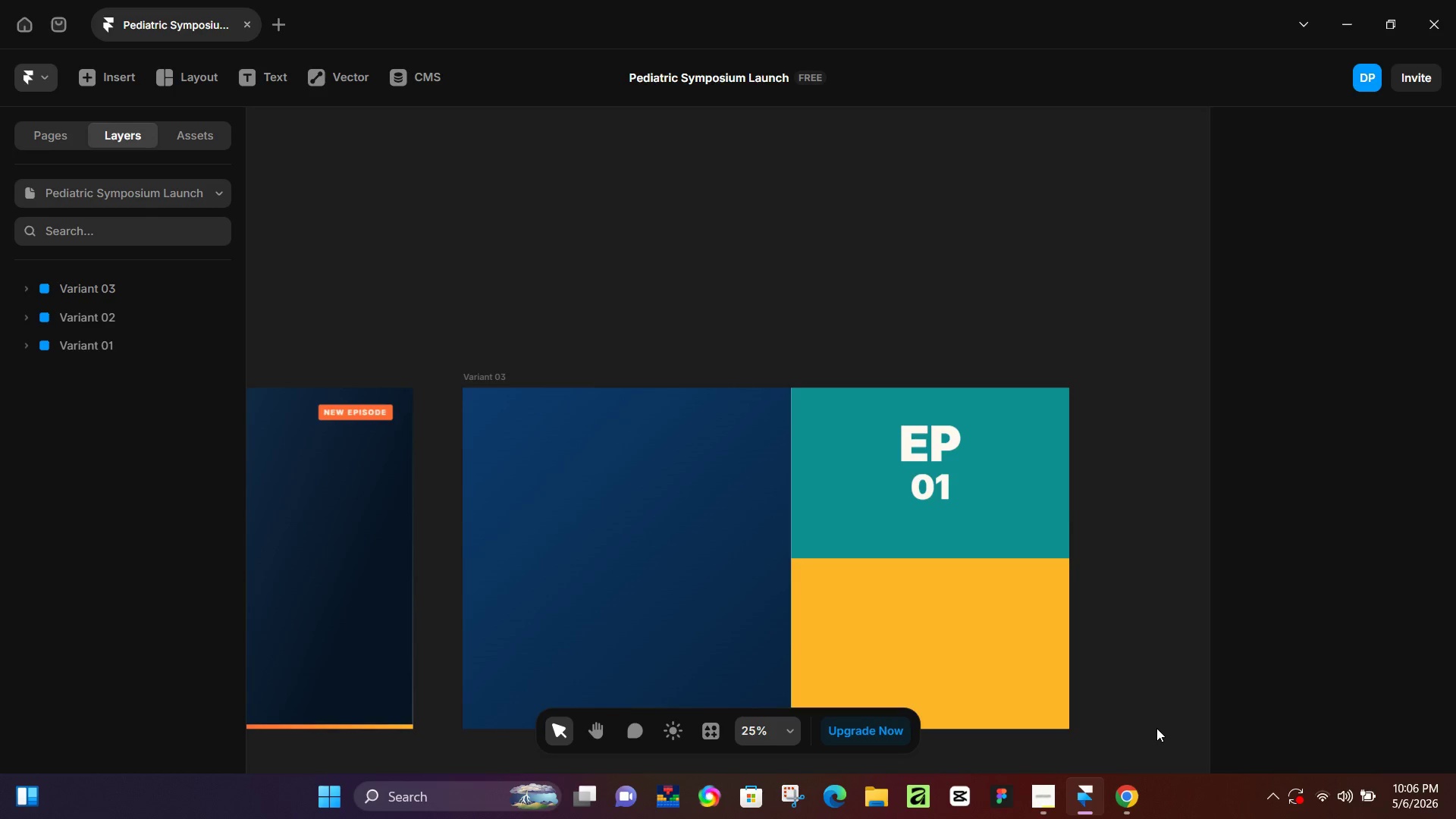 
wait(11.47)
 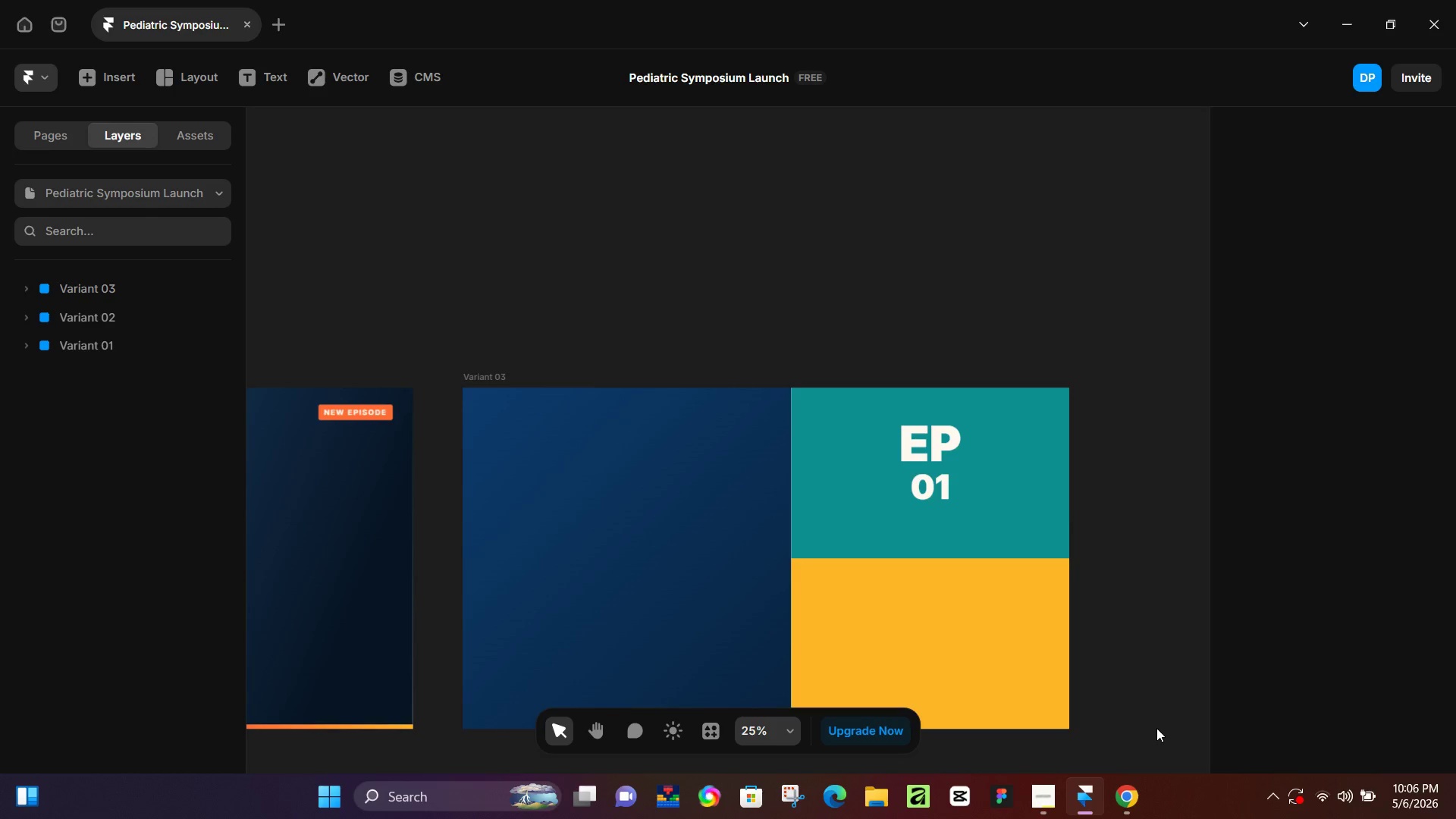 
left_click([921, 485])
 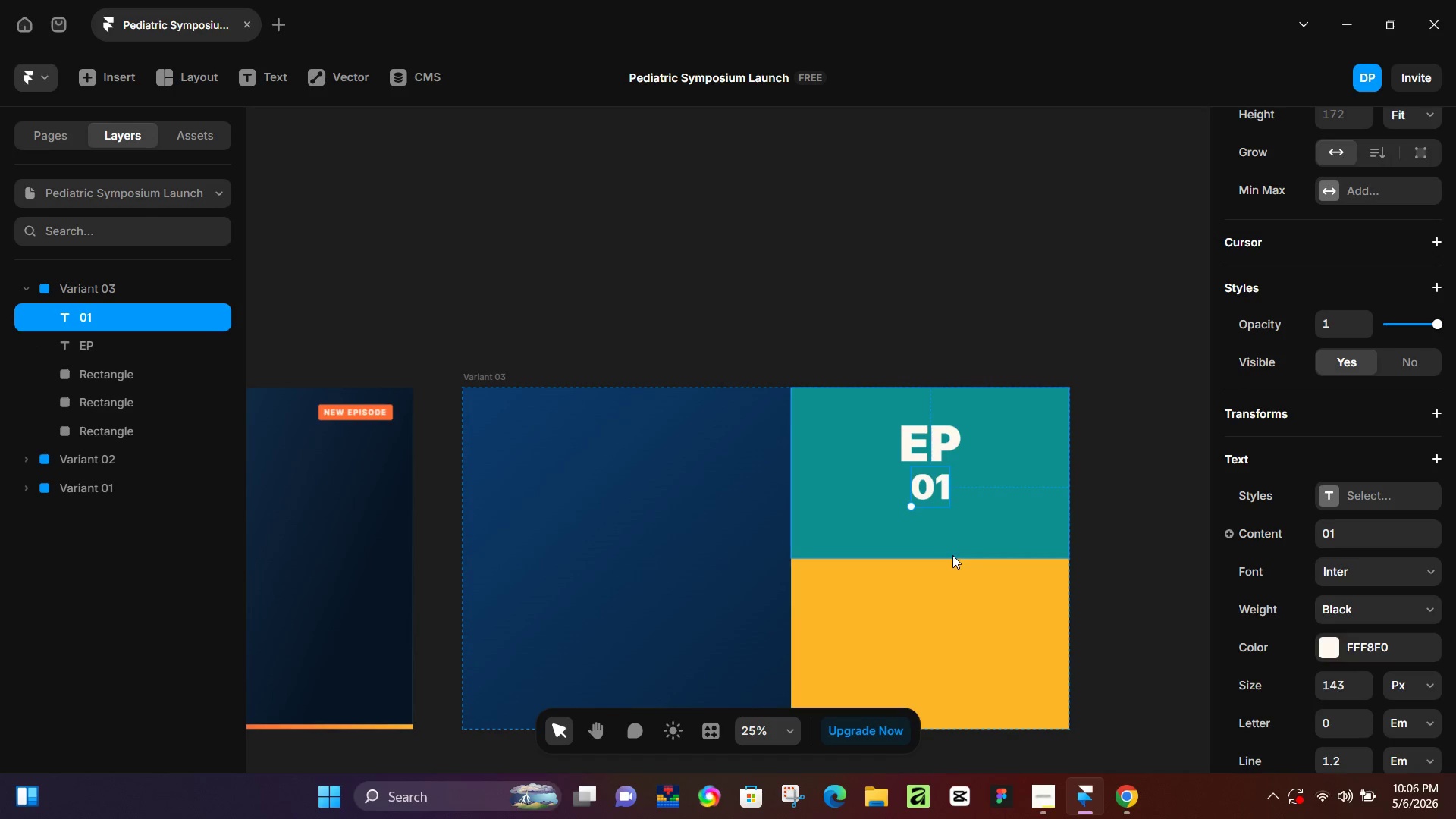 
key(K)
 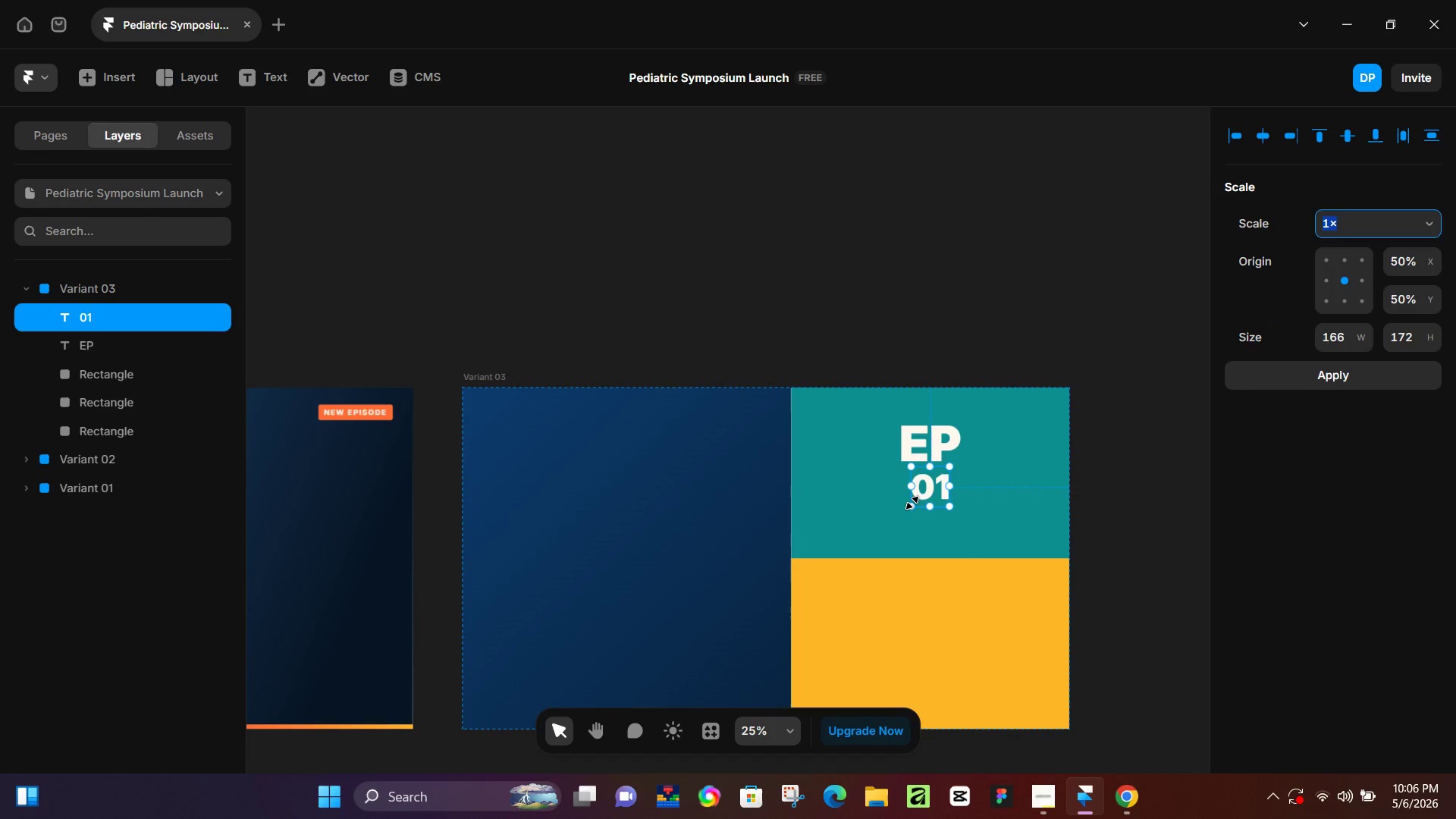 
left_click_drag(start_coordinate=[912, 503], to_coordinate=[895, 511])
 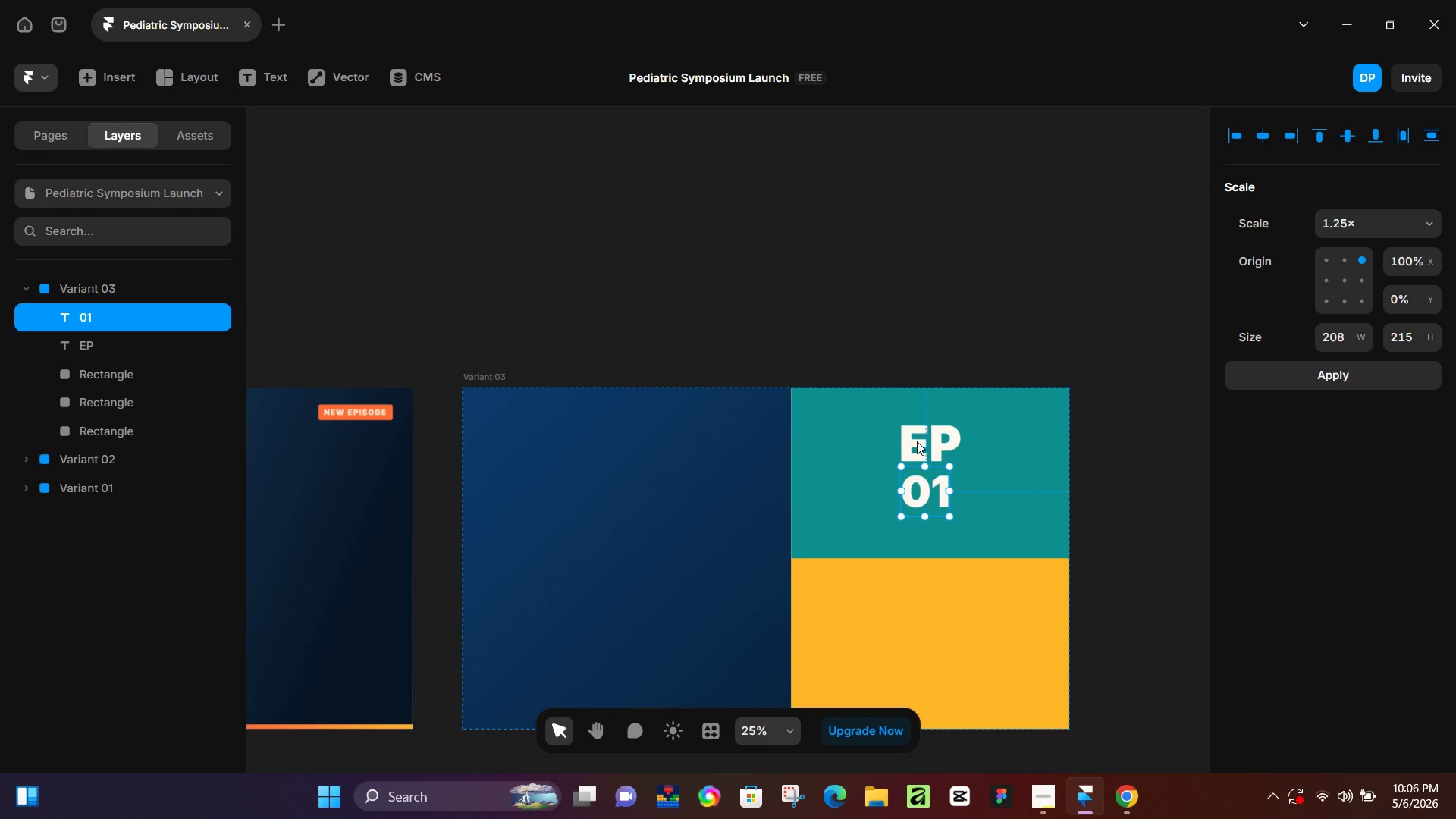 
left_click([917, 441])
 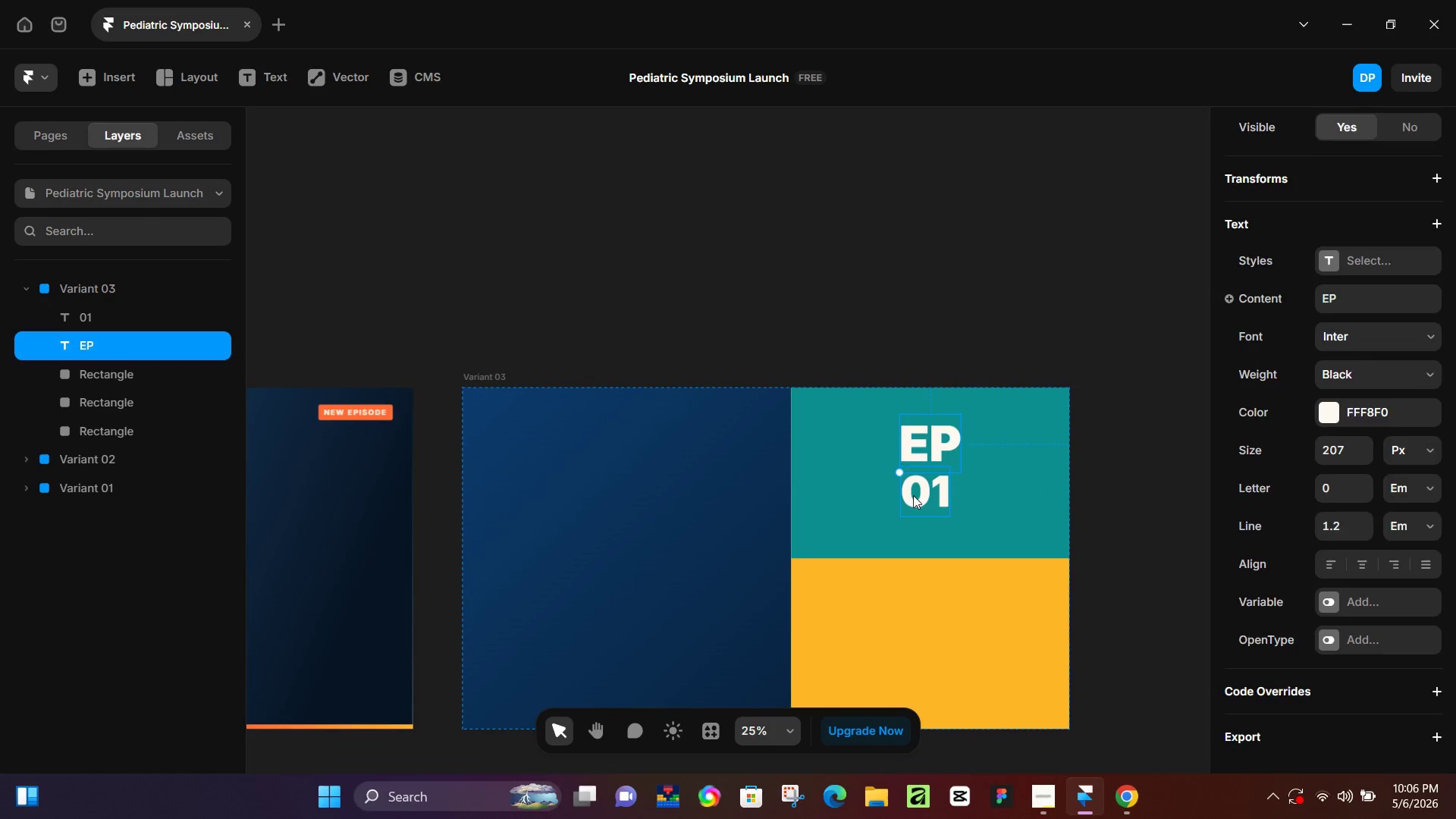 
left_click([913, 495])
 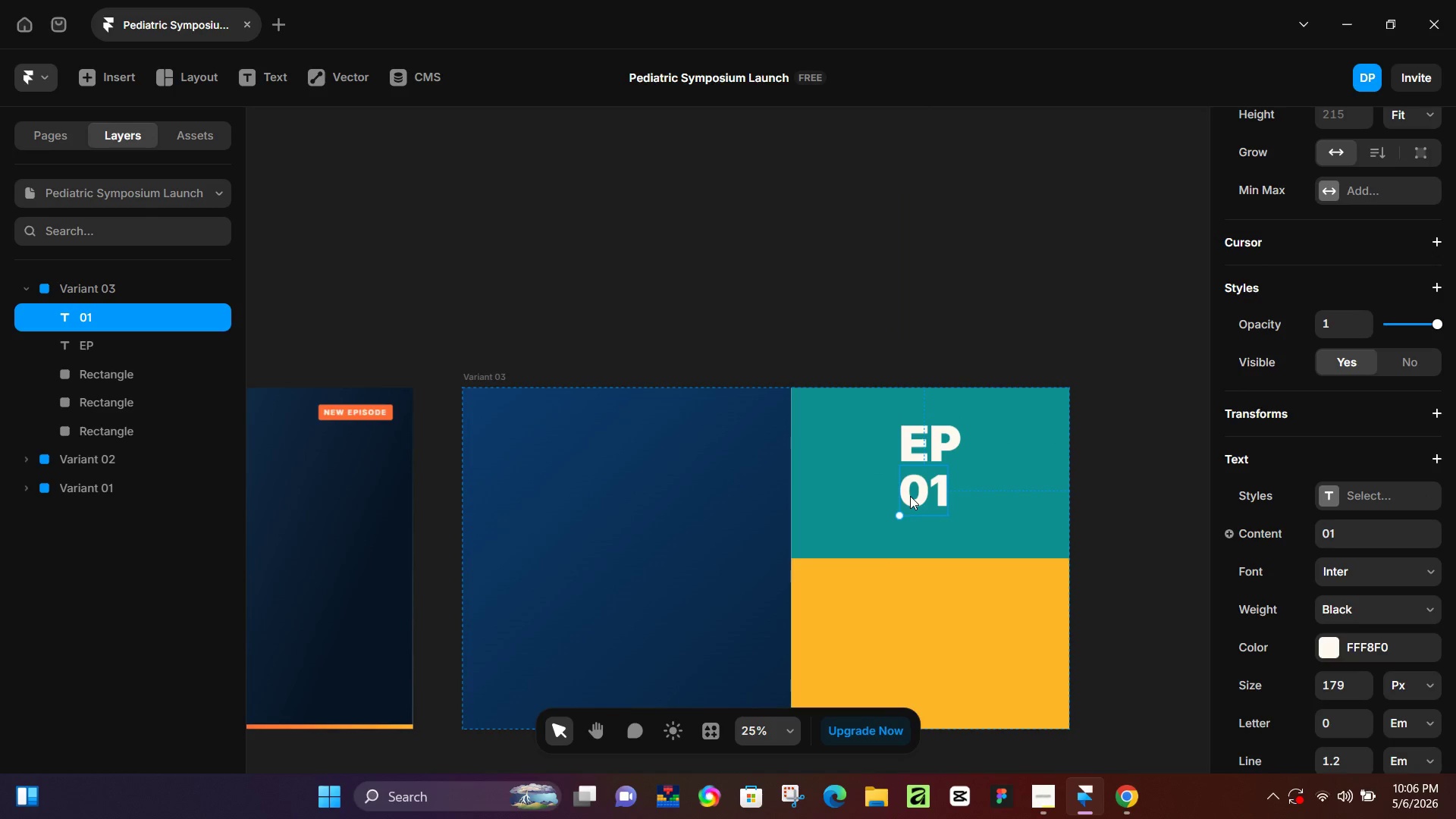 
left_click([960, 333])
 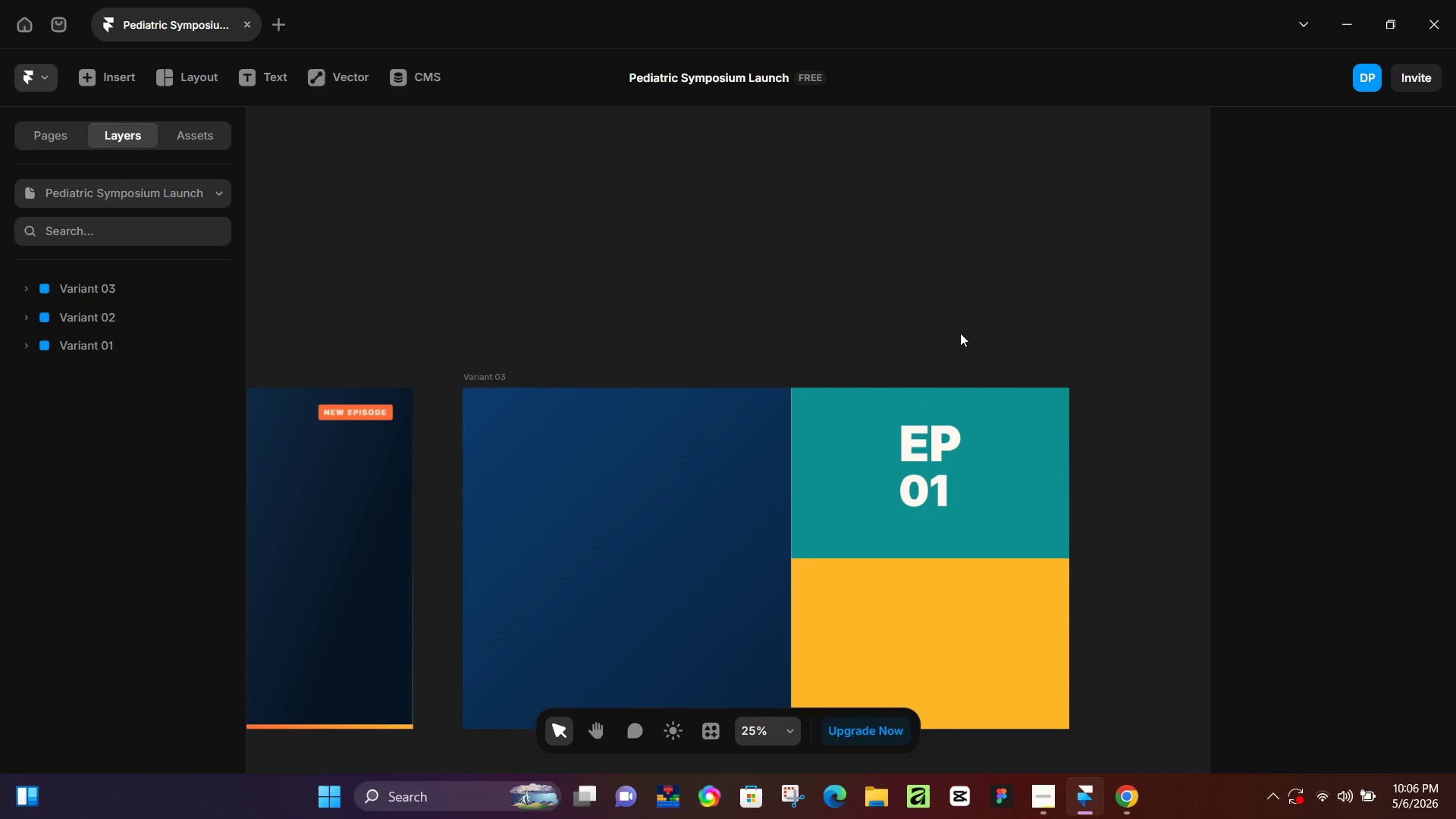 
wait(10.42)
 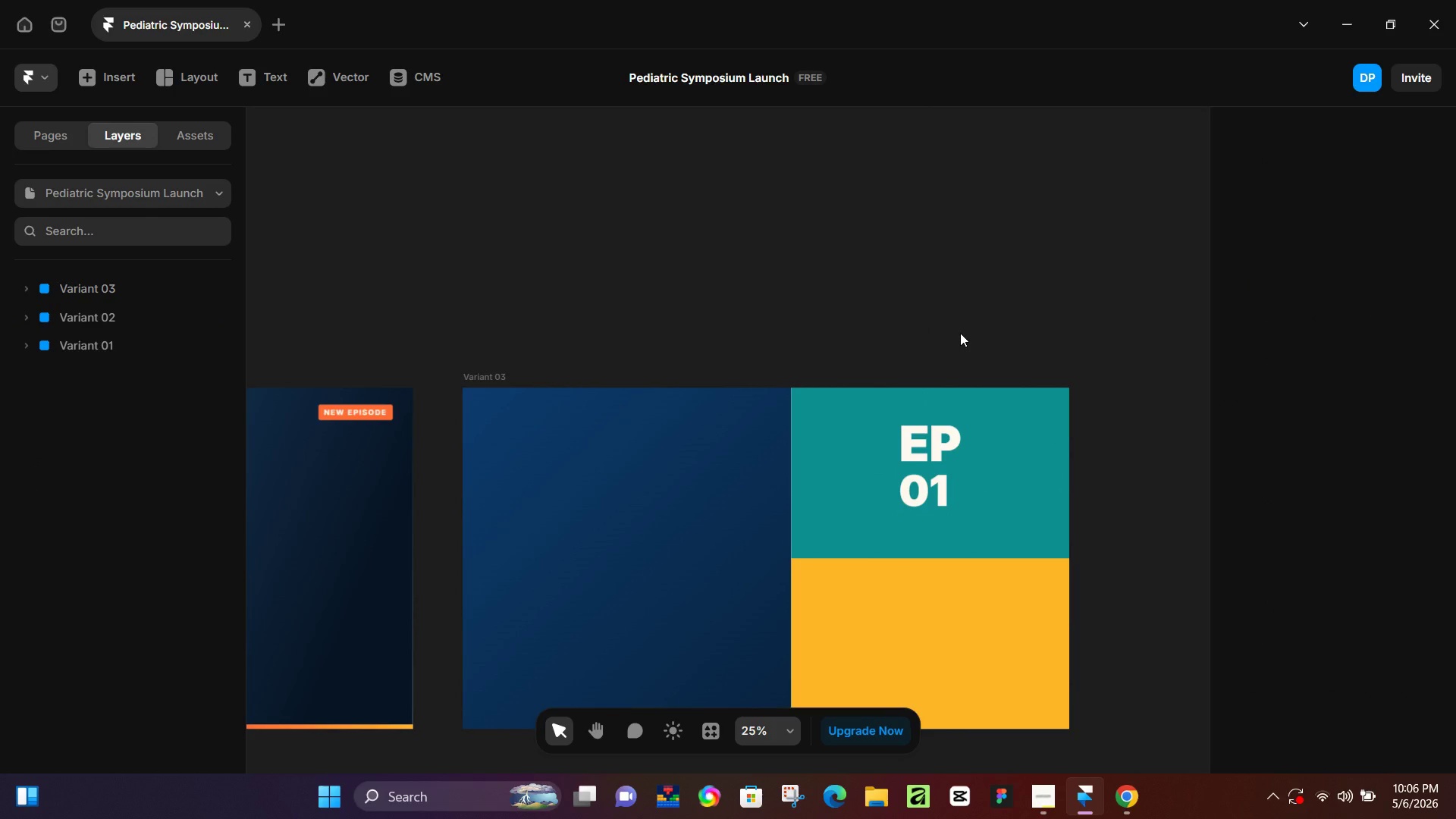 
left_click([934, 321])
 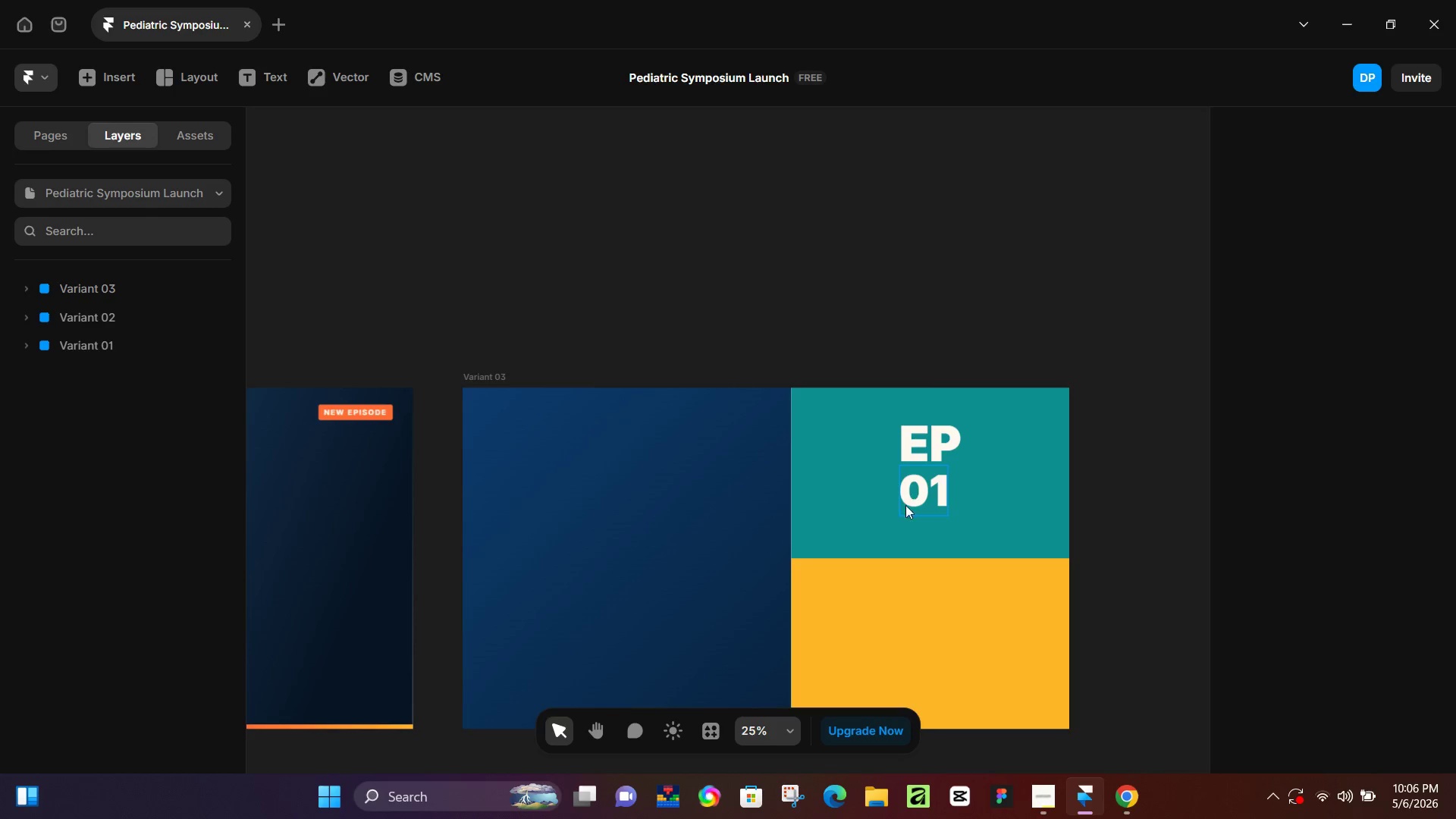 
key(T)
 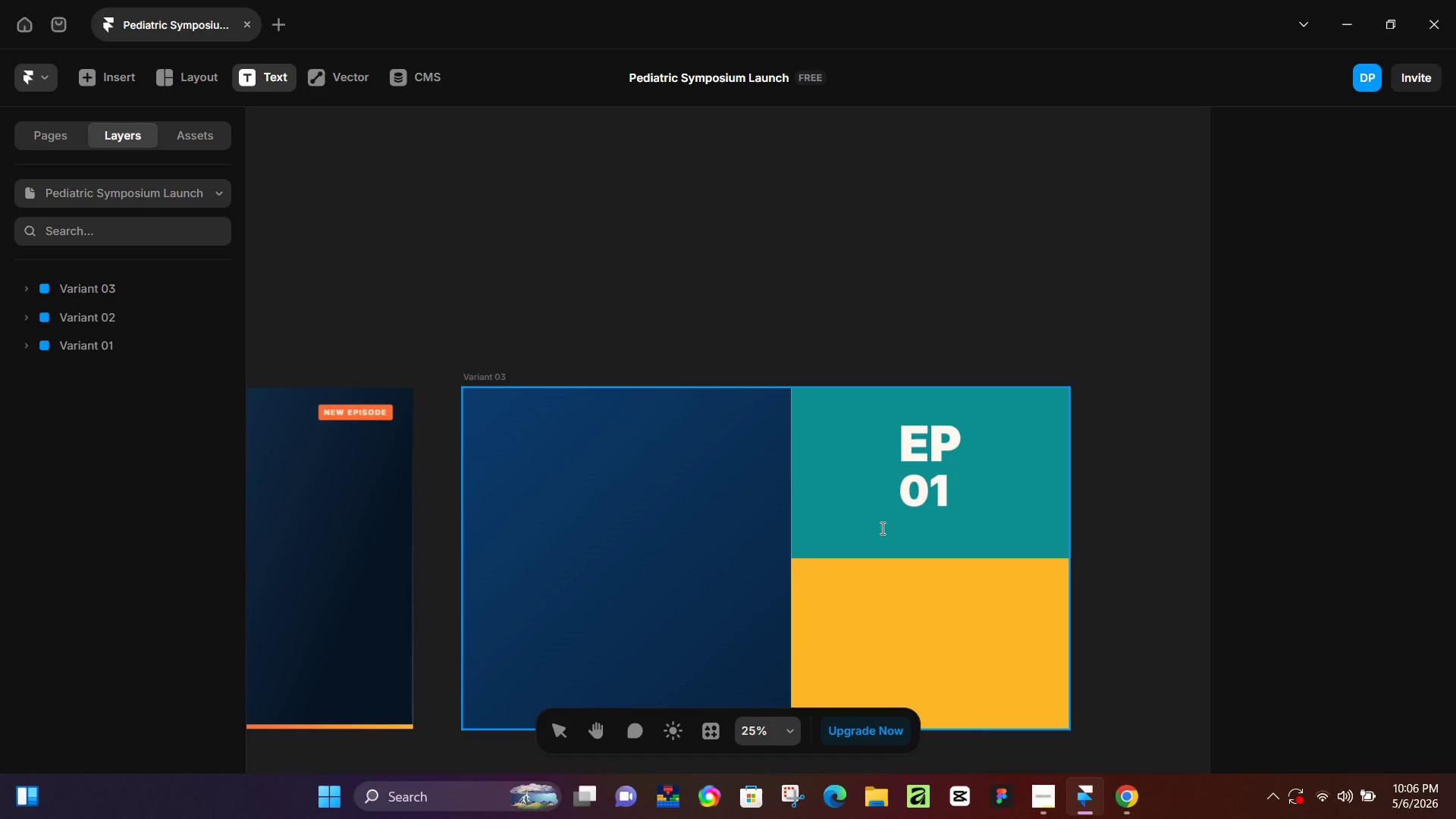 
left_click([881, 528])
 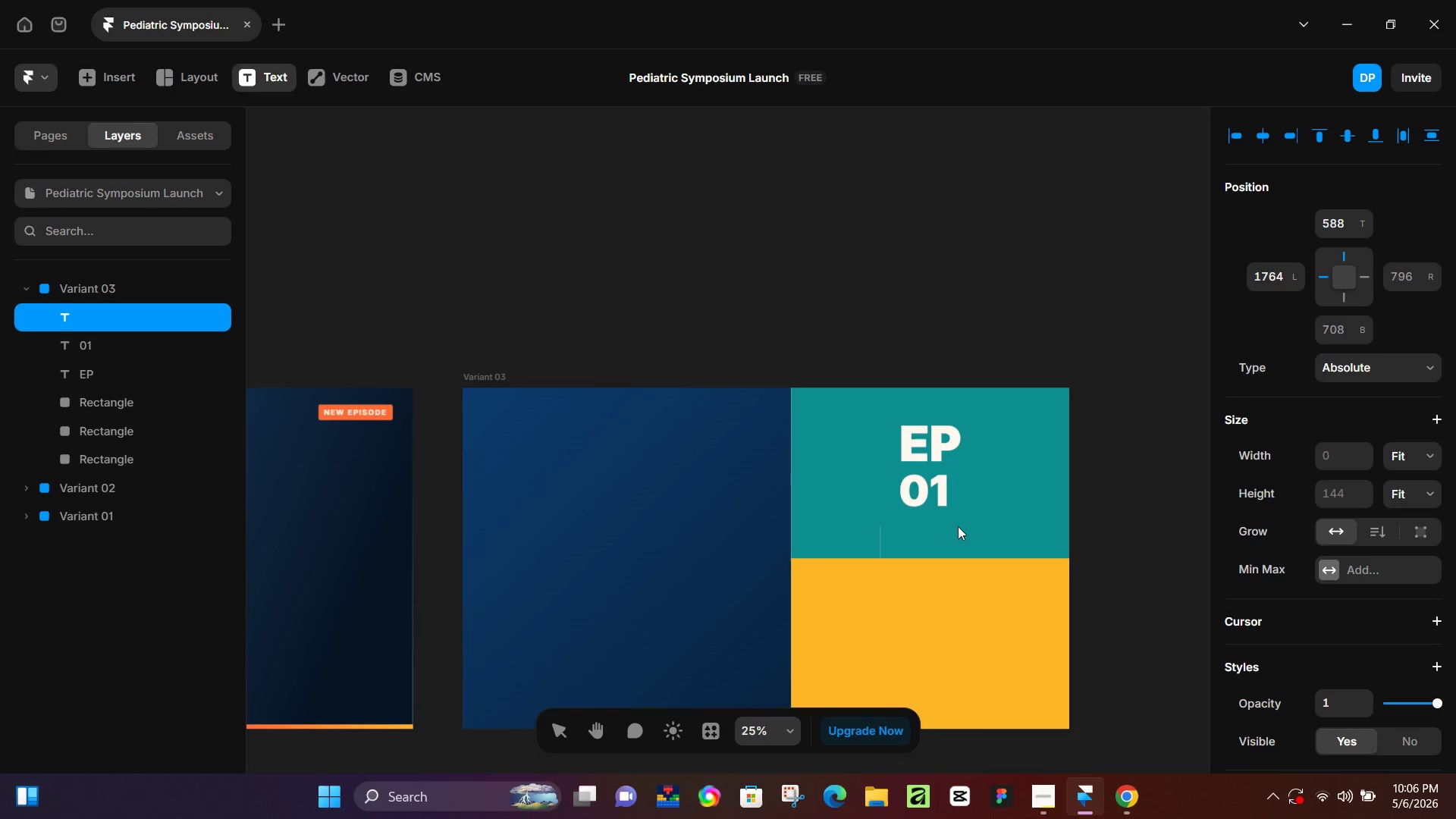 
type(CLINIC BLUEPRINT)
 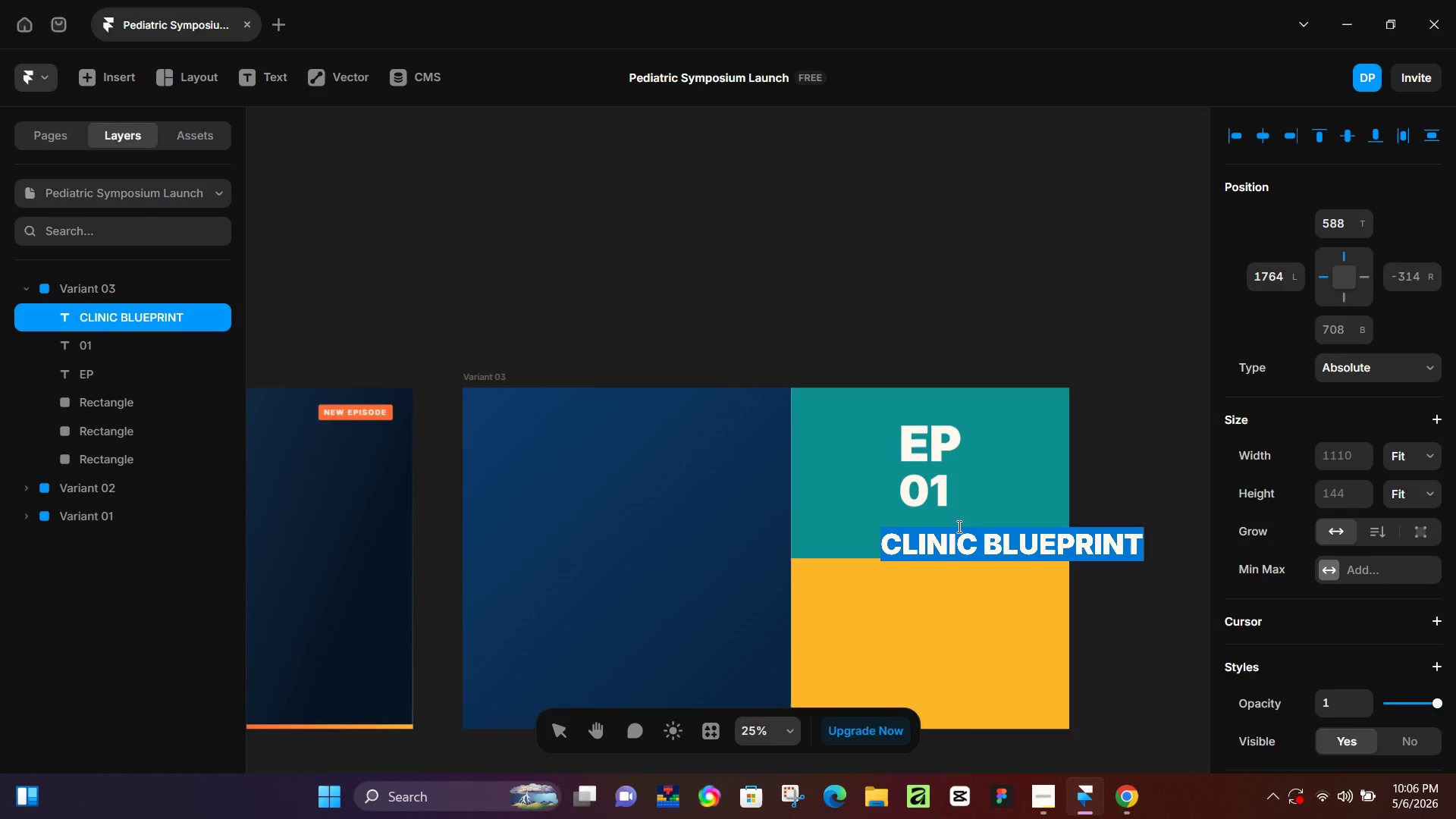 
key(Control+ControlLeft)
 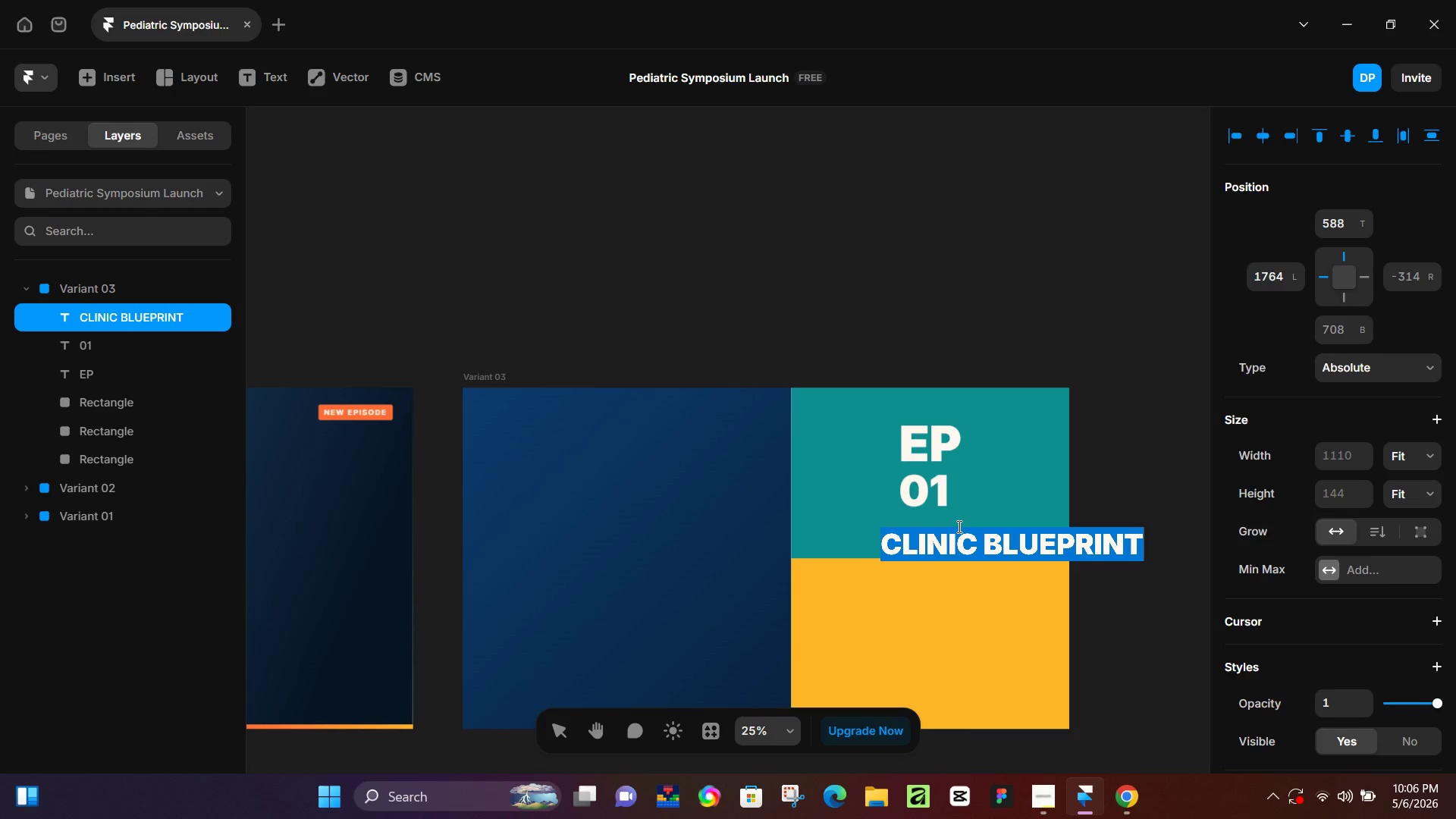 
key(Control+A)
 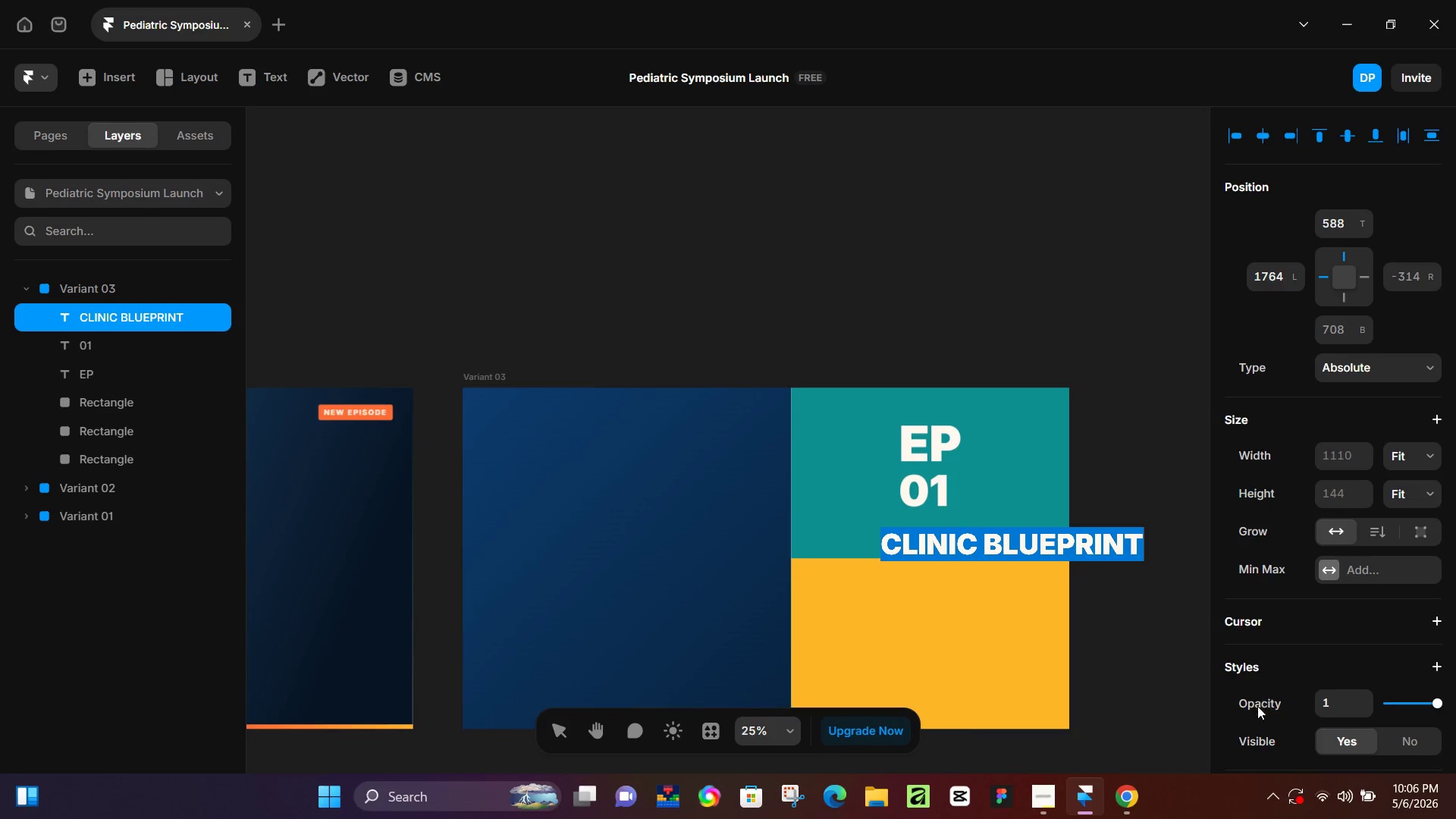 
scroll: coordinate [1279, 702], scroll_direction: down, amount: 4.0
 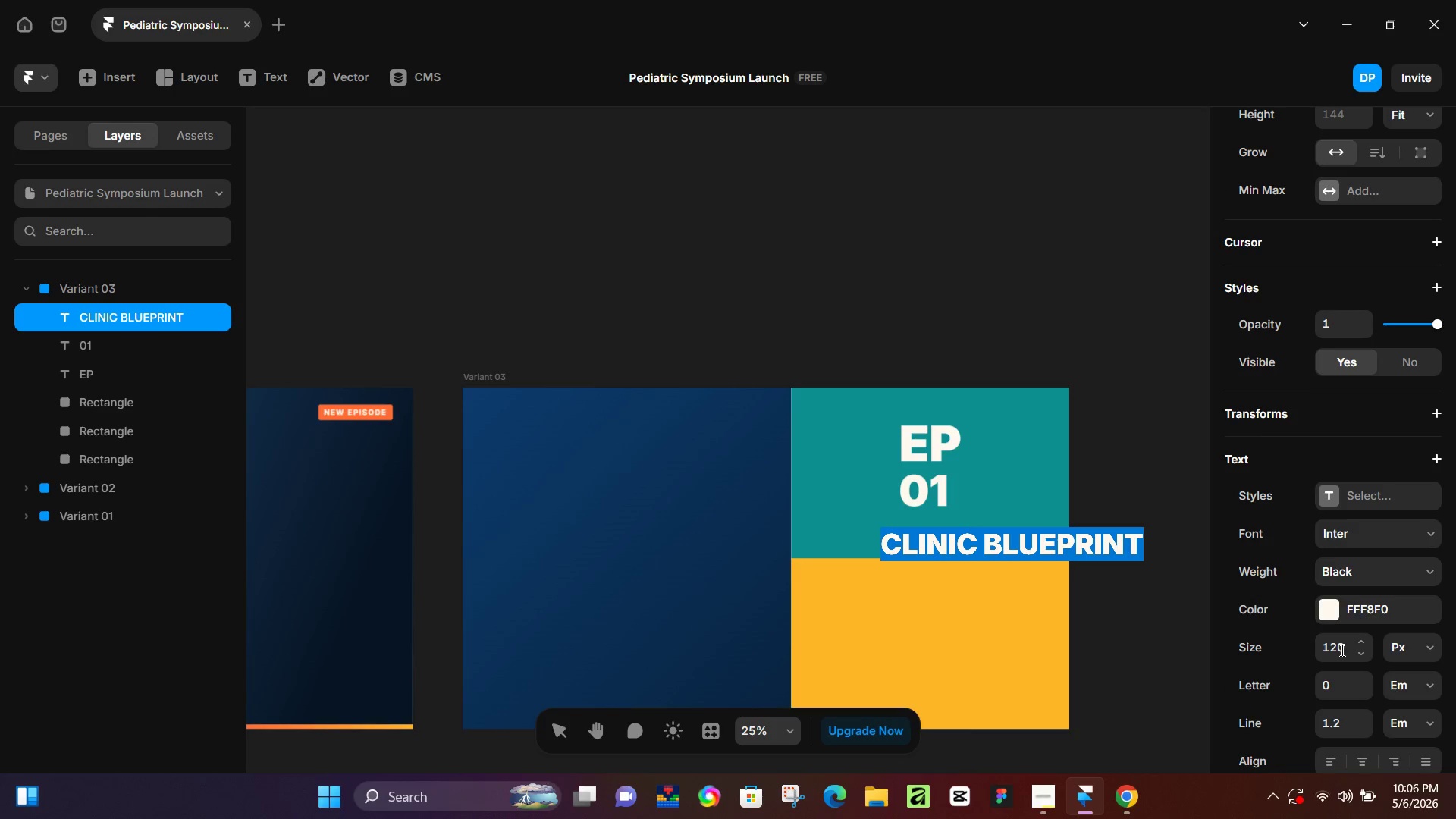 
left_click([1341, 650])
 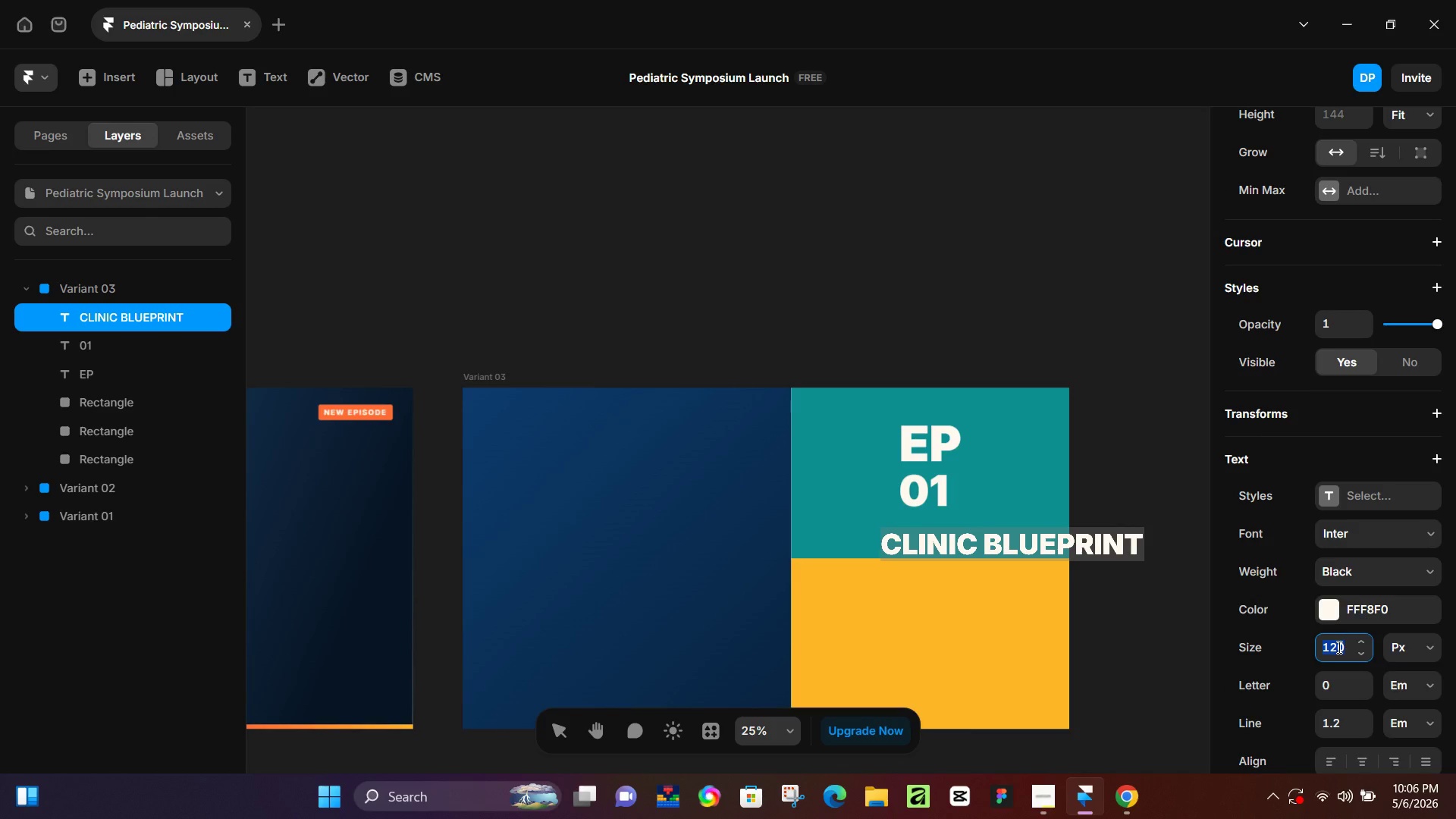 
key(Numpad5)
 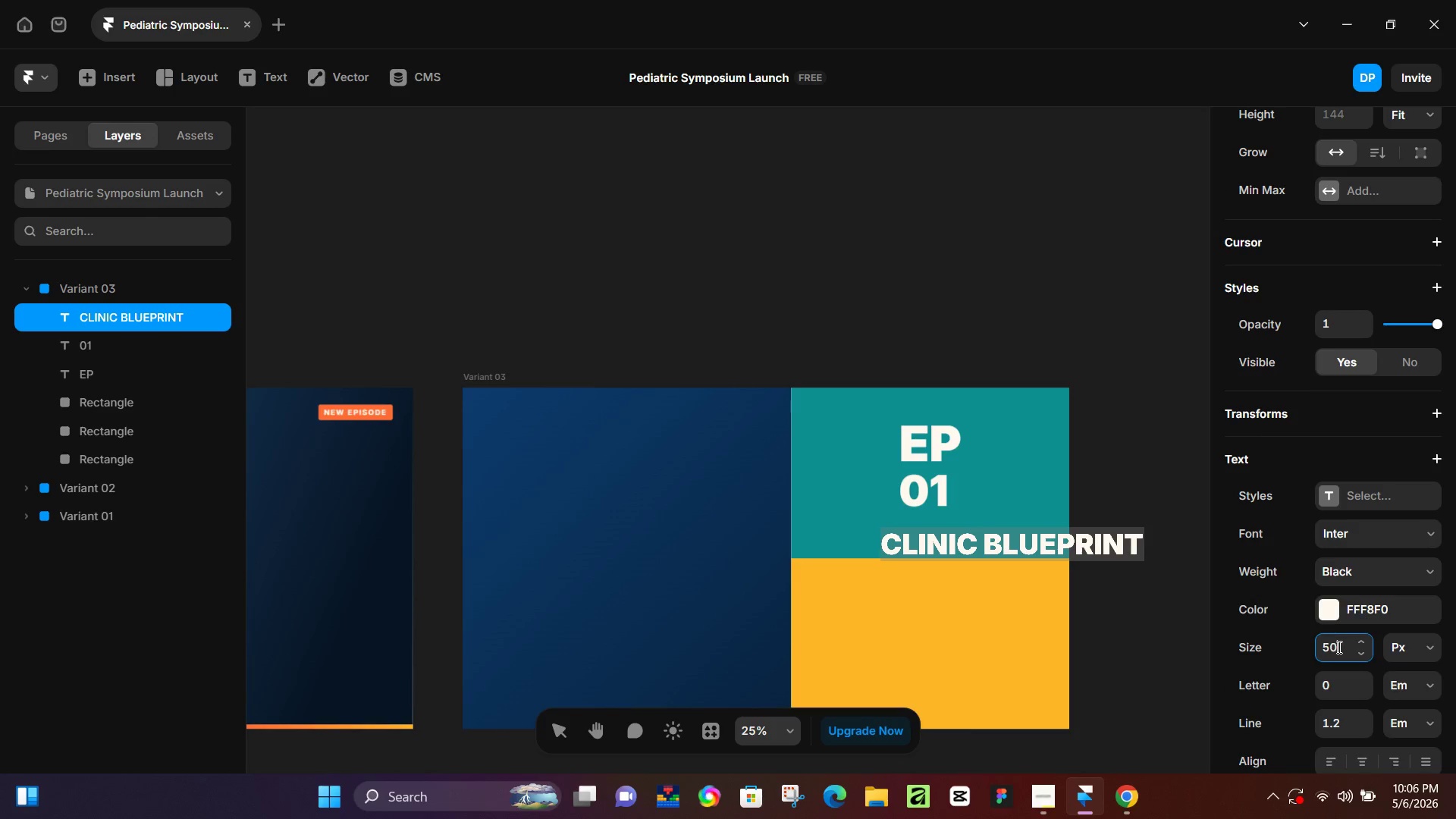 
key(Numpad0)
 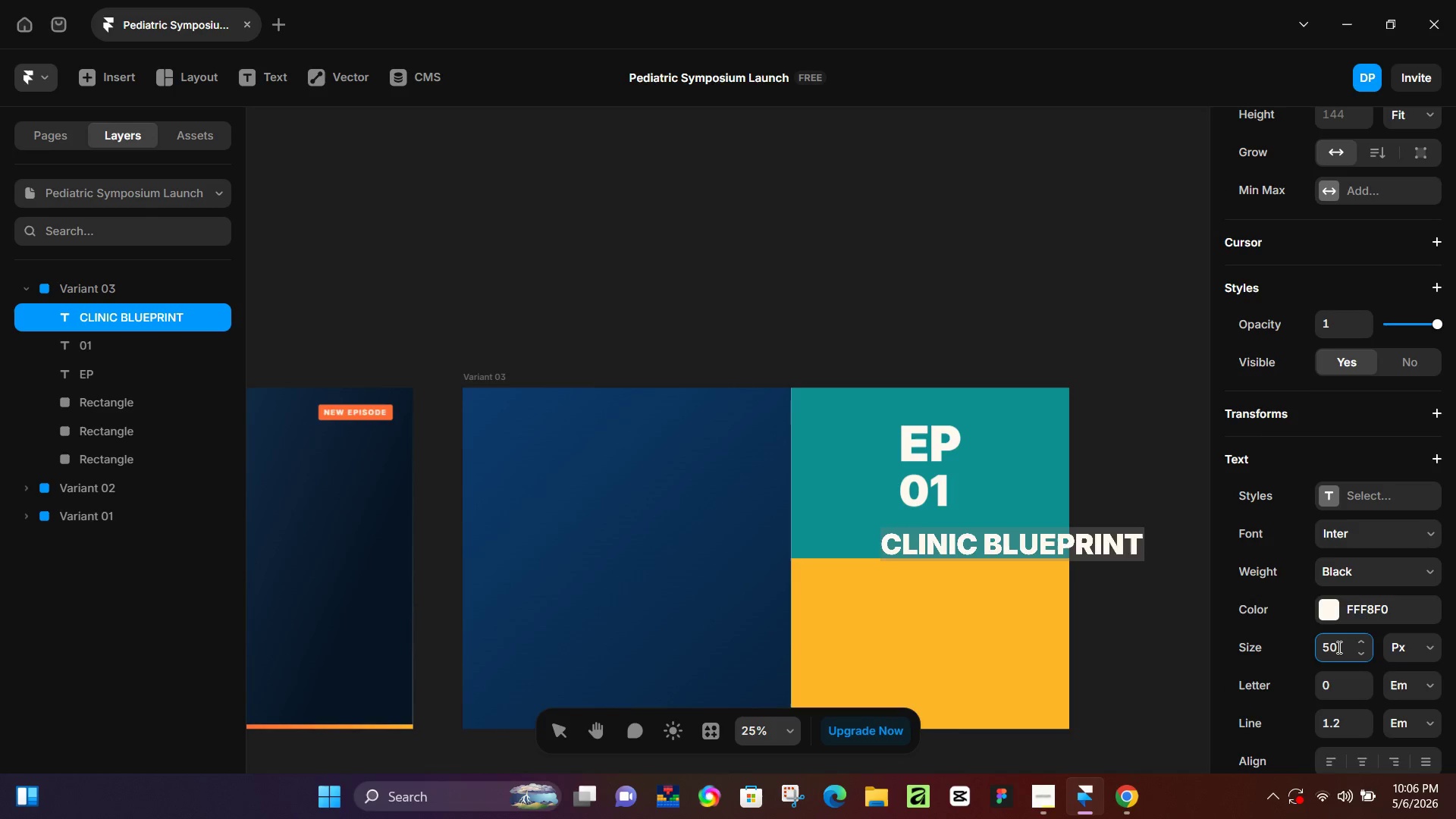 
key(NumpadEnter)
 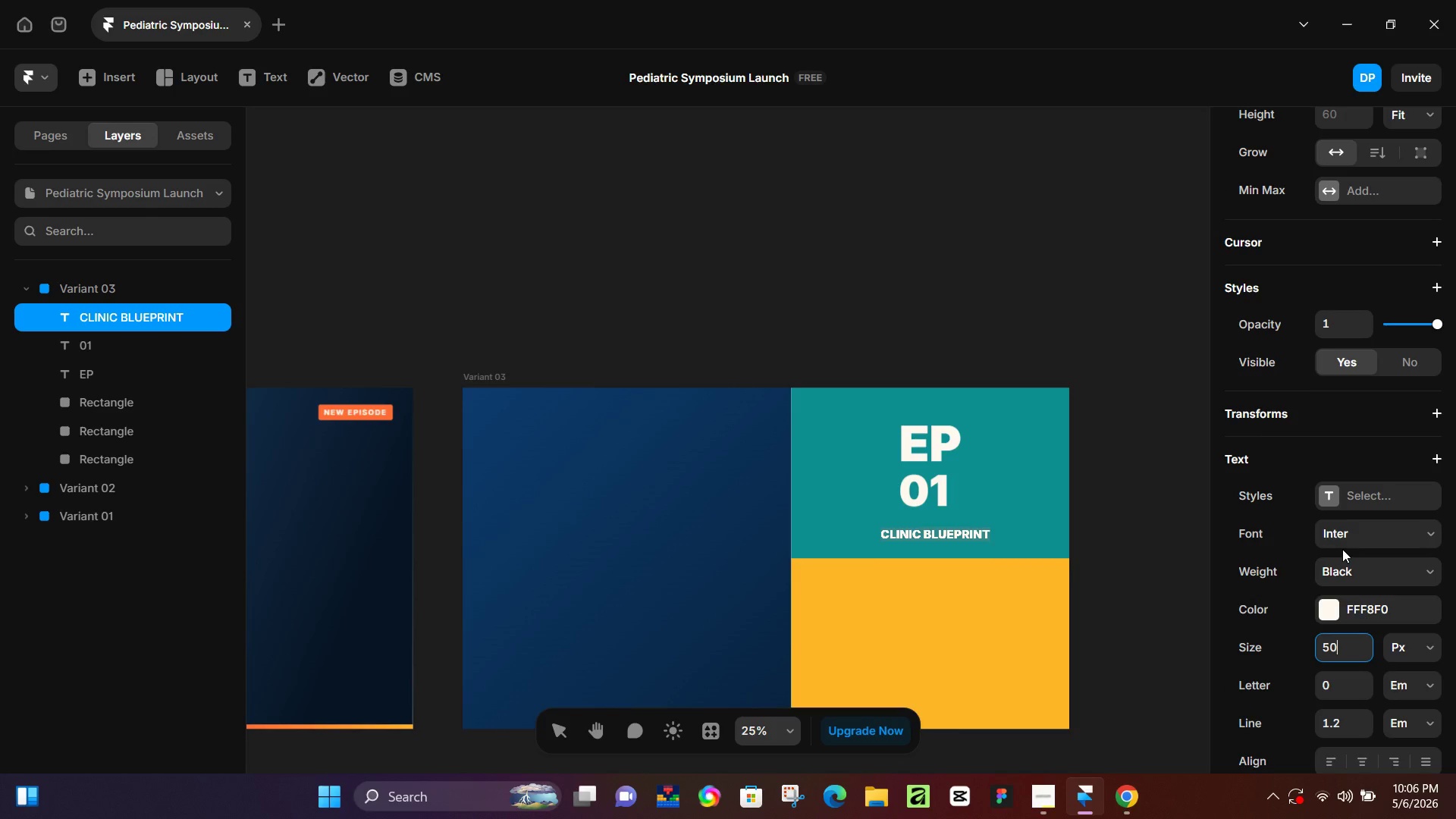 
left_click([1351, 567])
 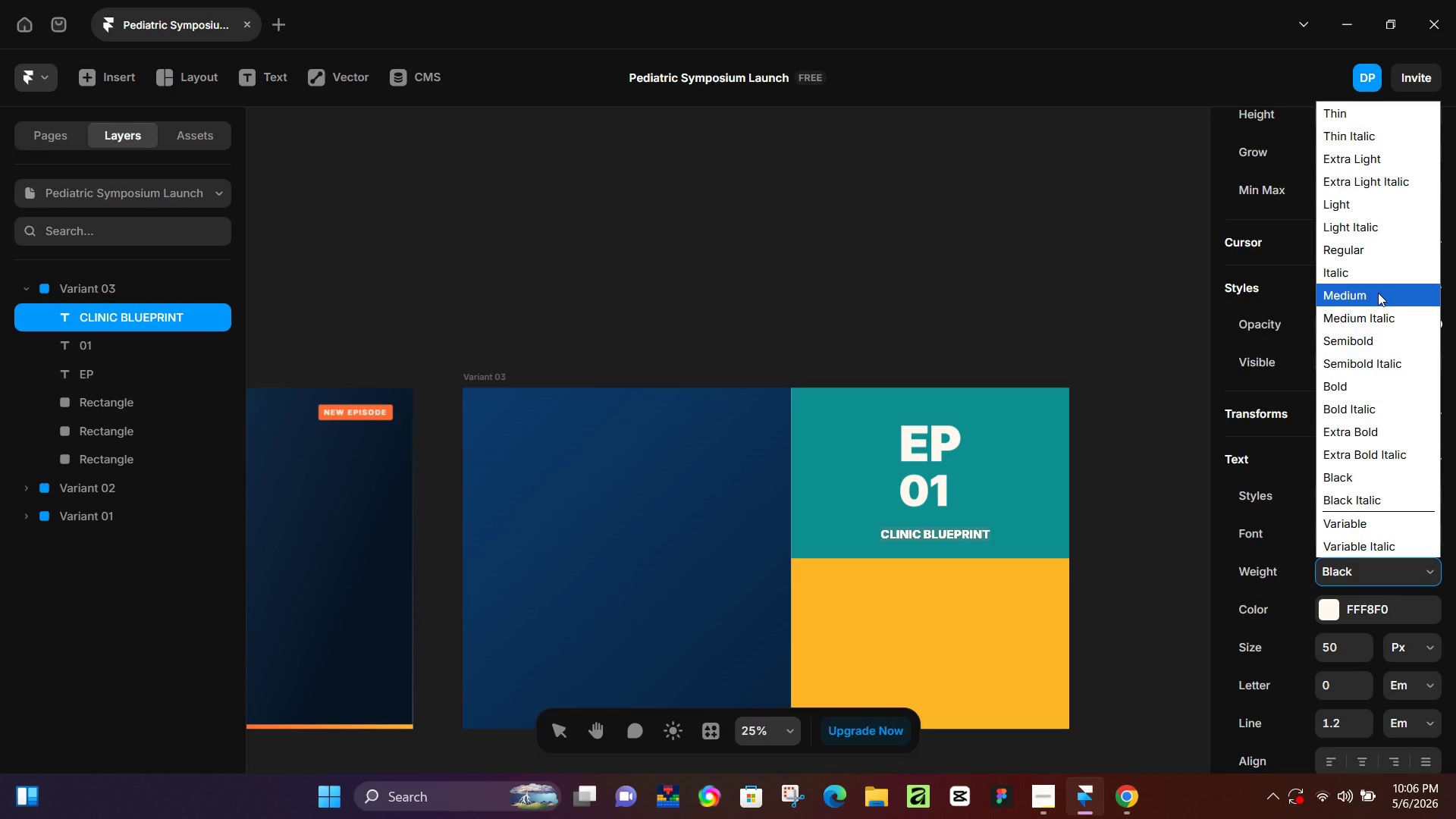 
left_click([1378, 293])
 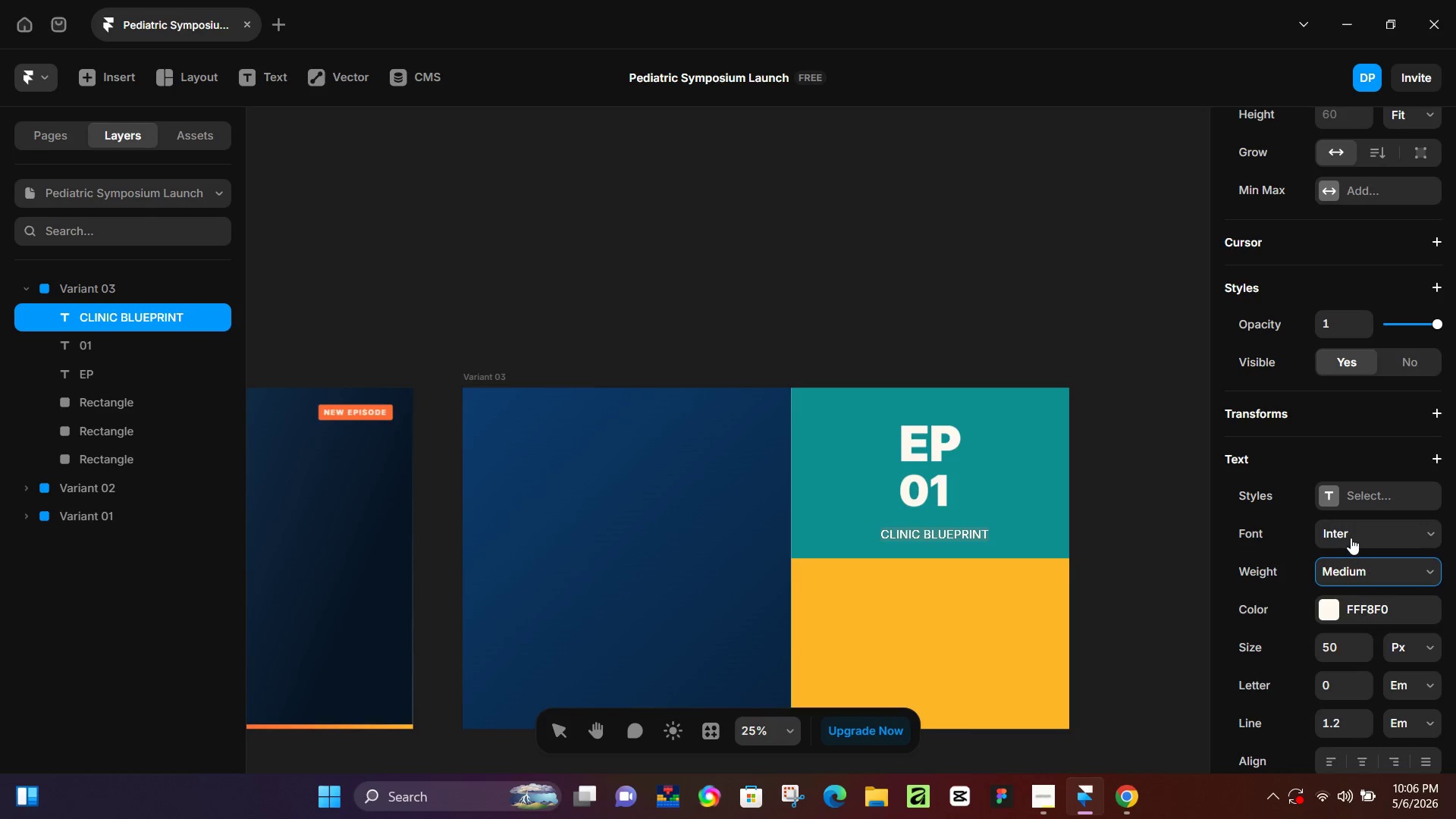 
left_click([1349, 563])
 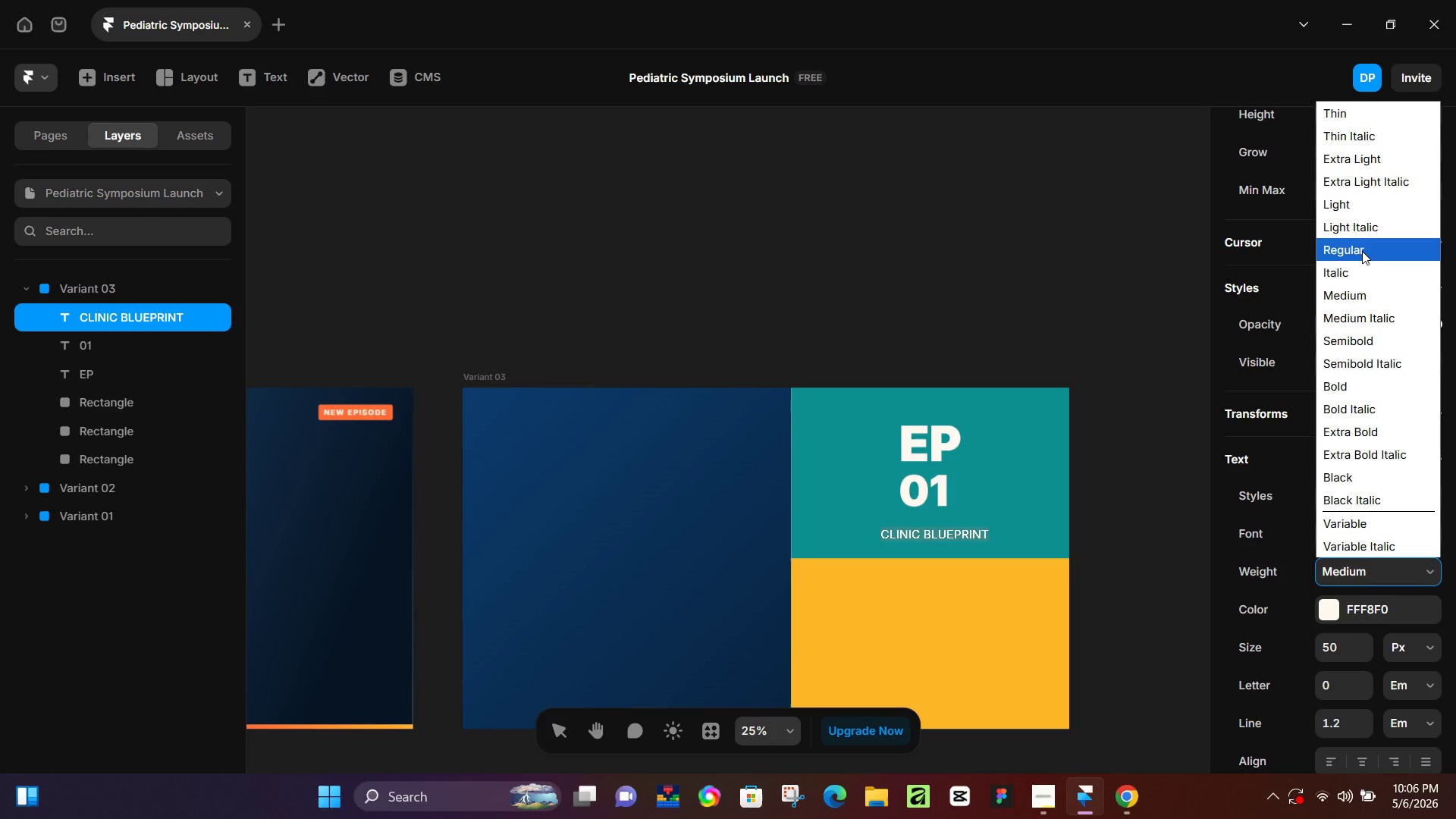 
left_click([1362, 251])
 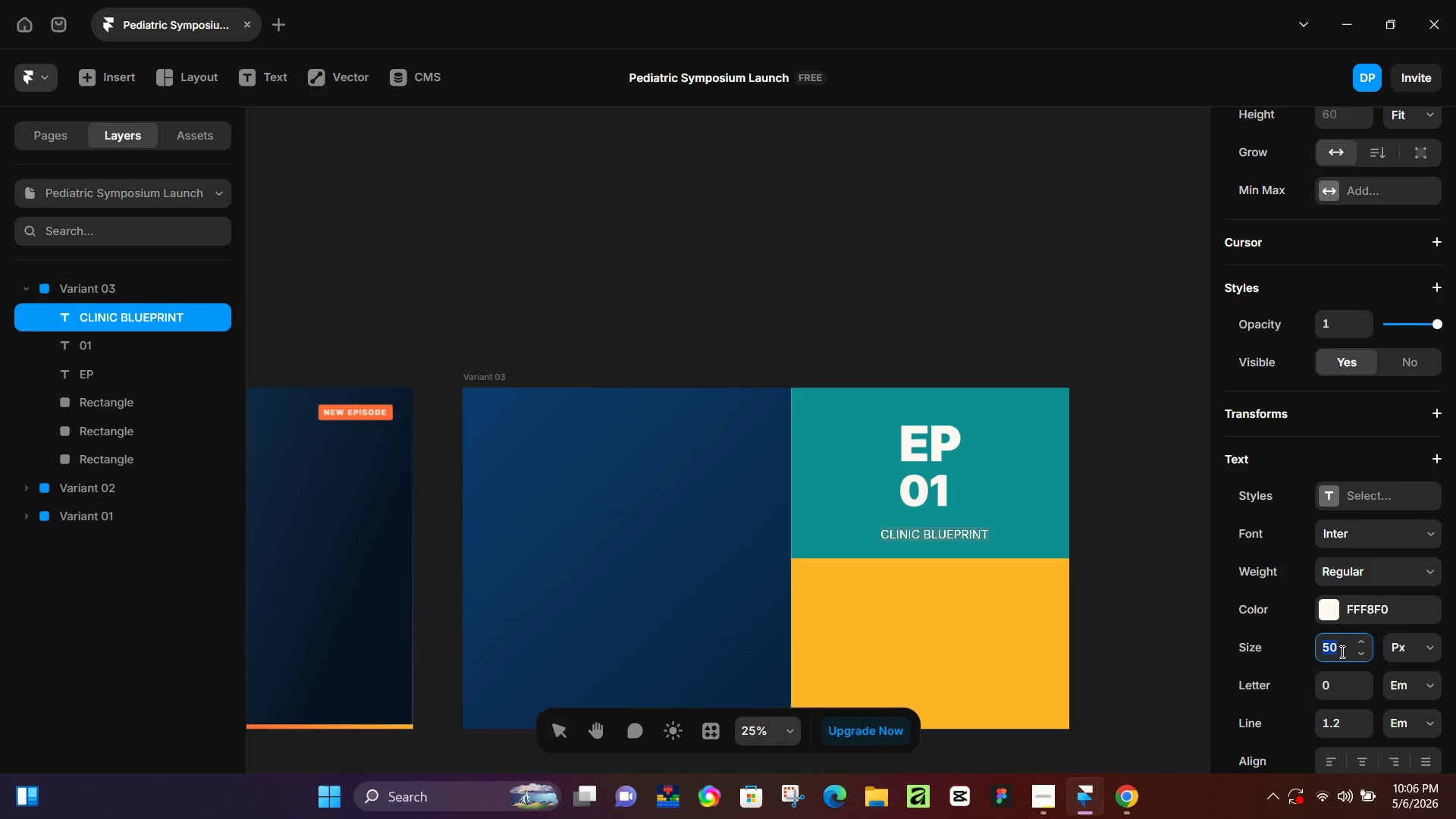 
key(Numpad3)
 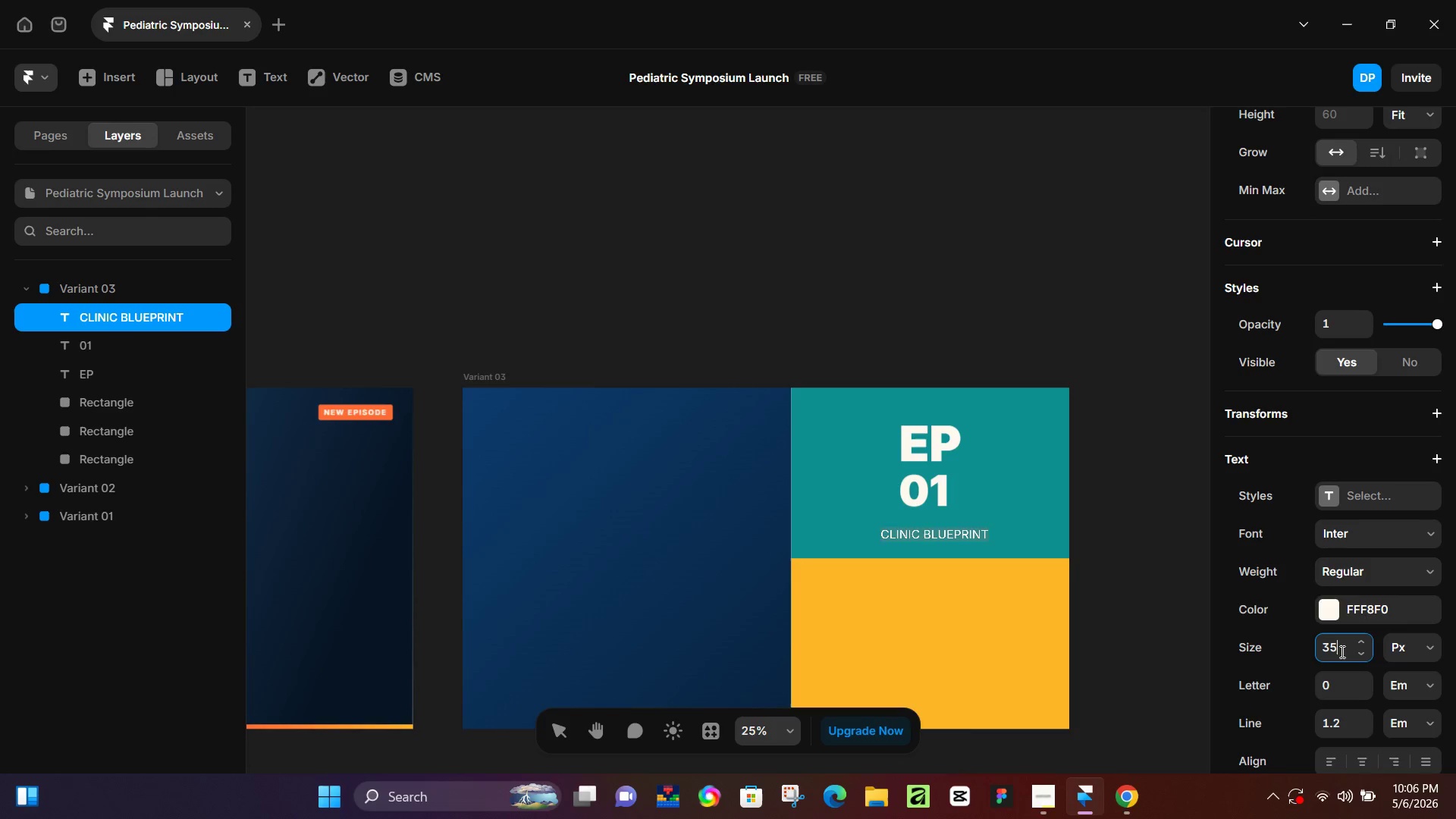 
key(Numpad5)
 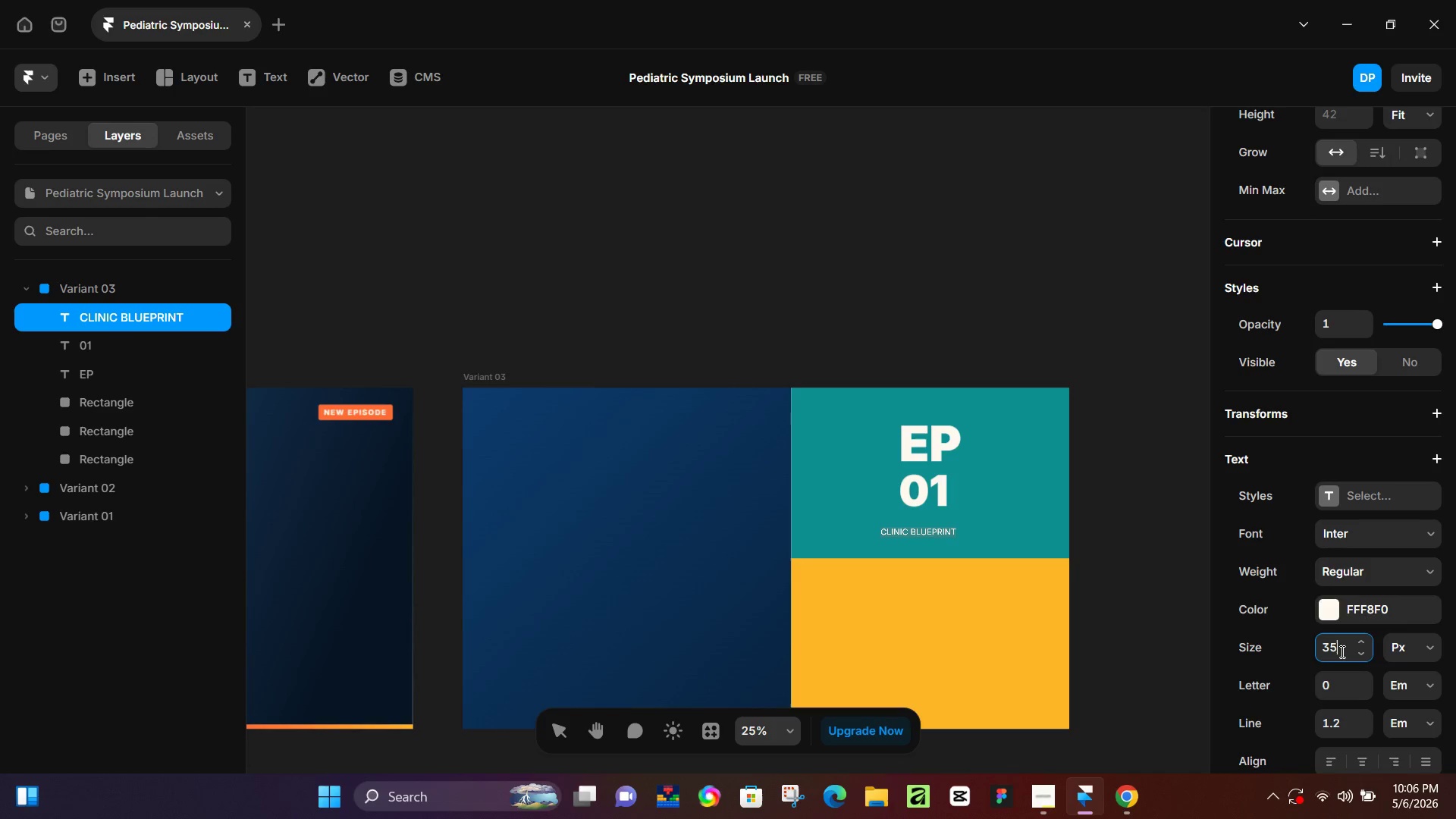 
key(NumpadEnter)
 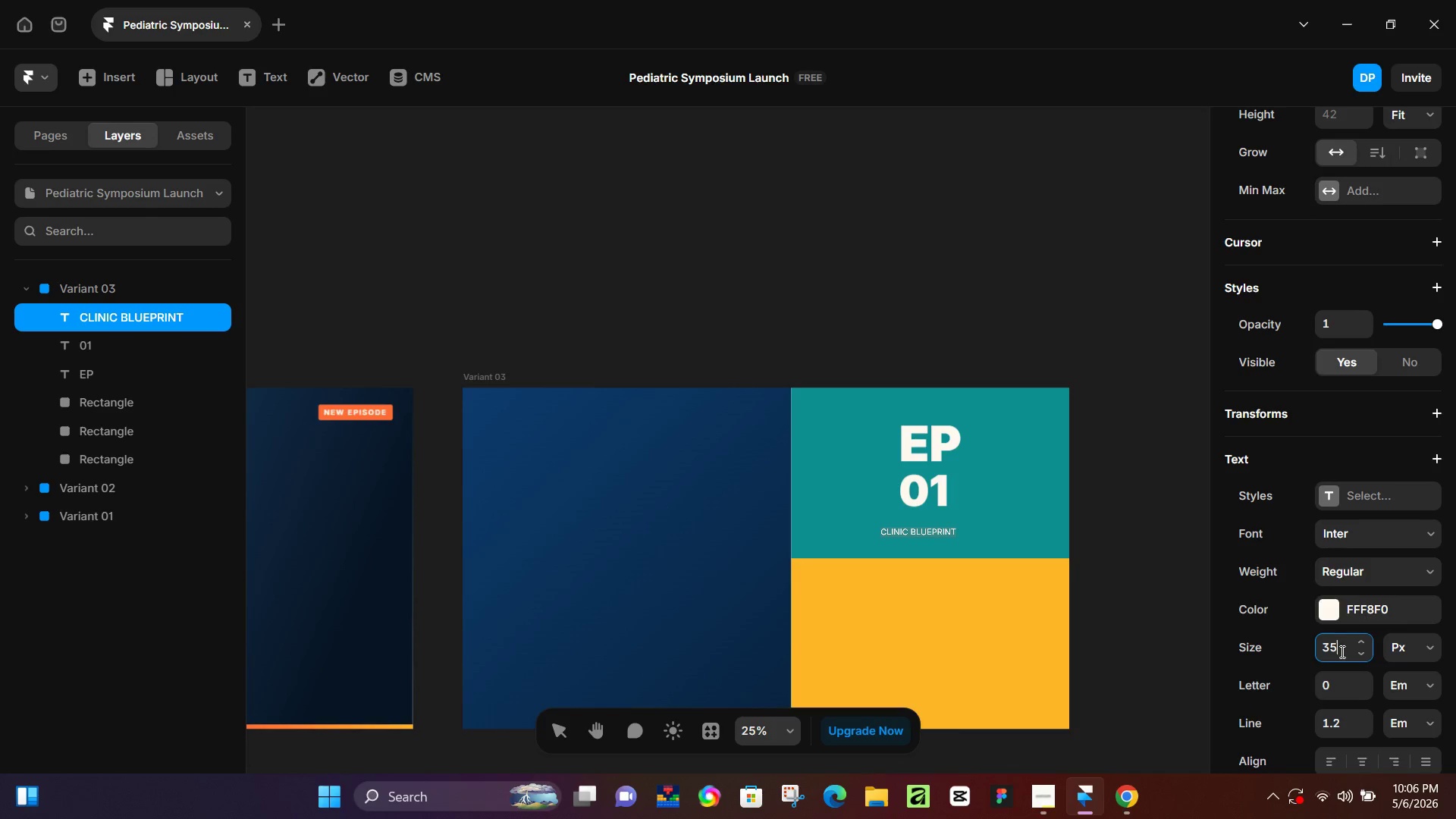 
left_click([1341, 651])
 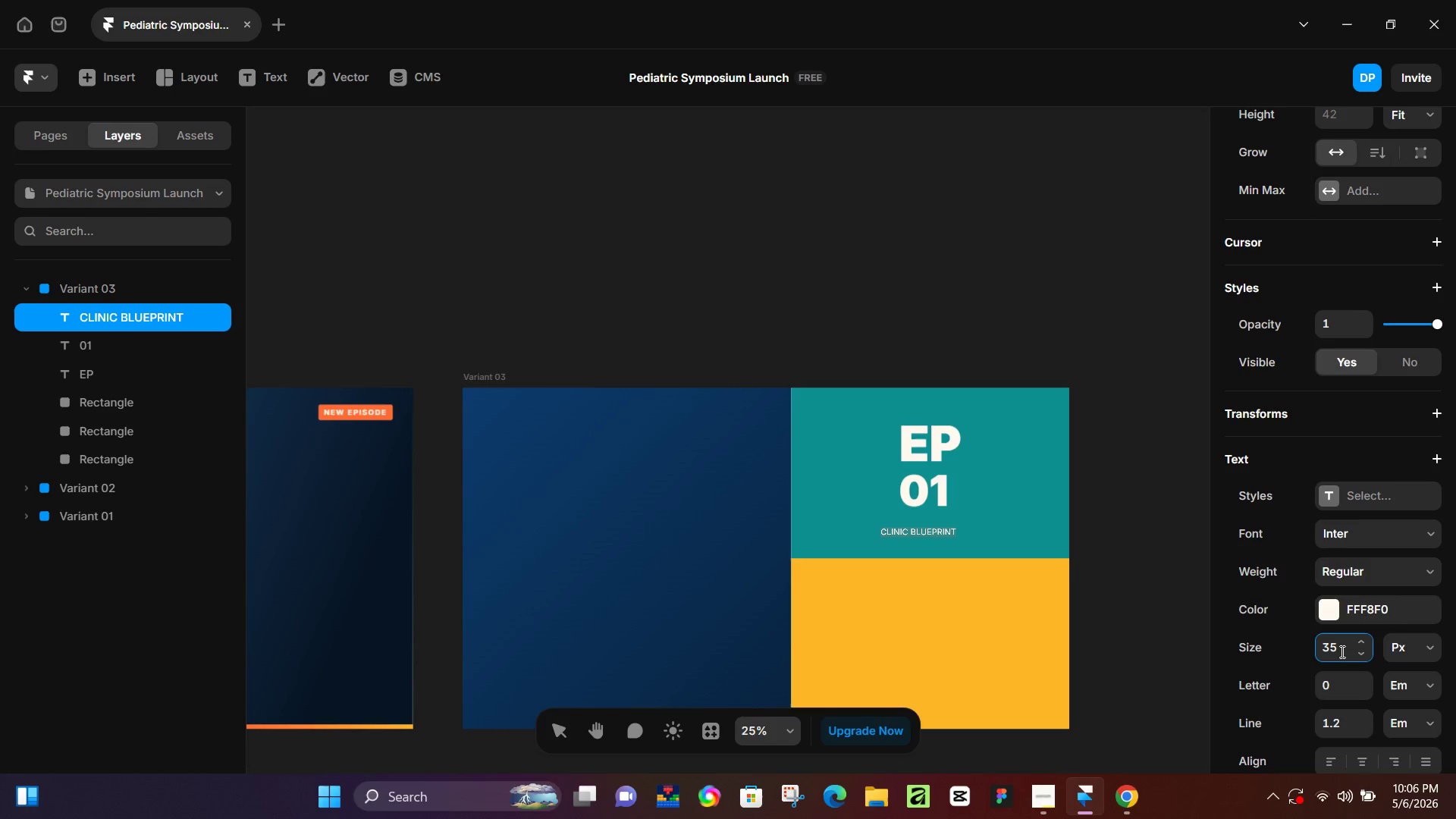 
key(Control+A)
 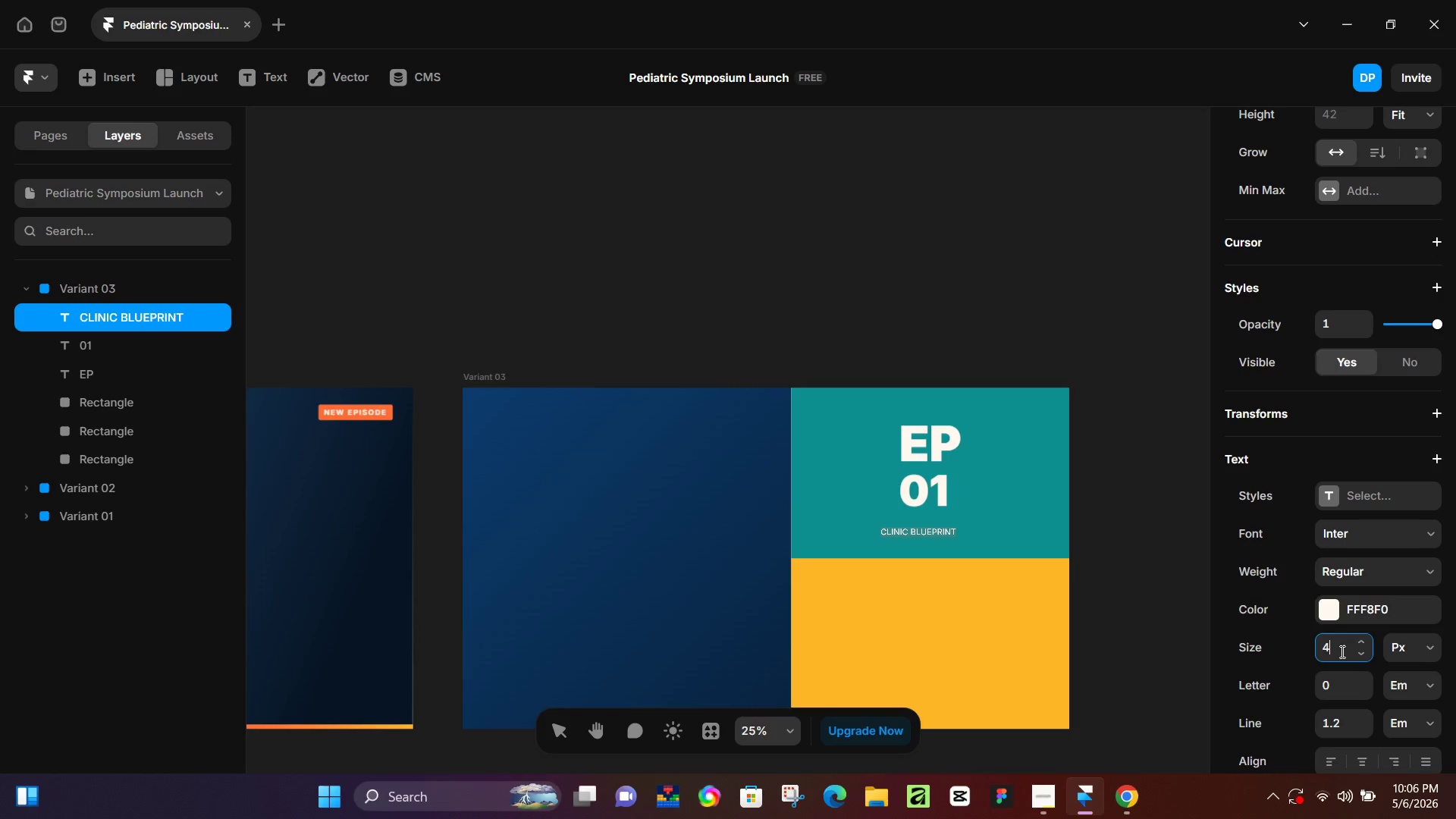 
key(Numpad4)
 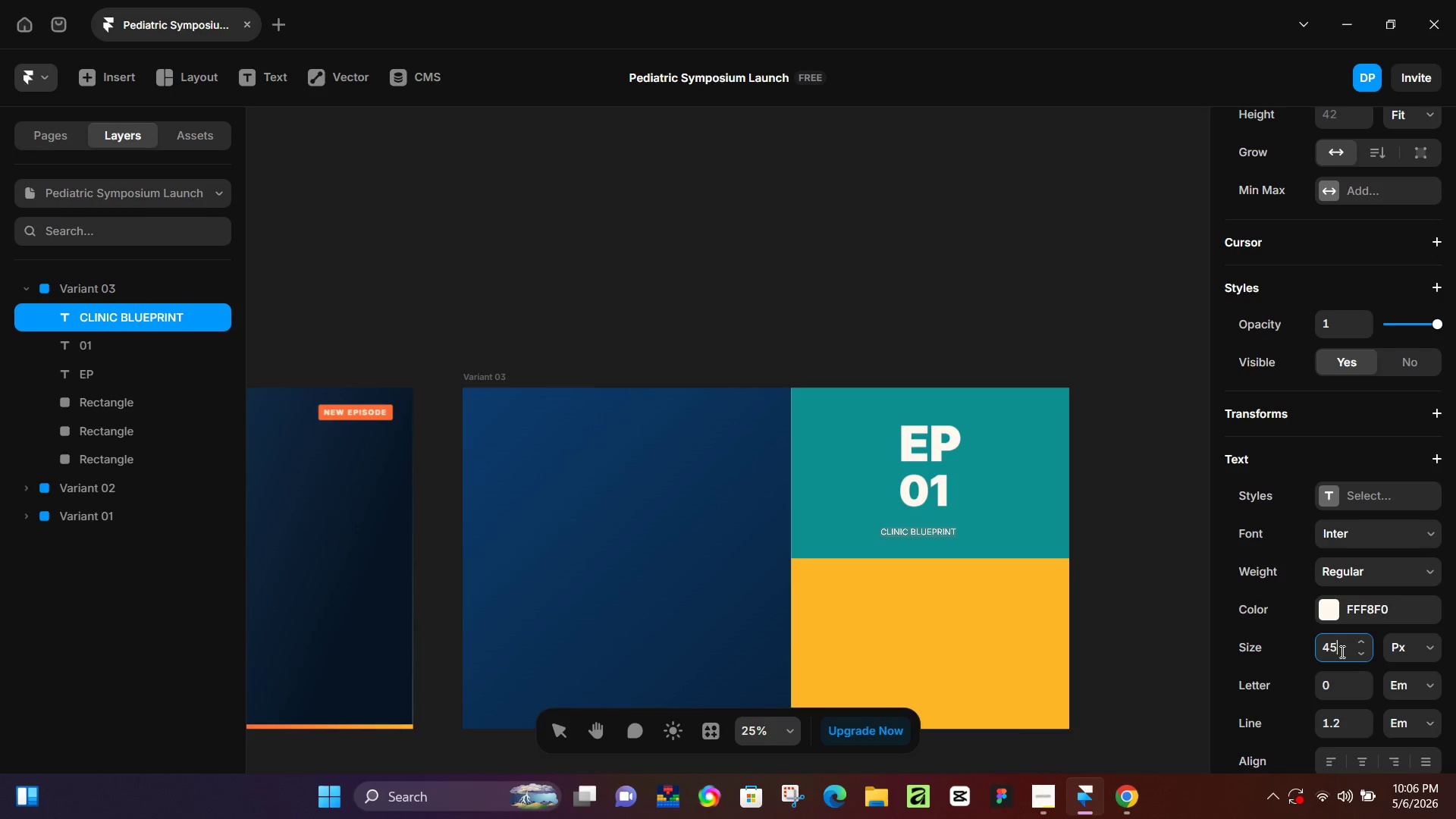 
key(Numpad5)
 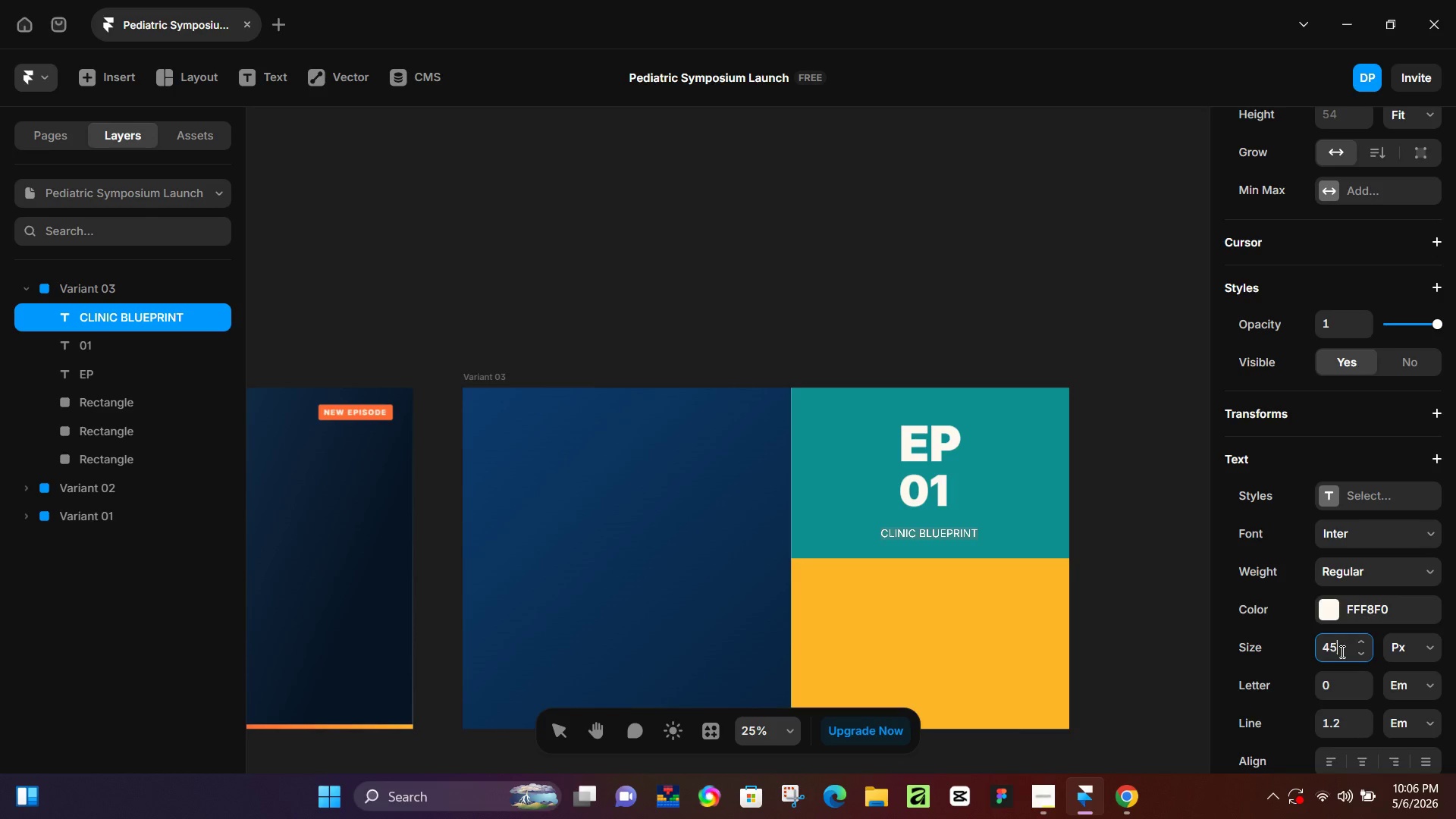 
key(NumpadEnter)
 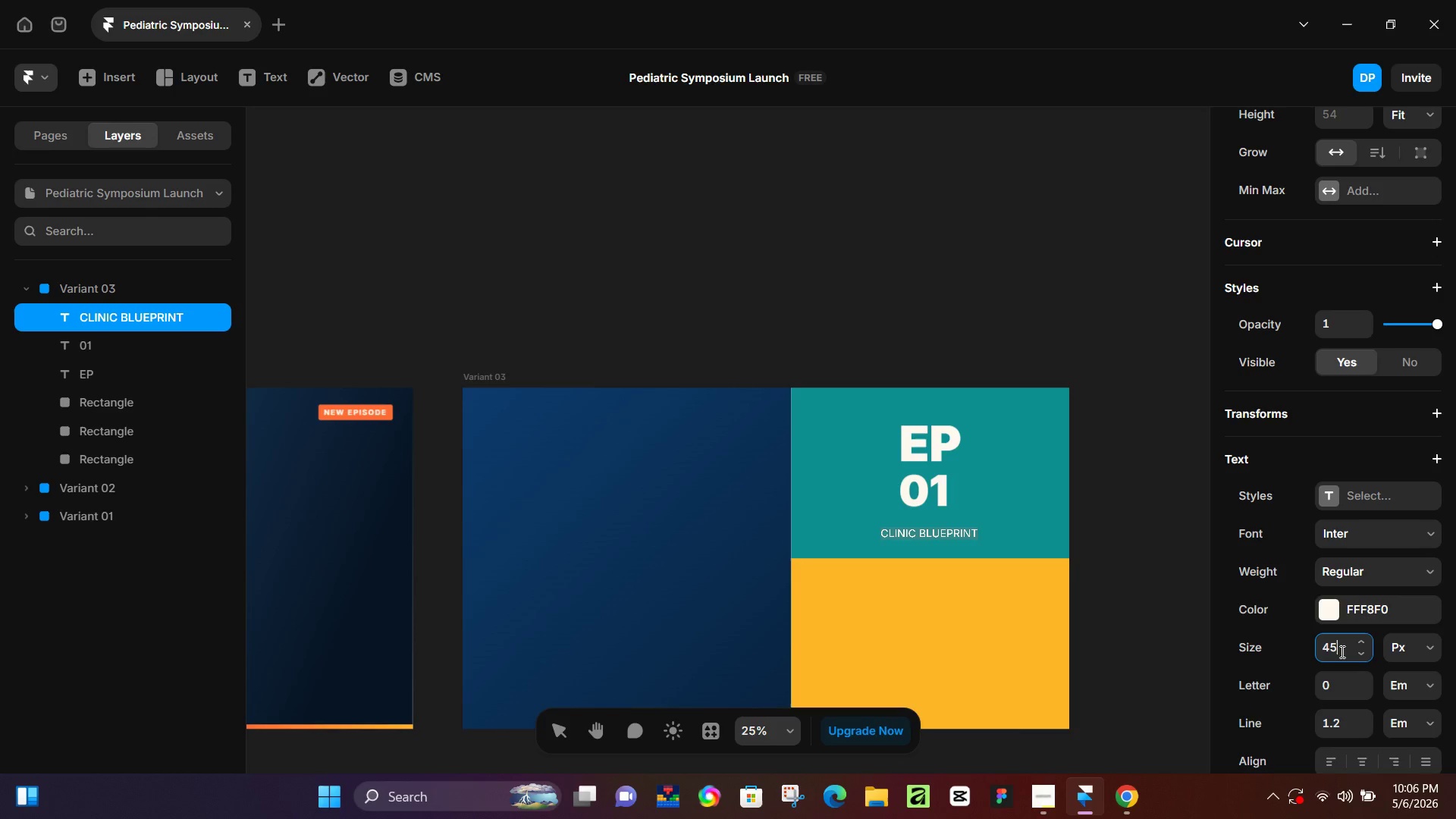 
left_click([1341, 651])
 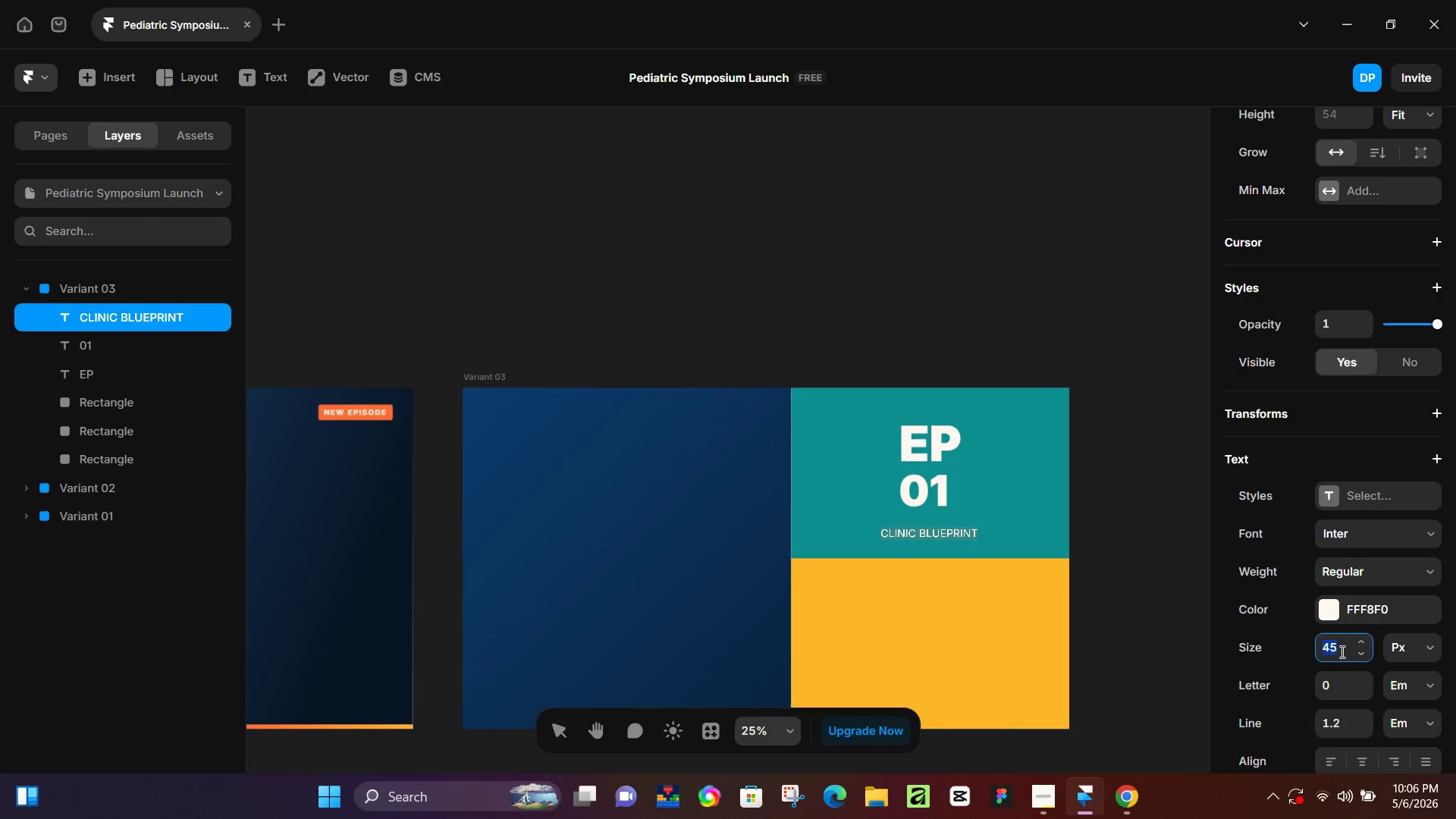 
key(Control+ControlLeft)
 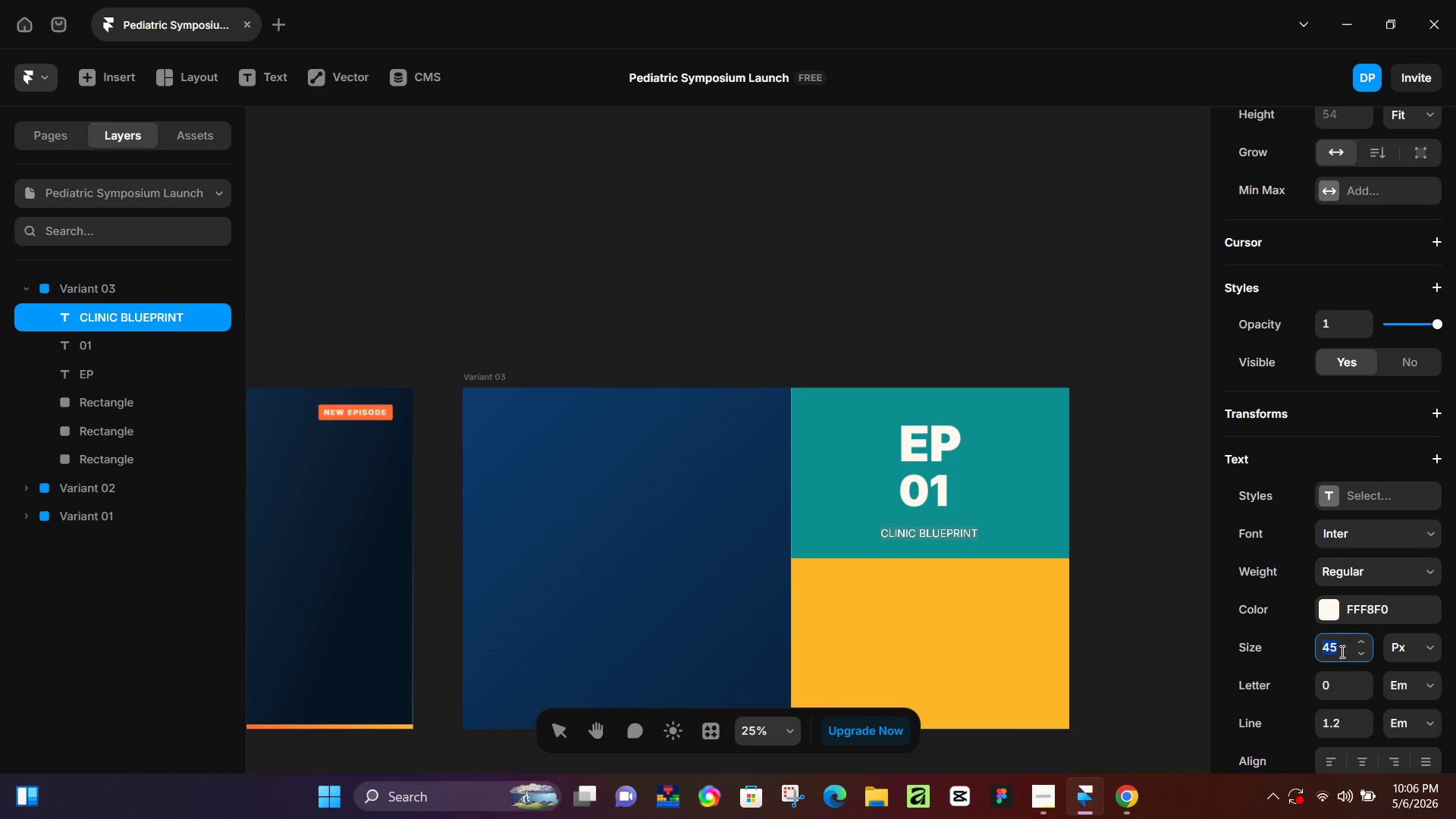 
key(Control+A)
 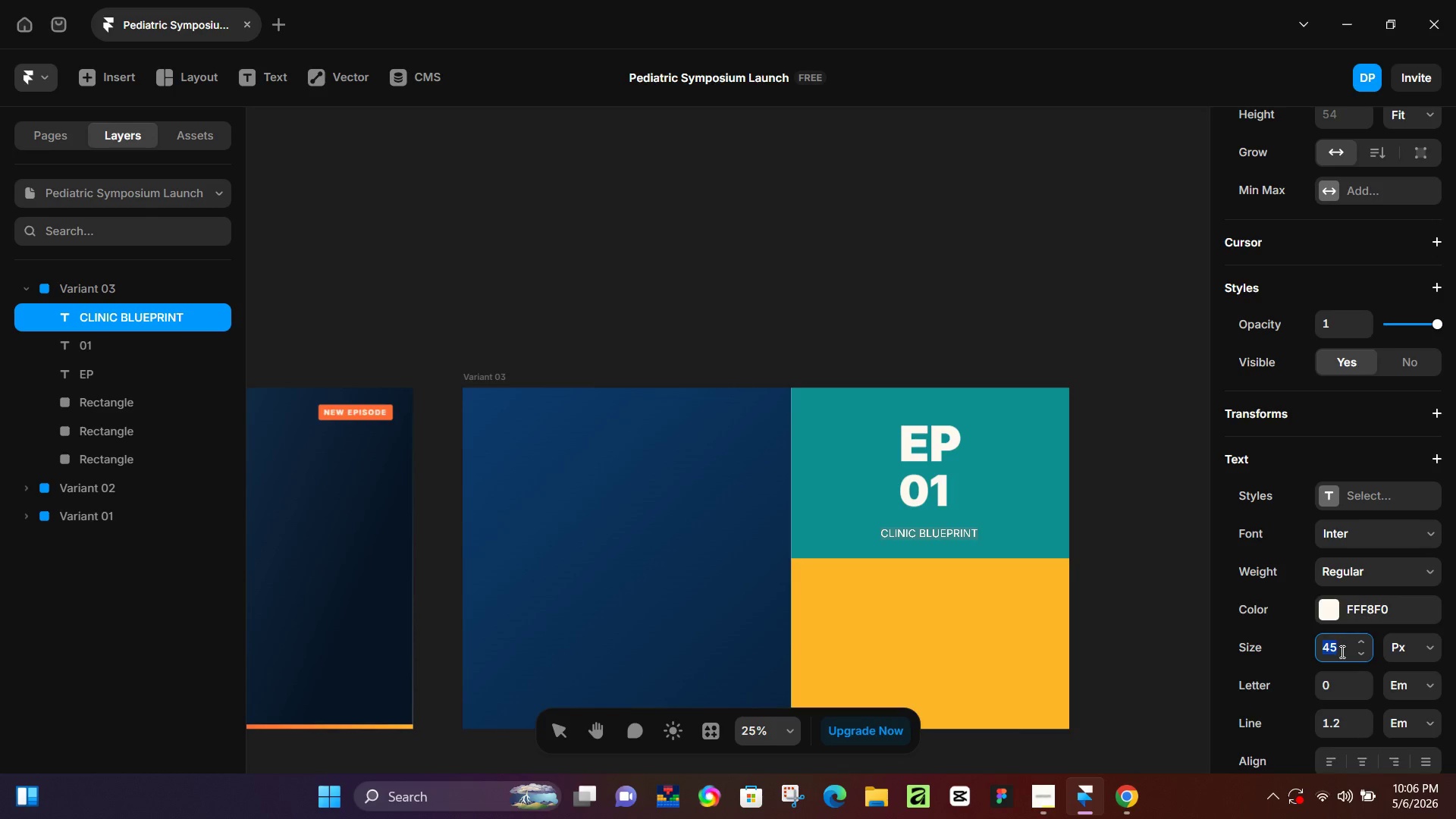 
key(Numpad4)
 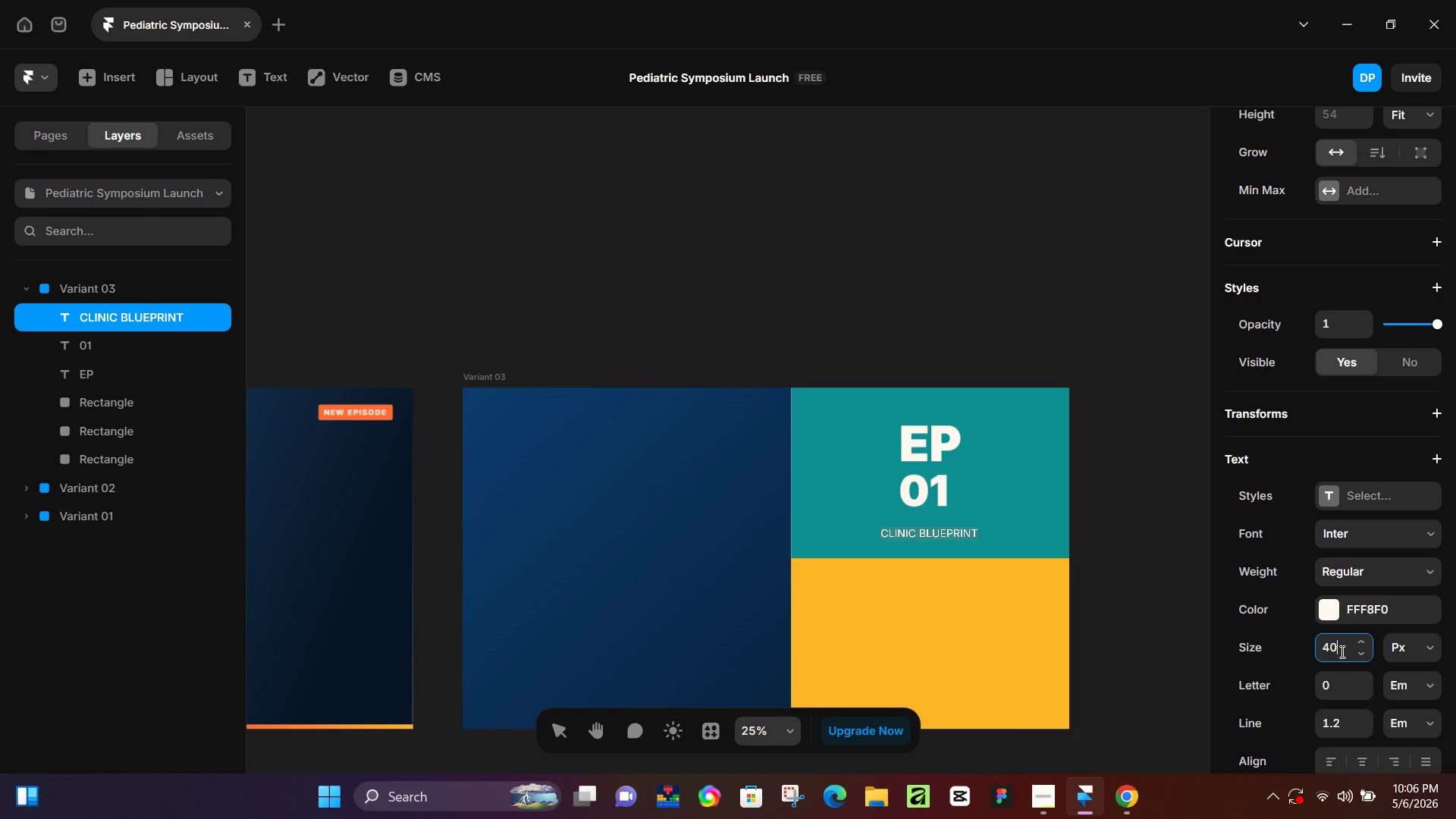 
key(Numpad0)
 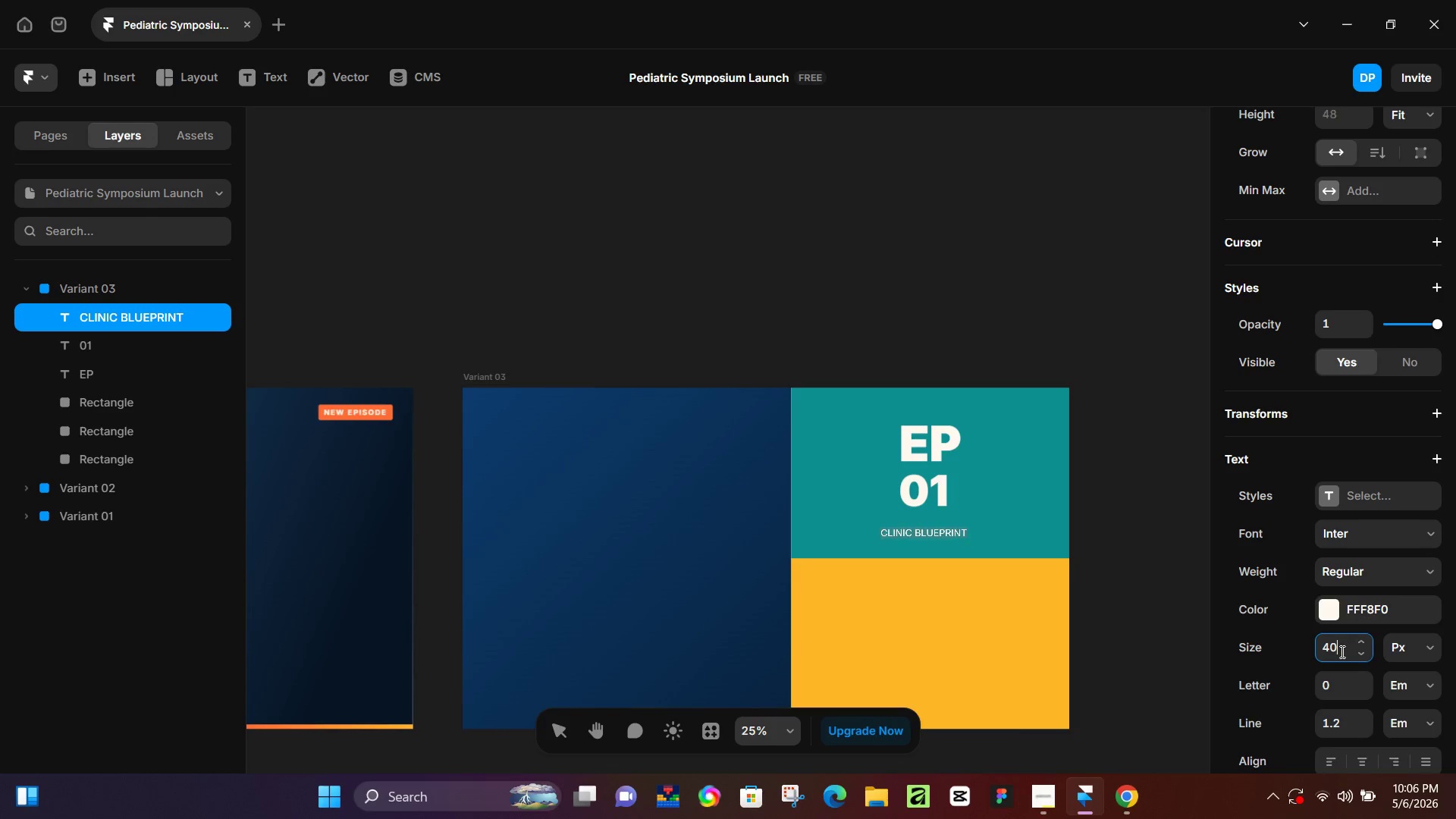 
key(NumpadEnter)
 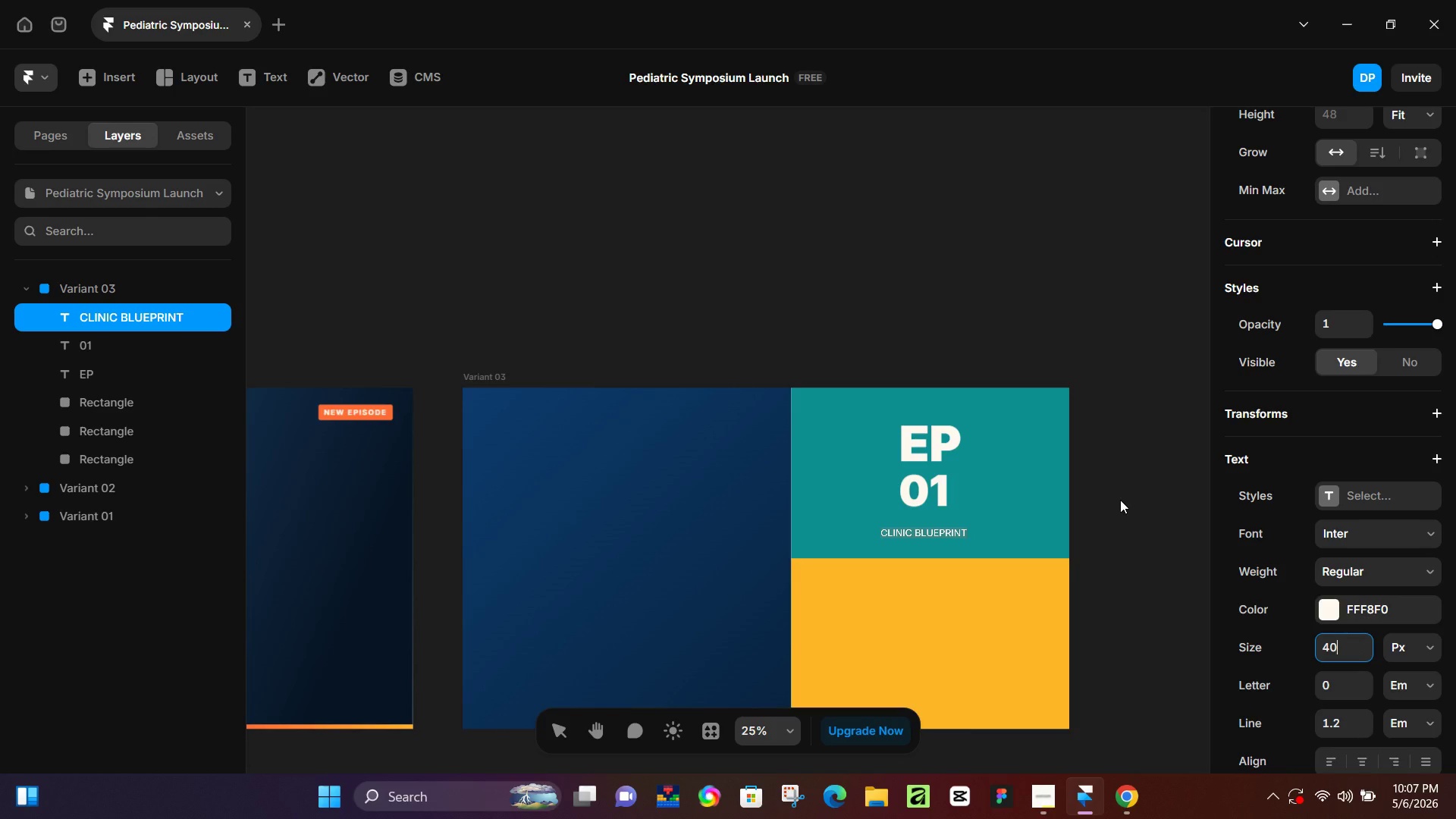 
wait(7.12)
 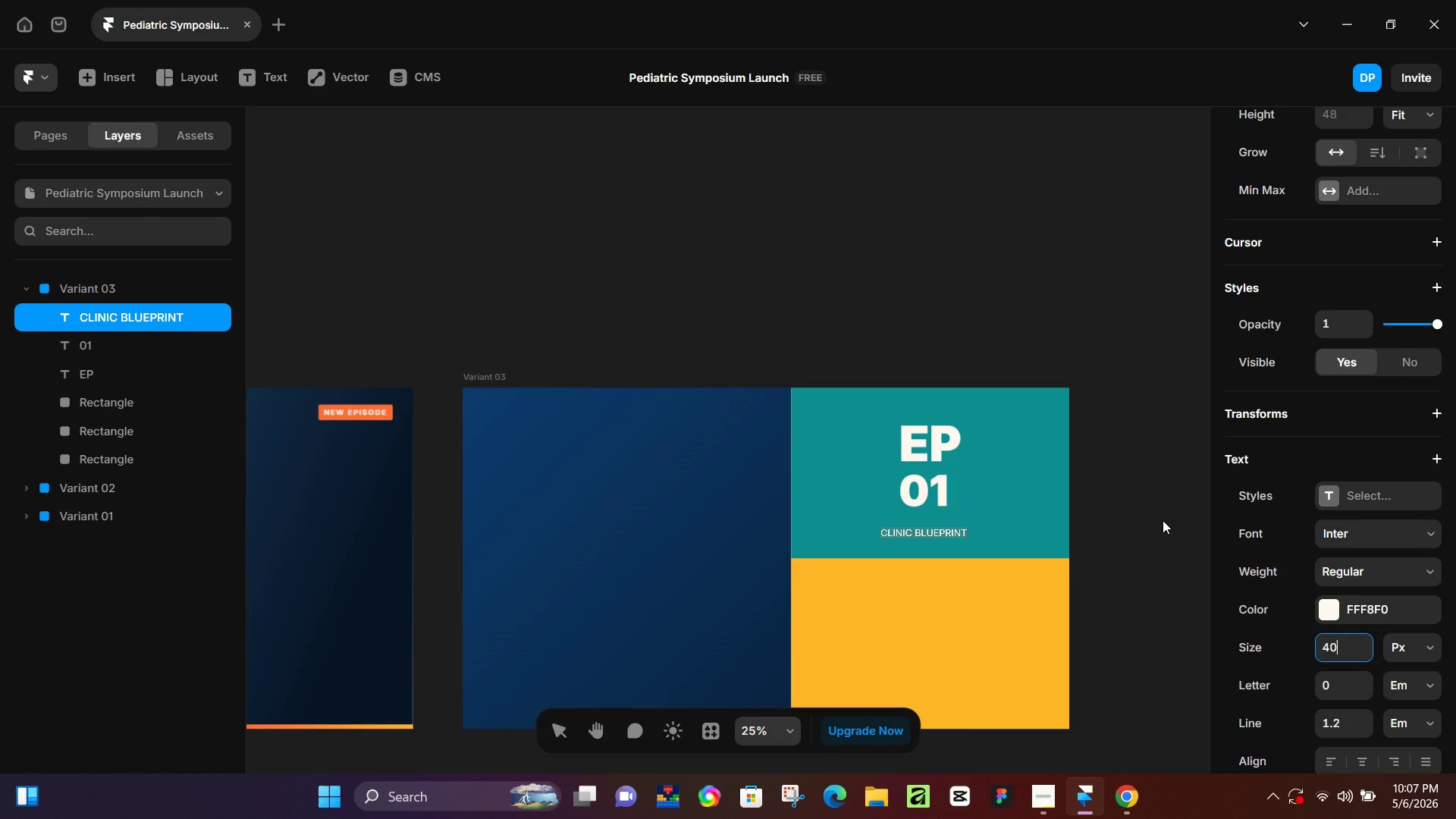 
left_click([1123, 500])
 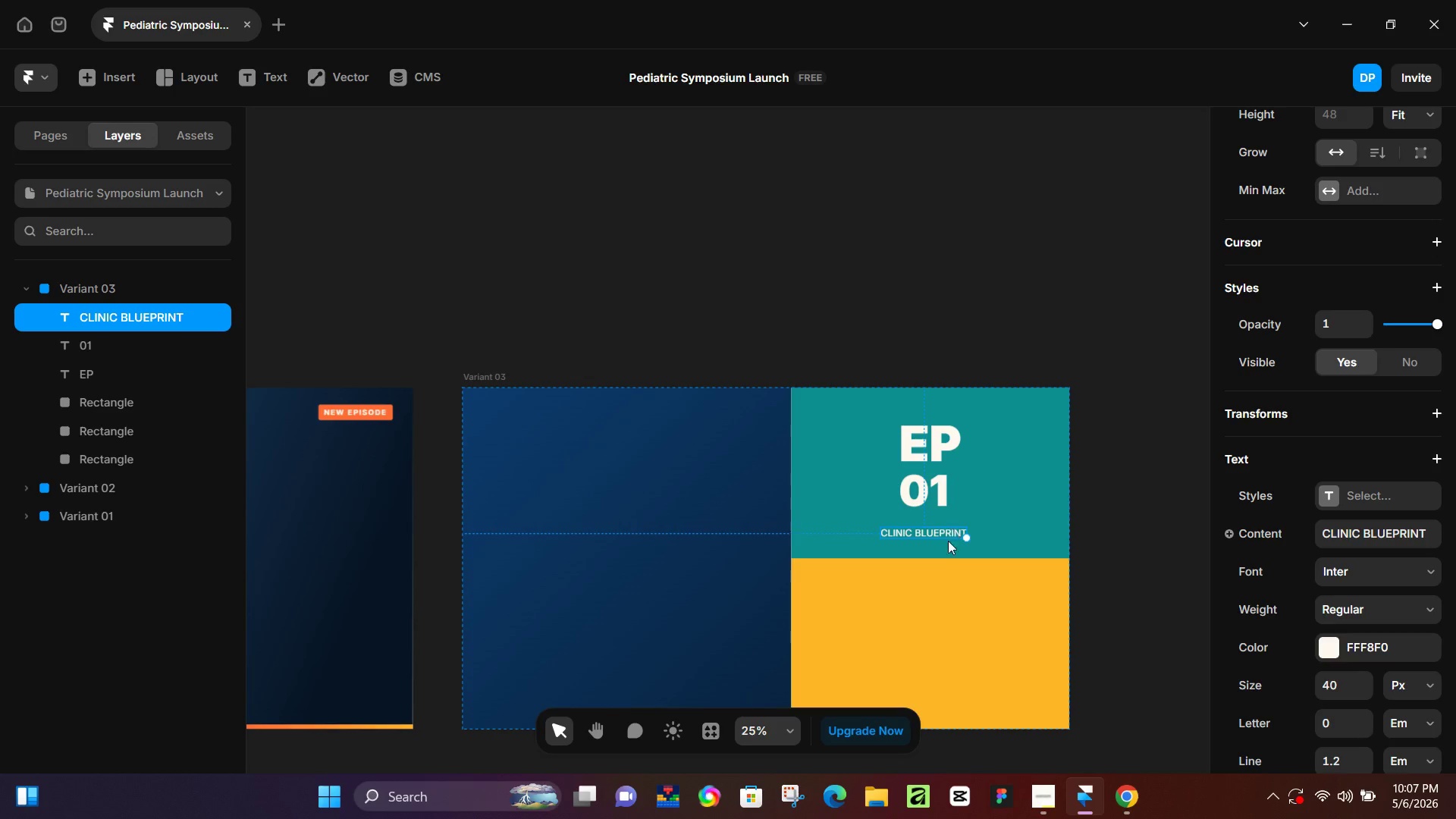 
left_click_drag(start_coordinate=[942, 530], to_coordinate=[946, 519])
 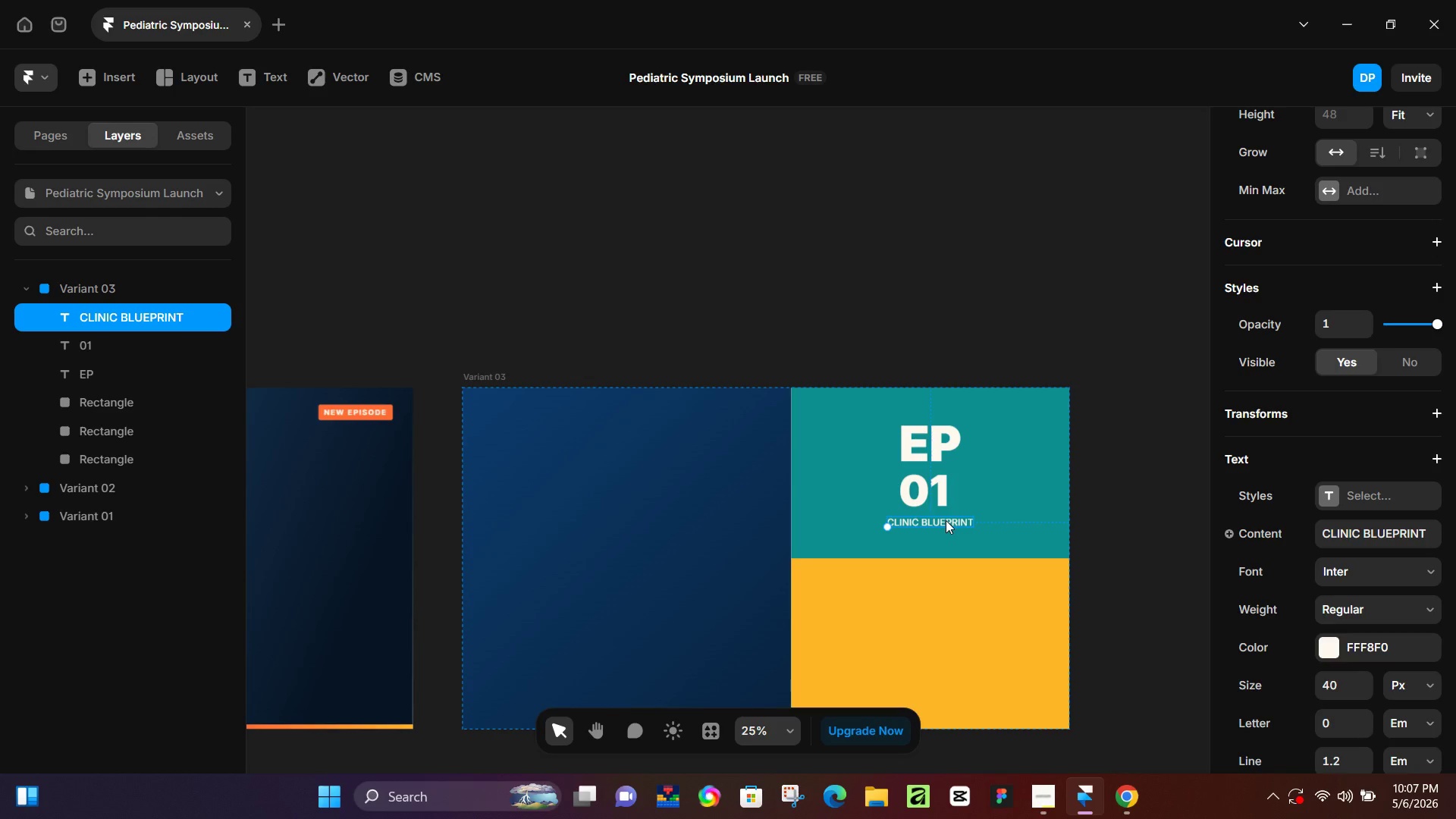 
wait(12.53)
 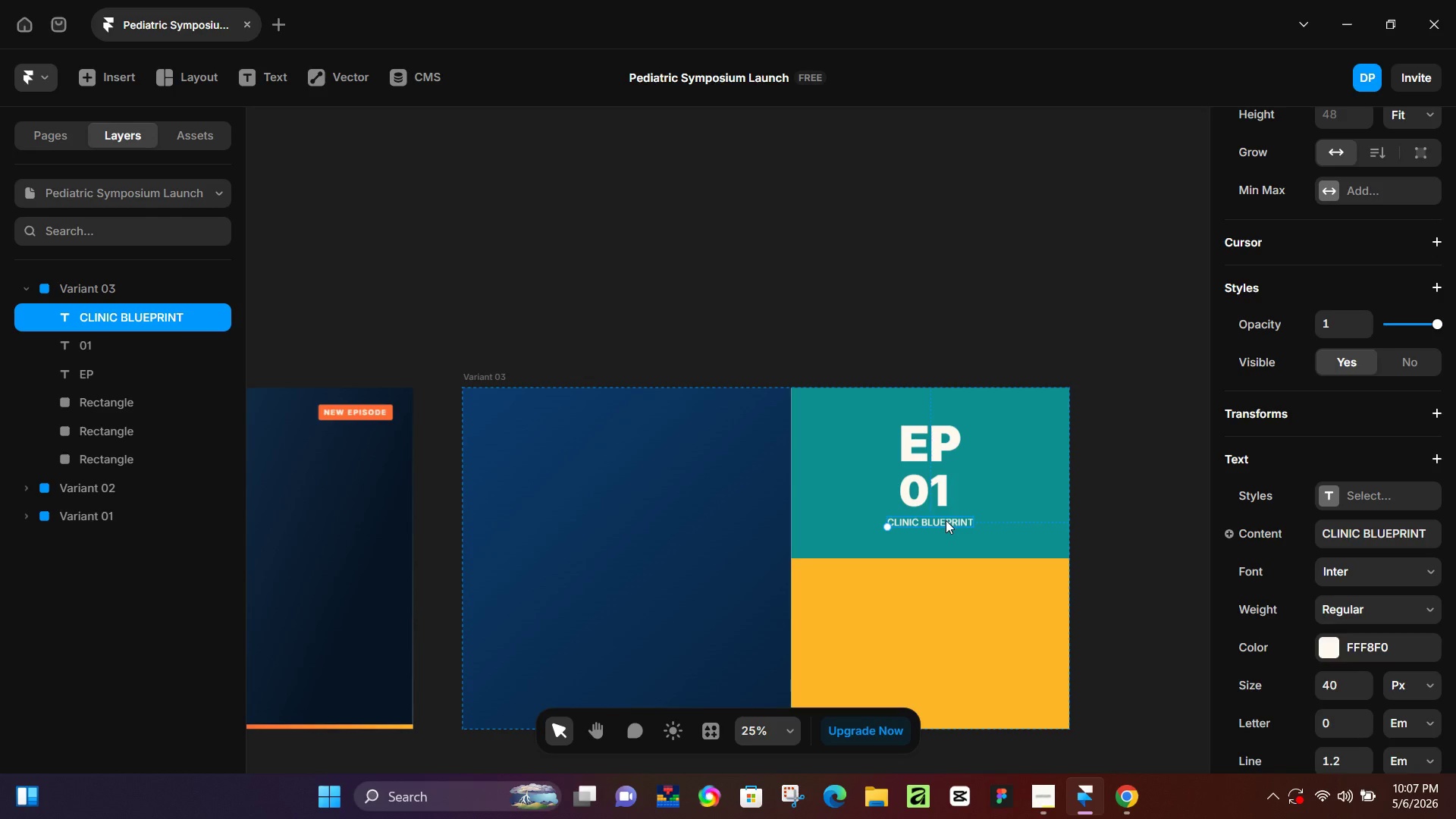 
left_click([922, 275])
 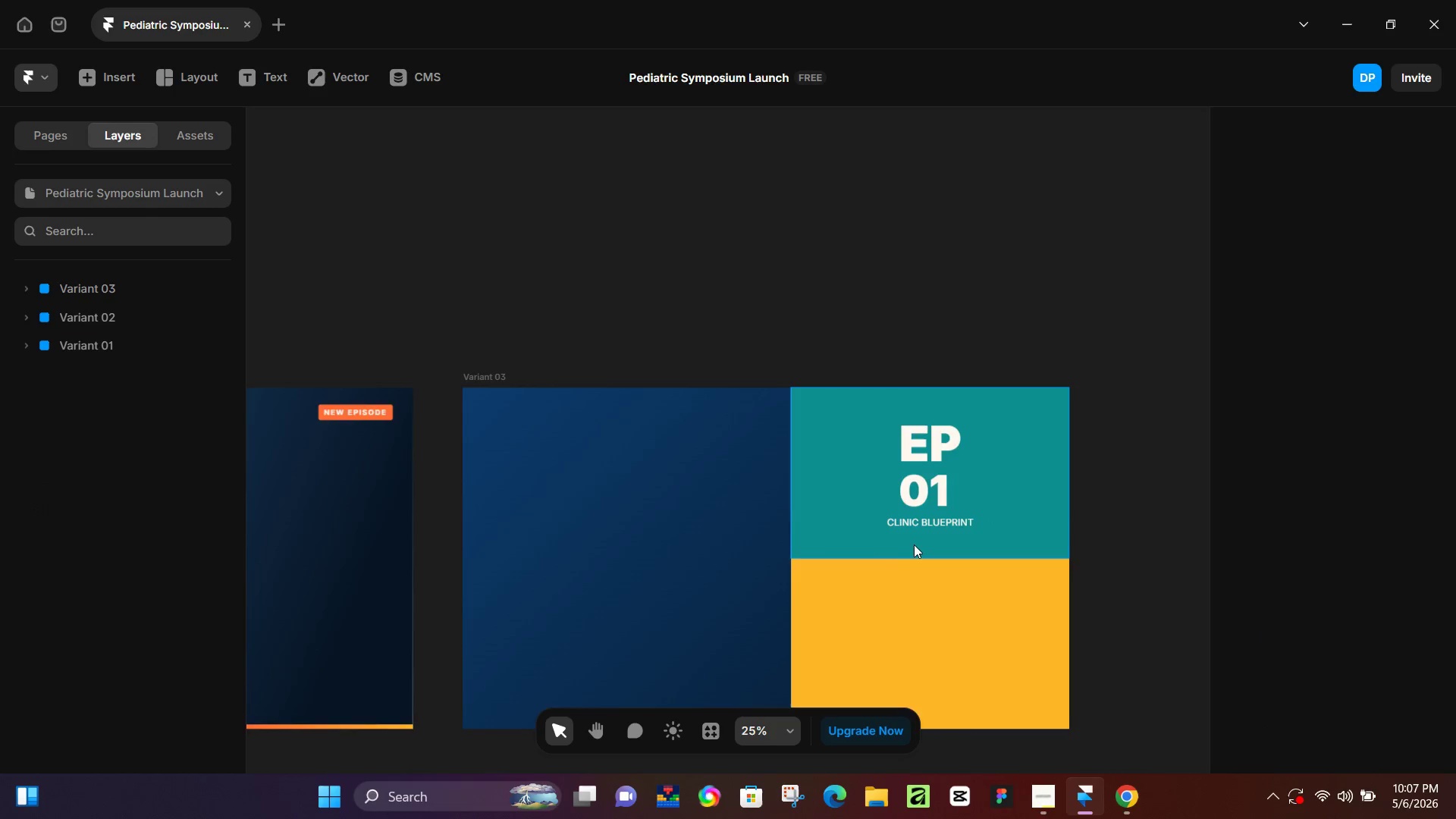 
scroll: coordinate [916, 544], scroll_direction: down, amount: 2.0
 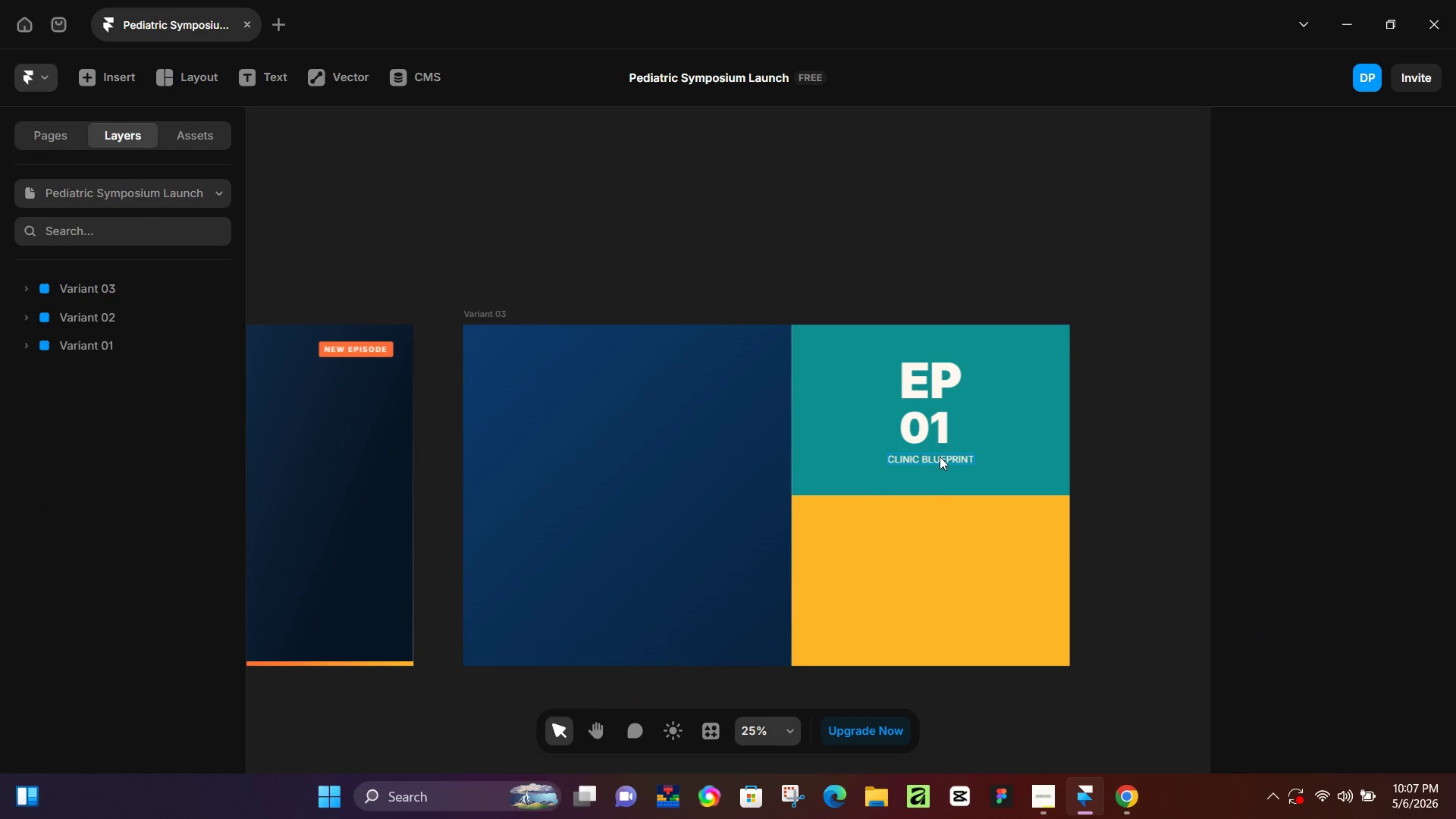 
left_click([940, 457])
 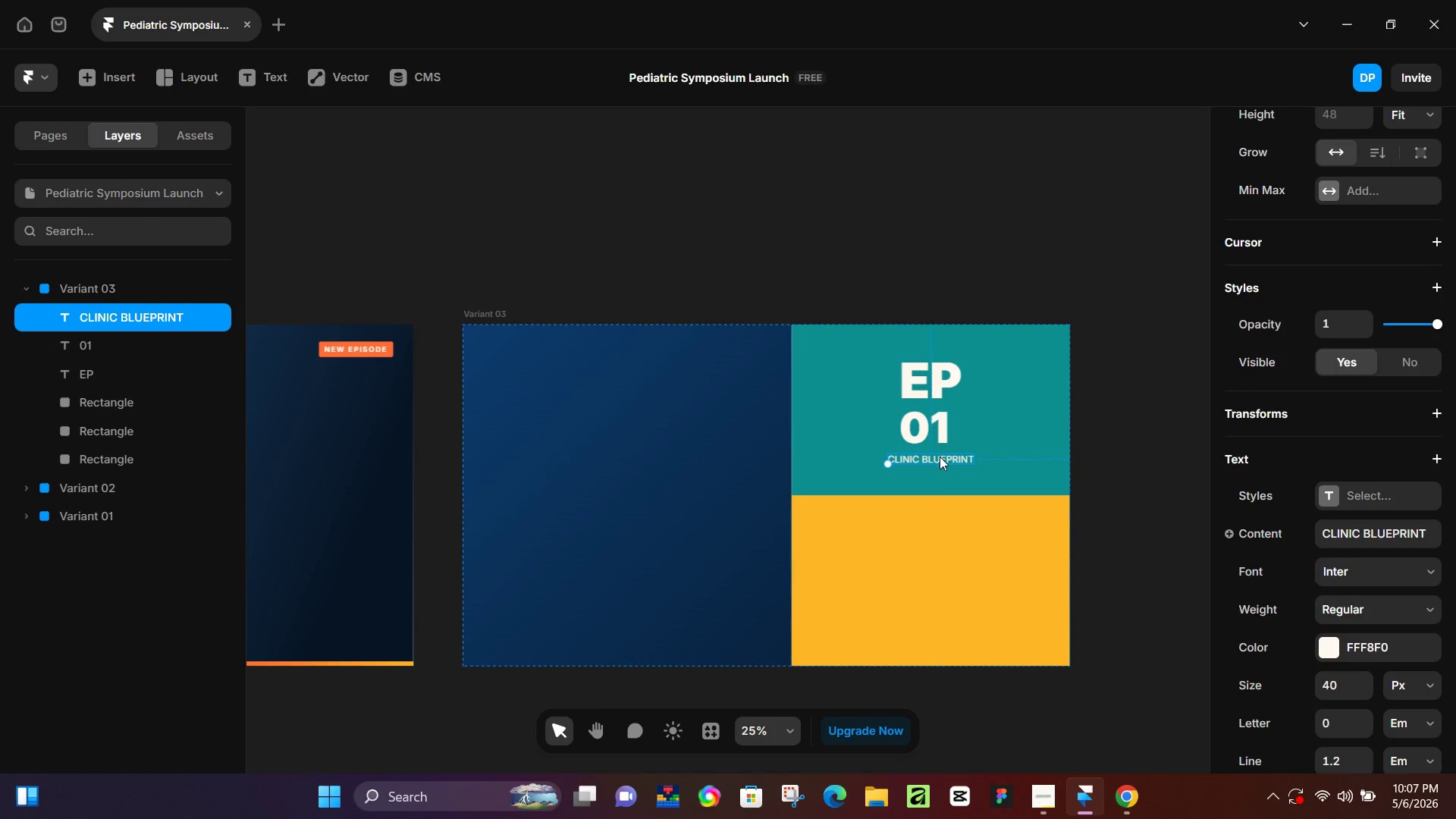 
hold_key(key=ArrowDown, duration=0.97)
 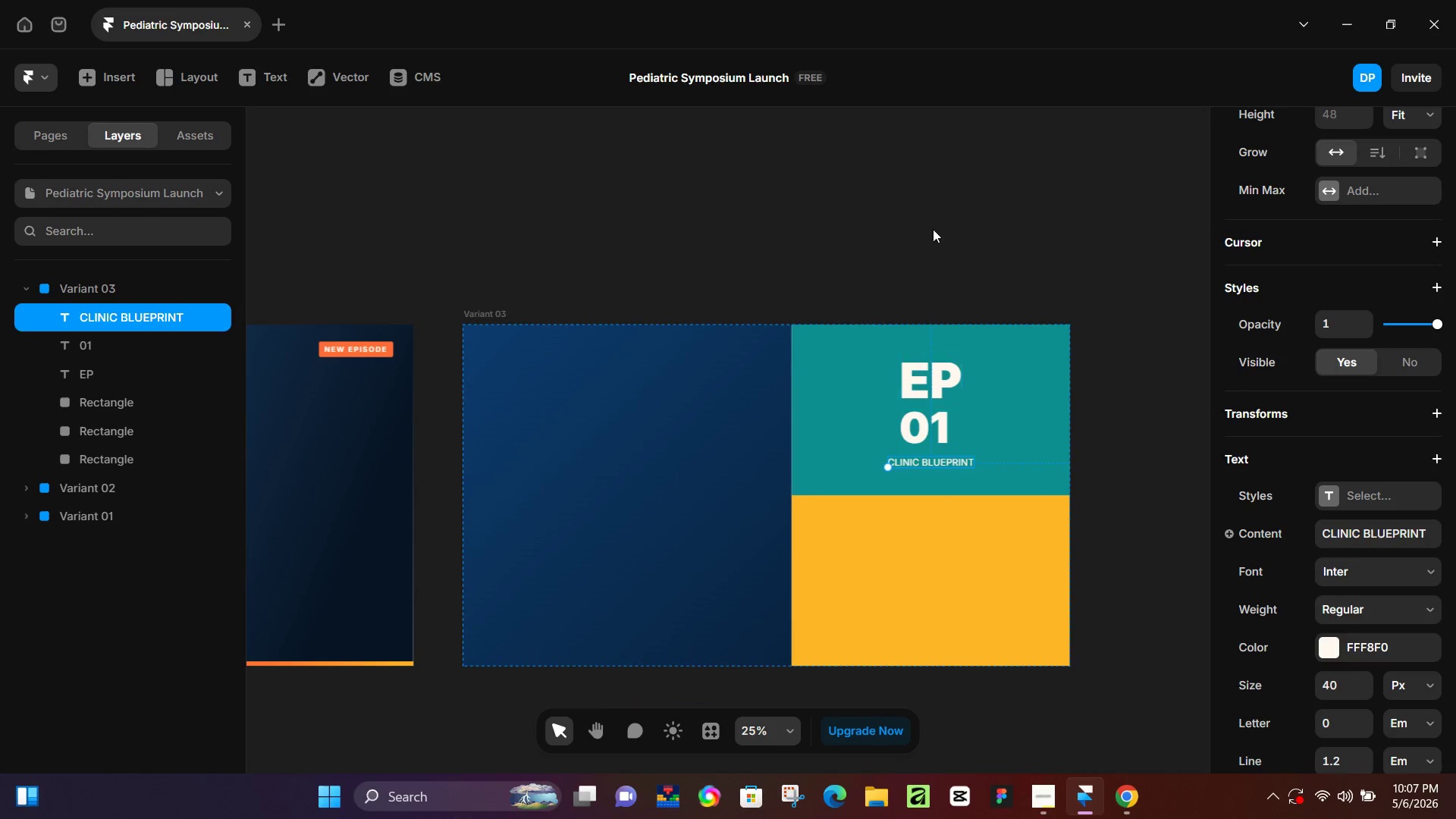 
left_click([933, 219])
 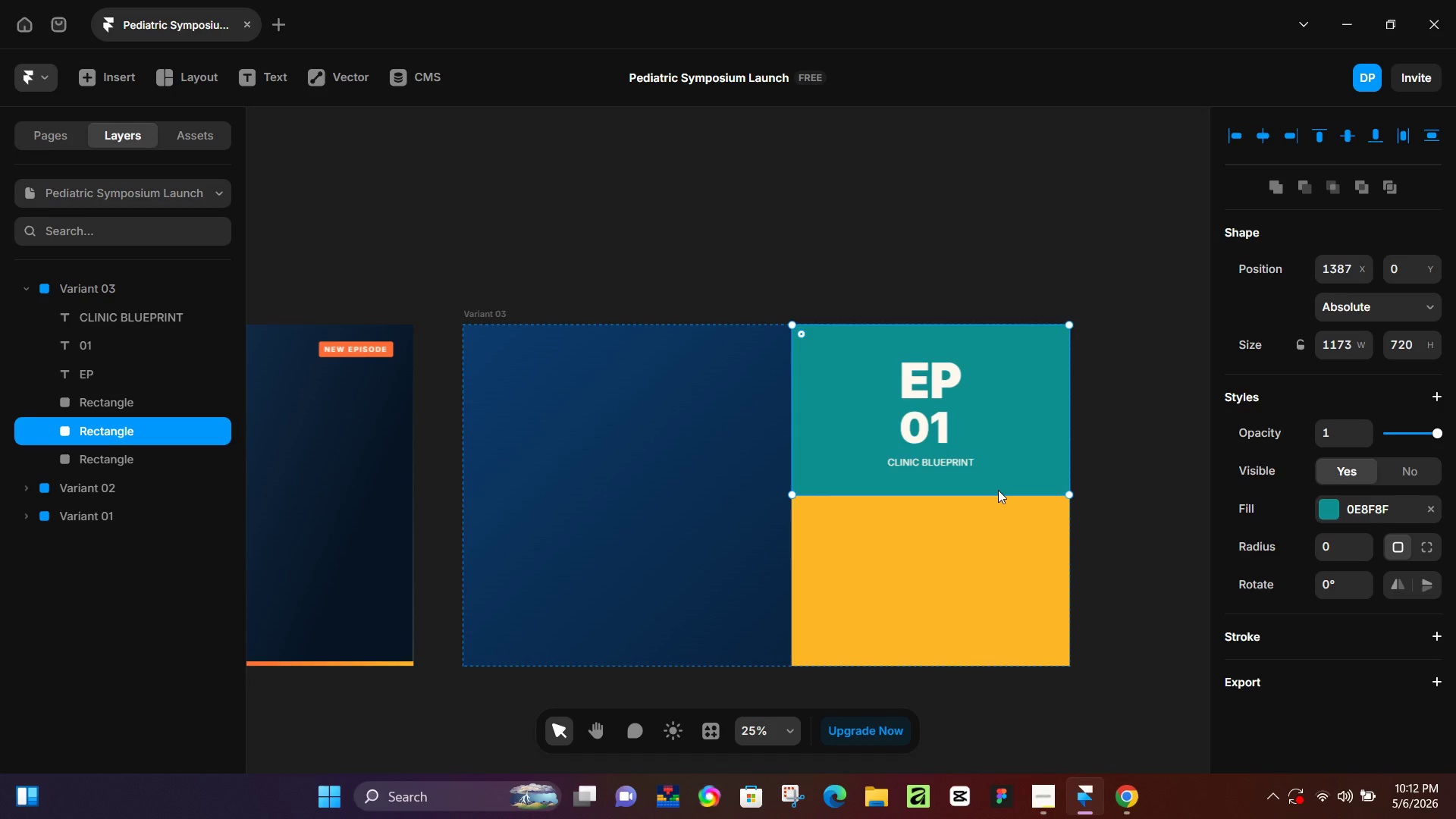 
wait(275.28)
 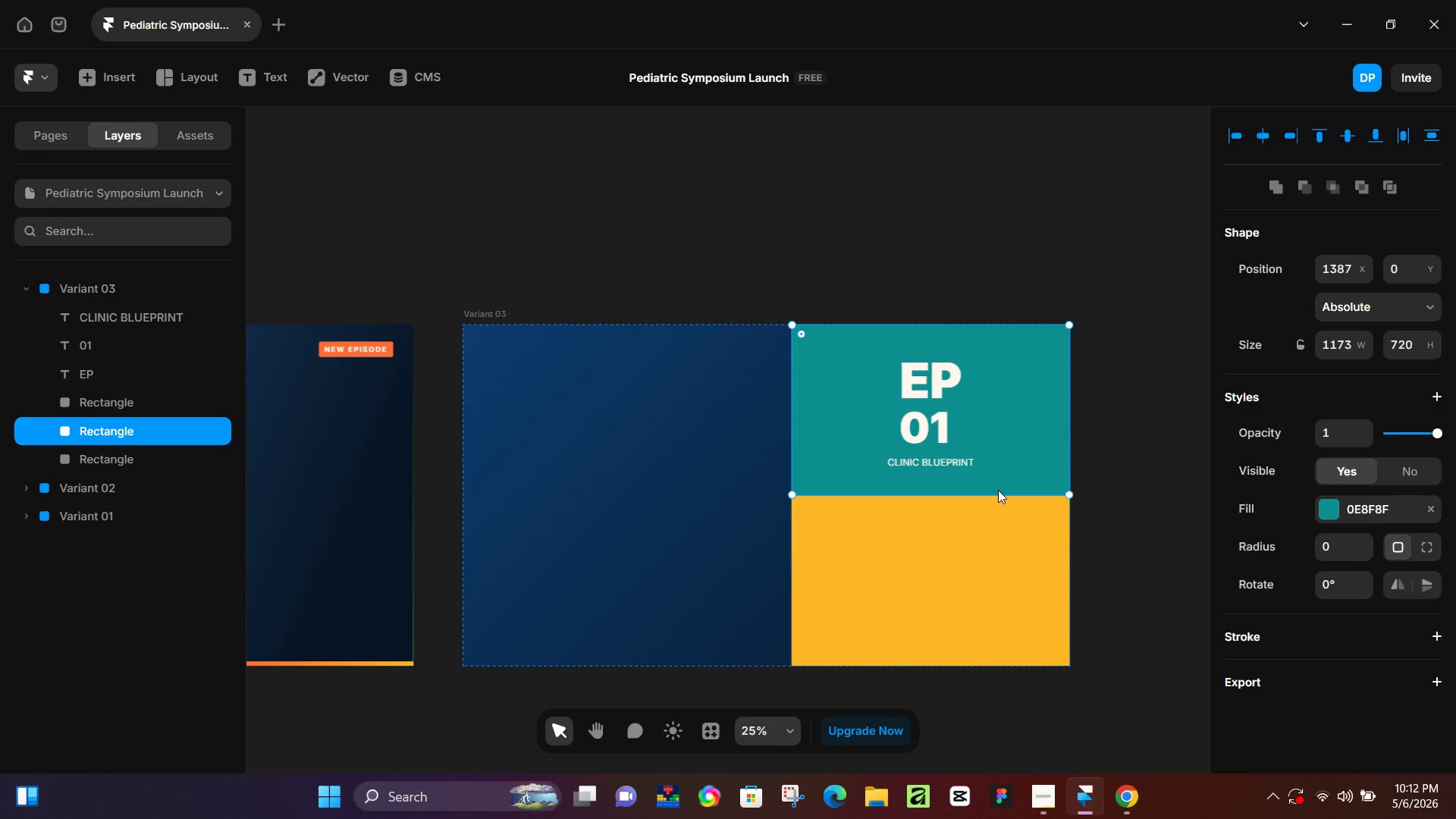 
left_click([956, 450])
 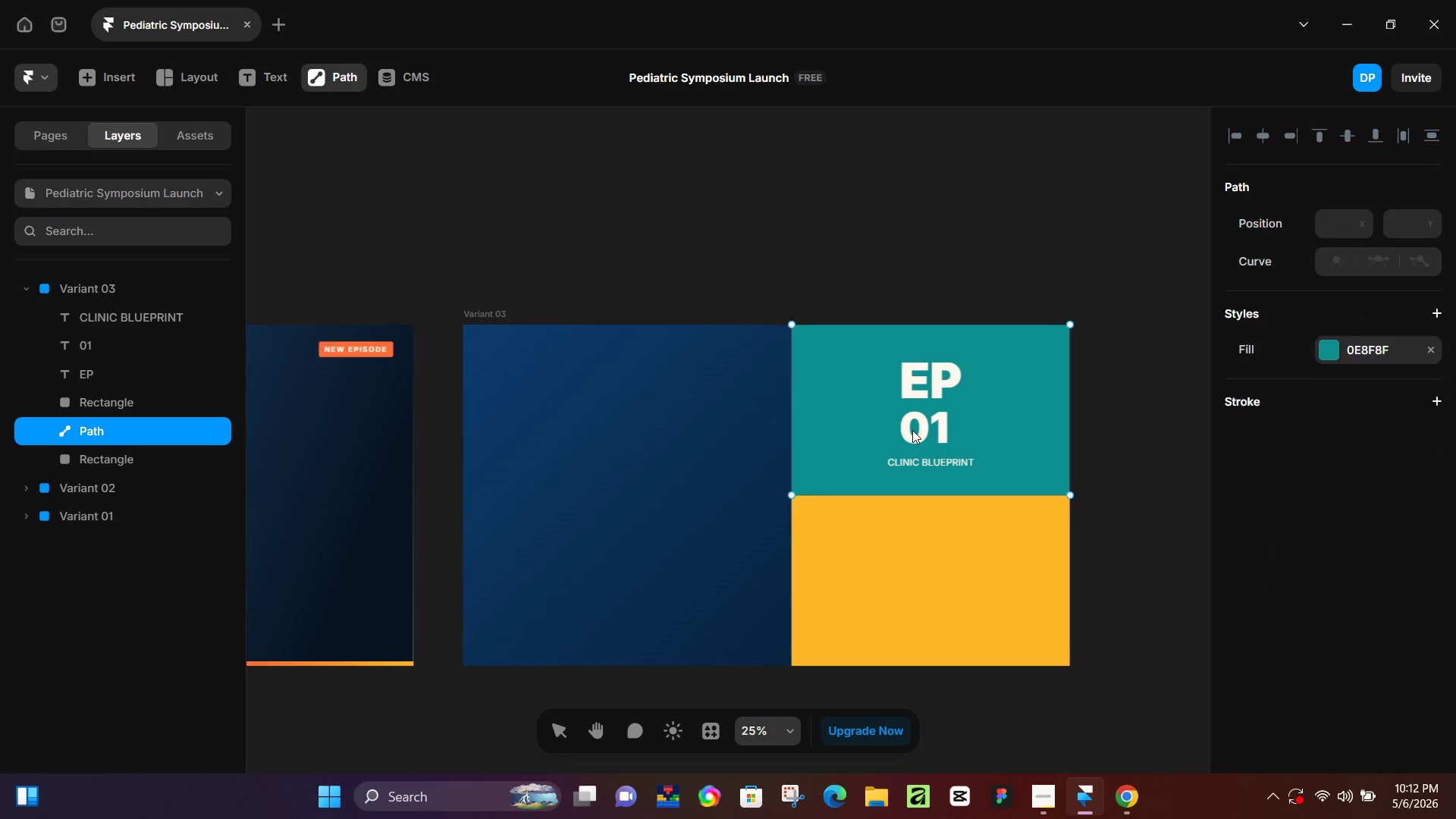 
double_click([912, 430])
 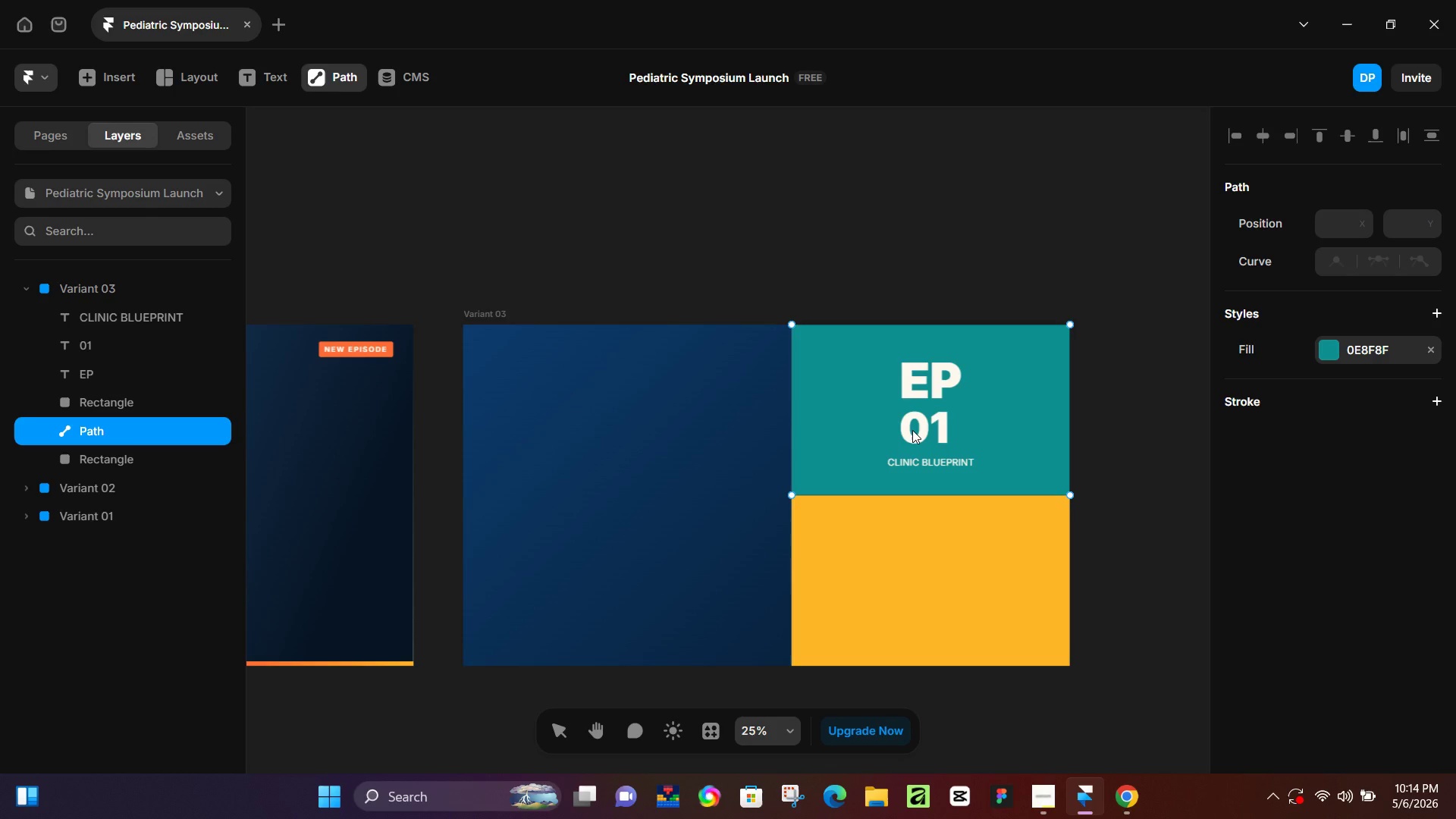 
wait(119.52)
 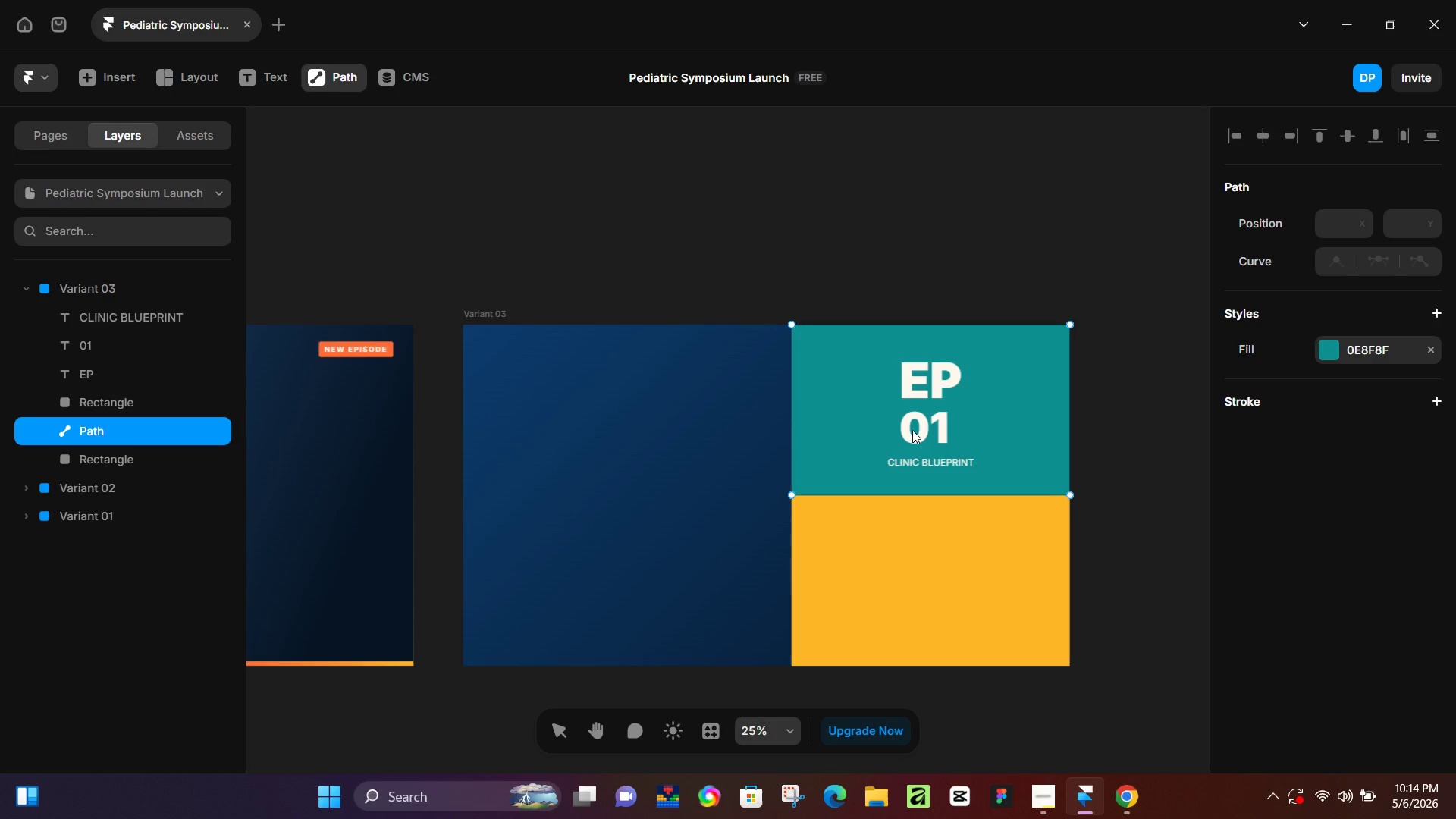 
key(O)
 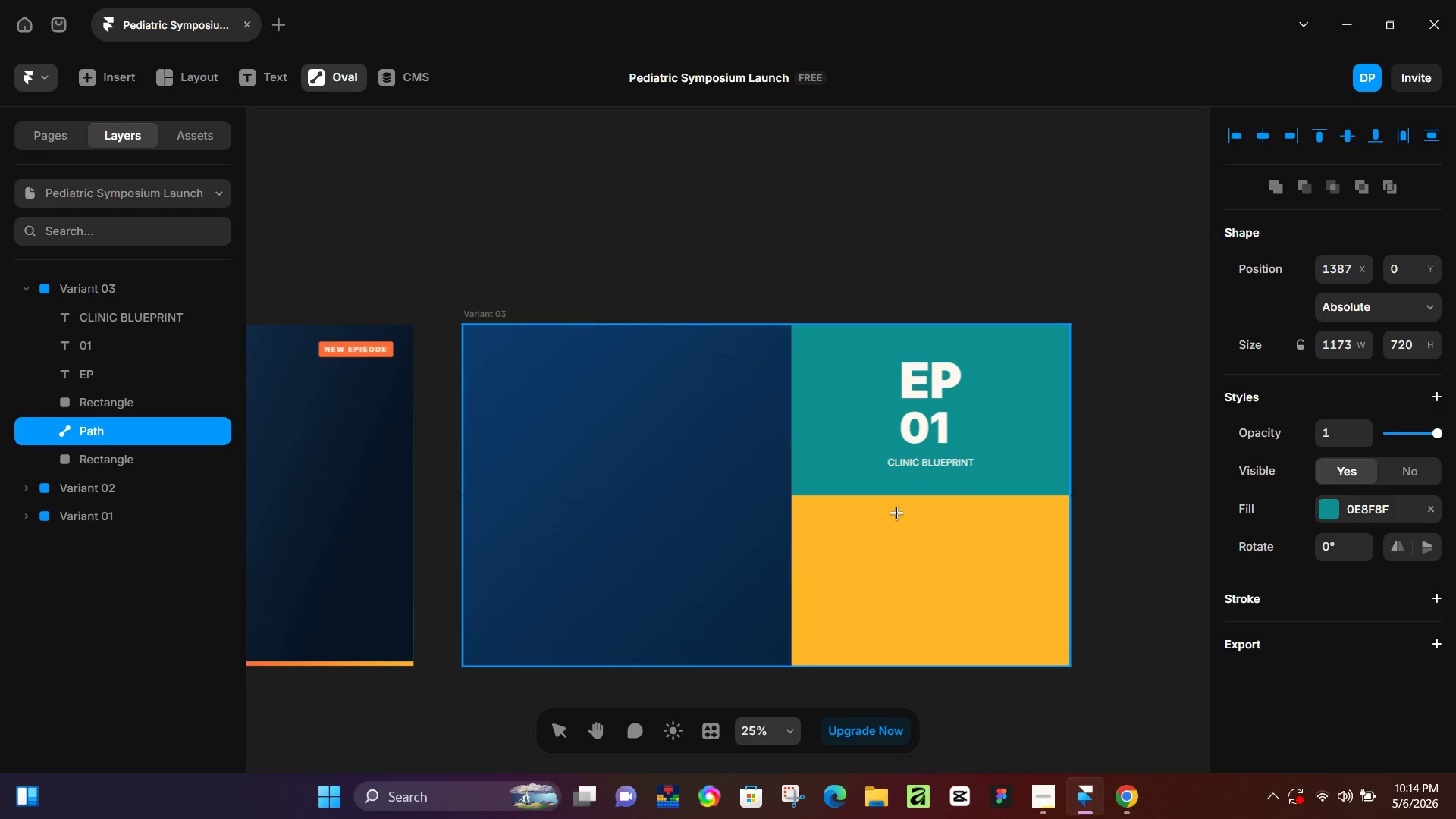 
hold_key(key=ShiftLeft, duration=1.51)
left_click_drag(start_coordinate=[896, 512], to_coordinate=[983, 579])
 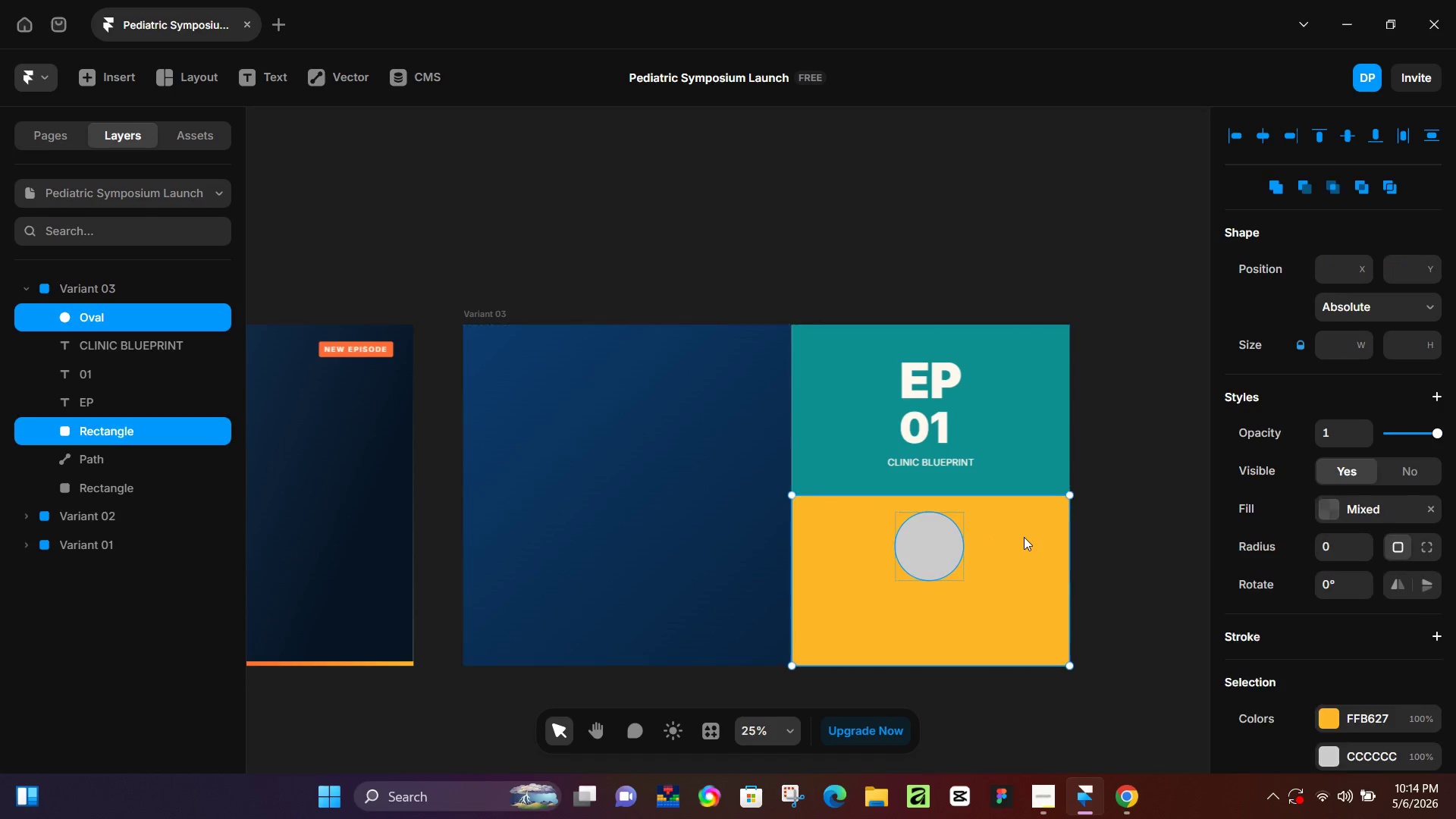 
hold_key(key=ShiftLeft, duration=1.06)
 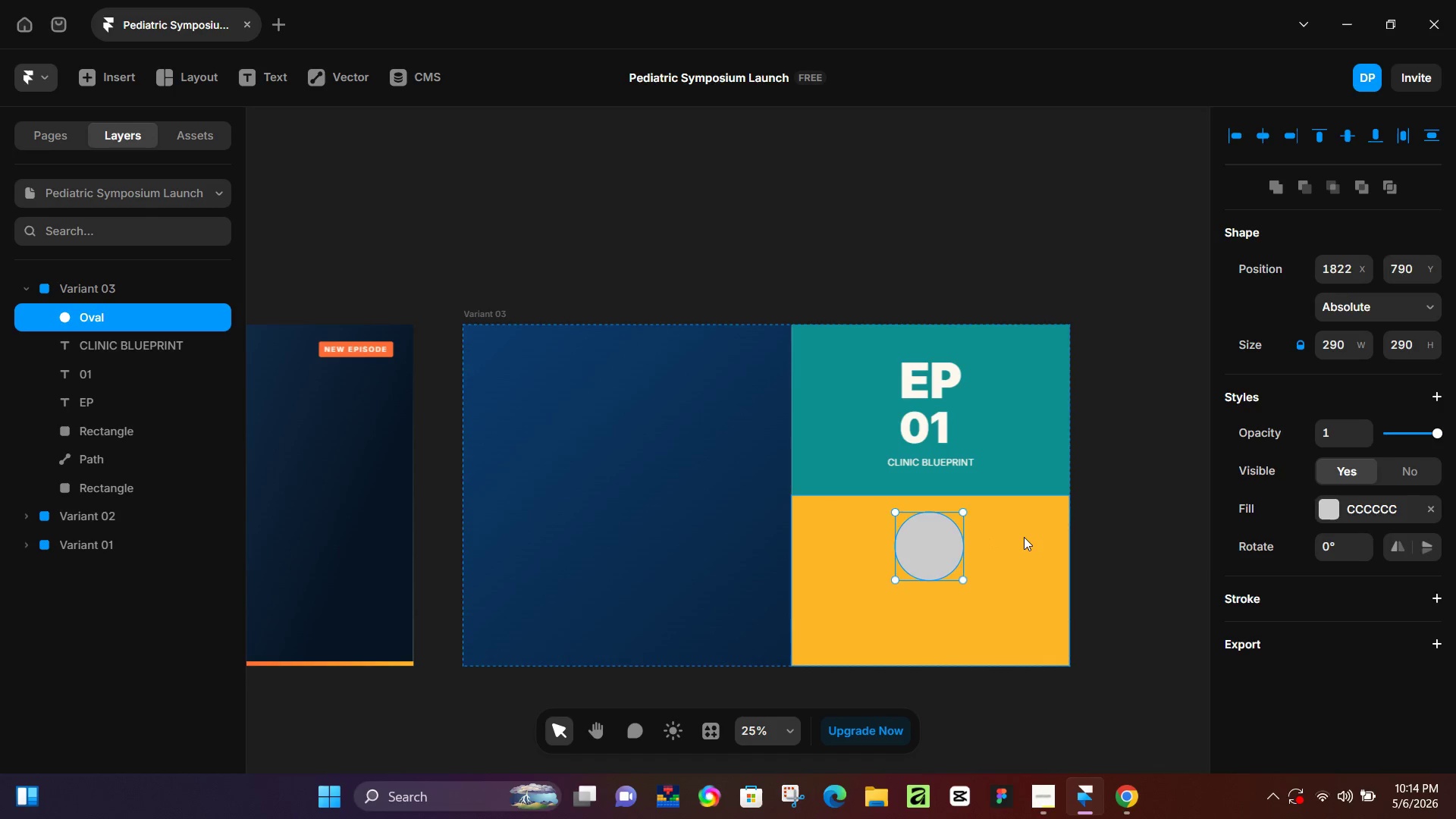 
hold_key(key=ShiftLeft, duration=0.34)
left_click([1024, 537])
 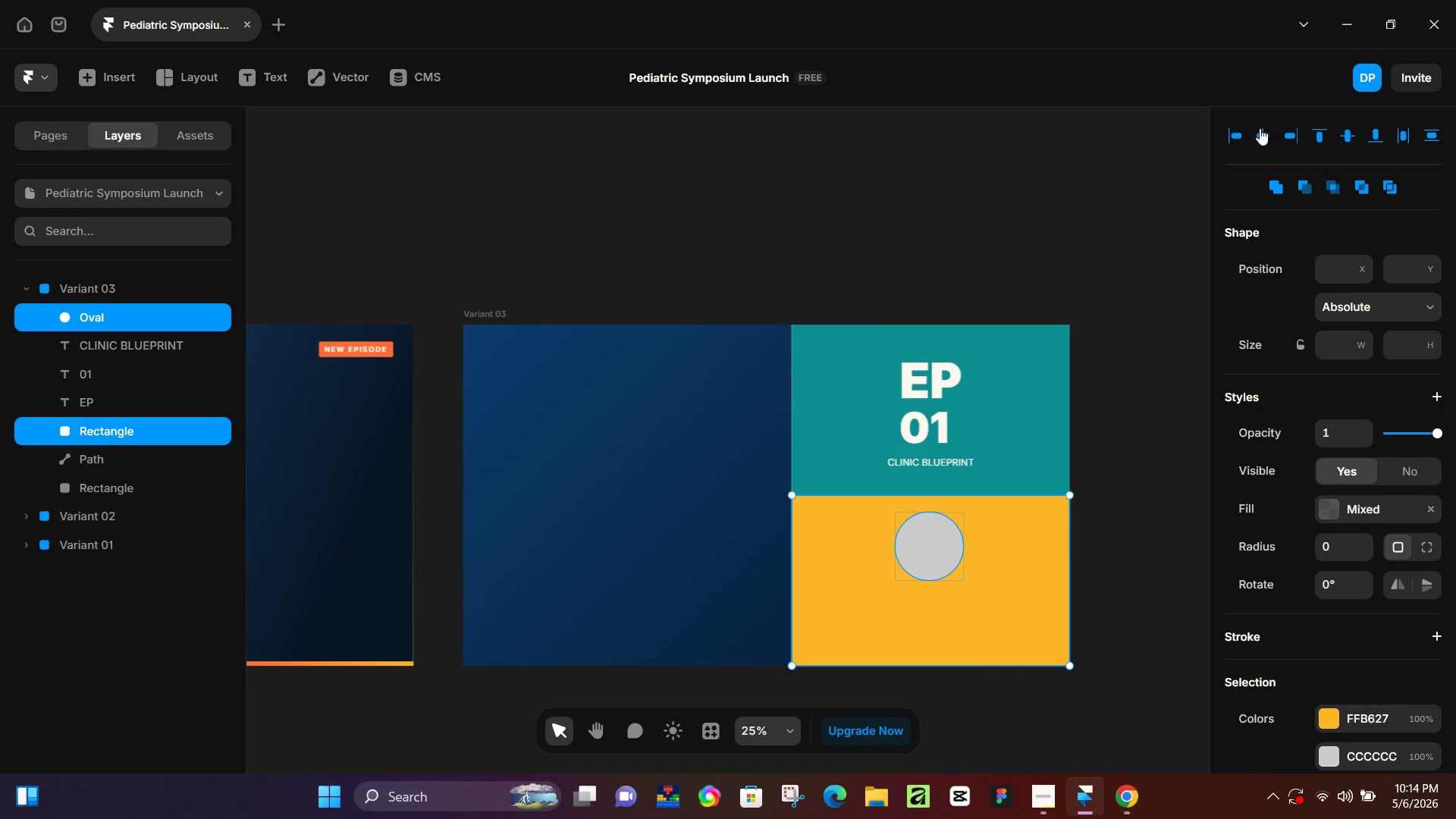 
left_click([1260, 133])
 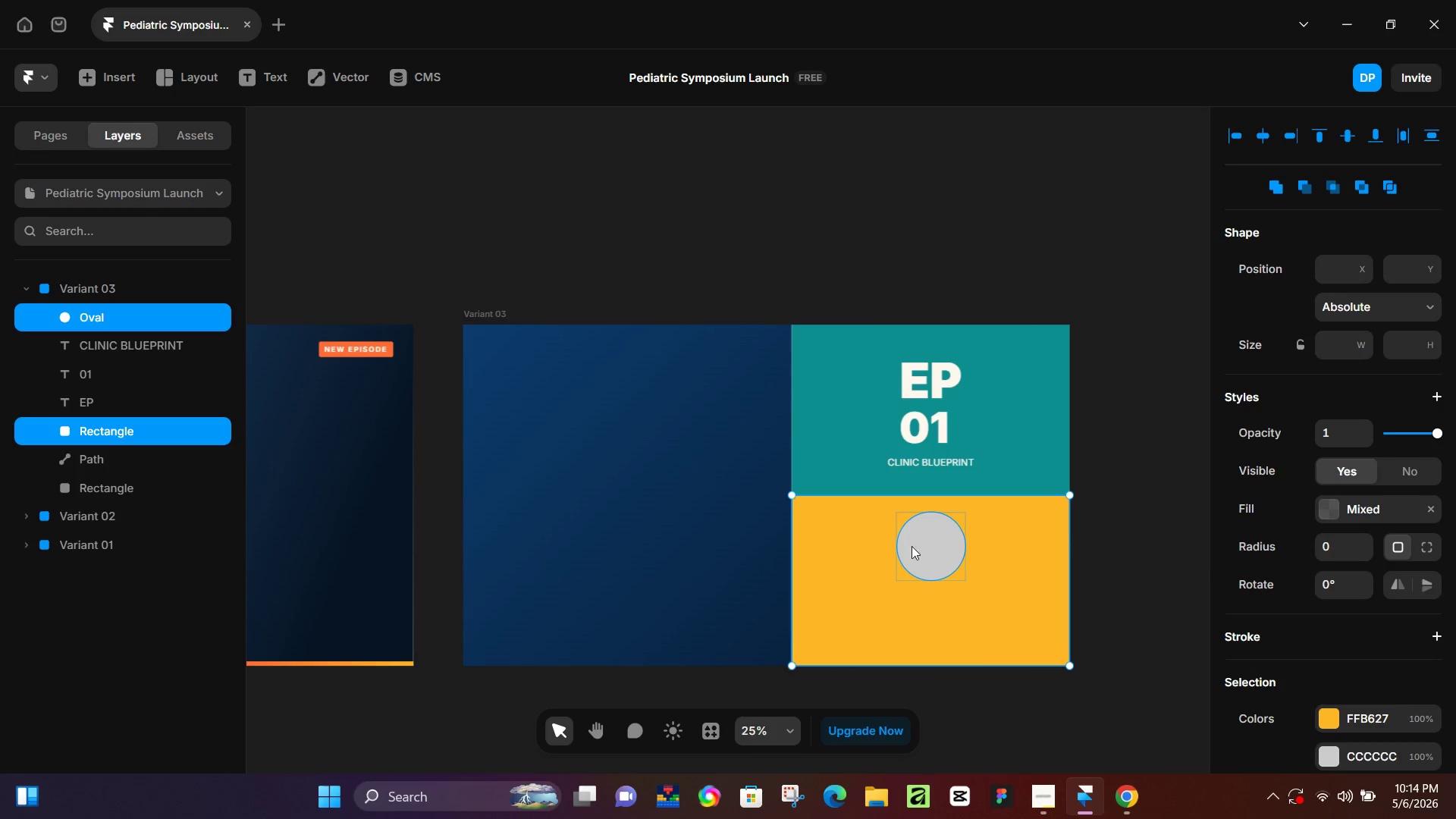 
left_click([923, 541])
 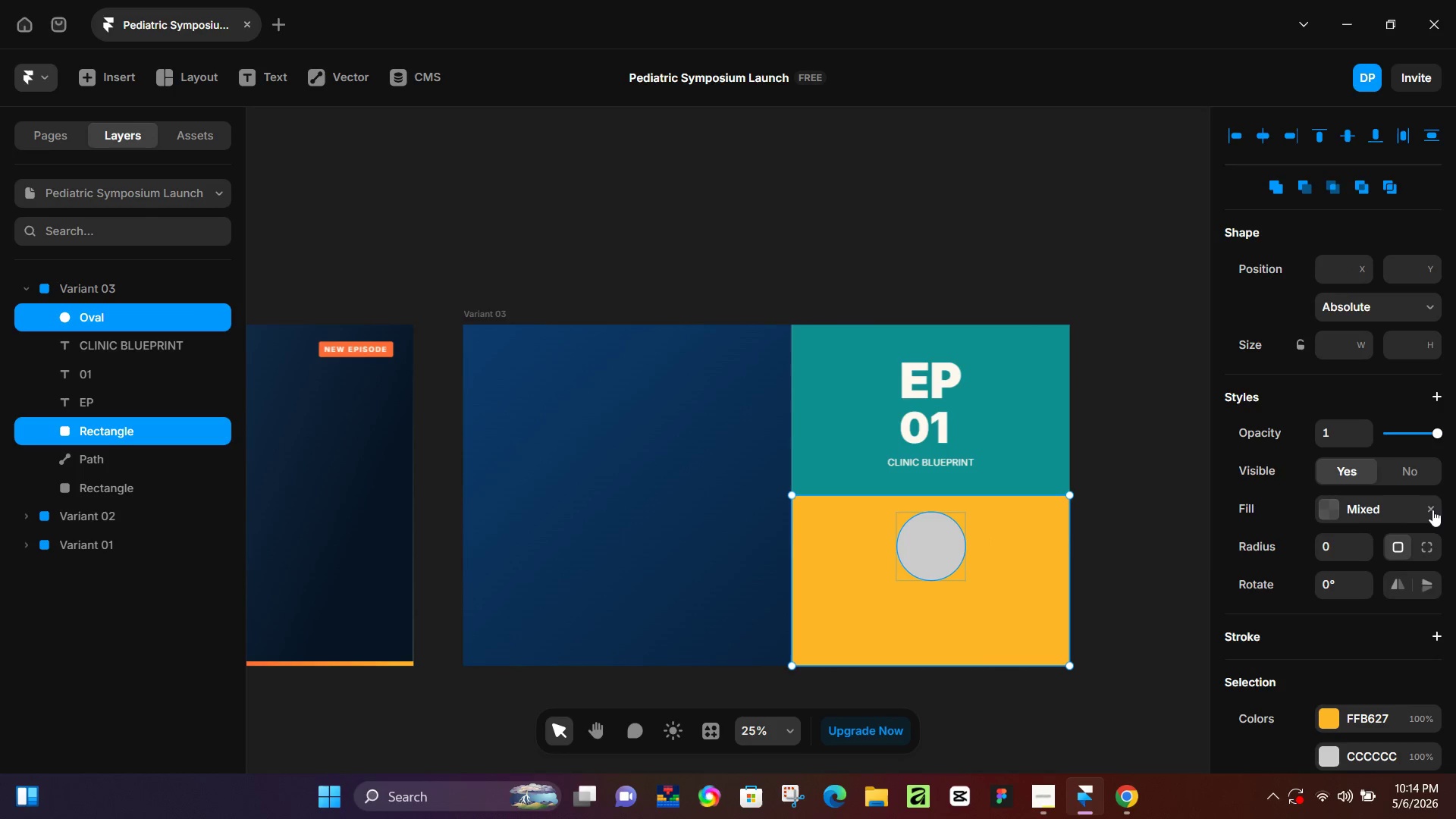 
left_click([1432, 508])
 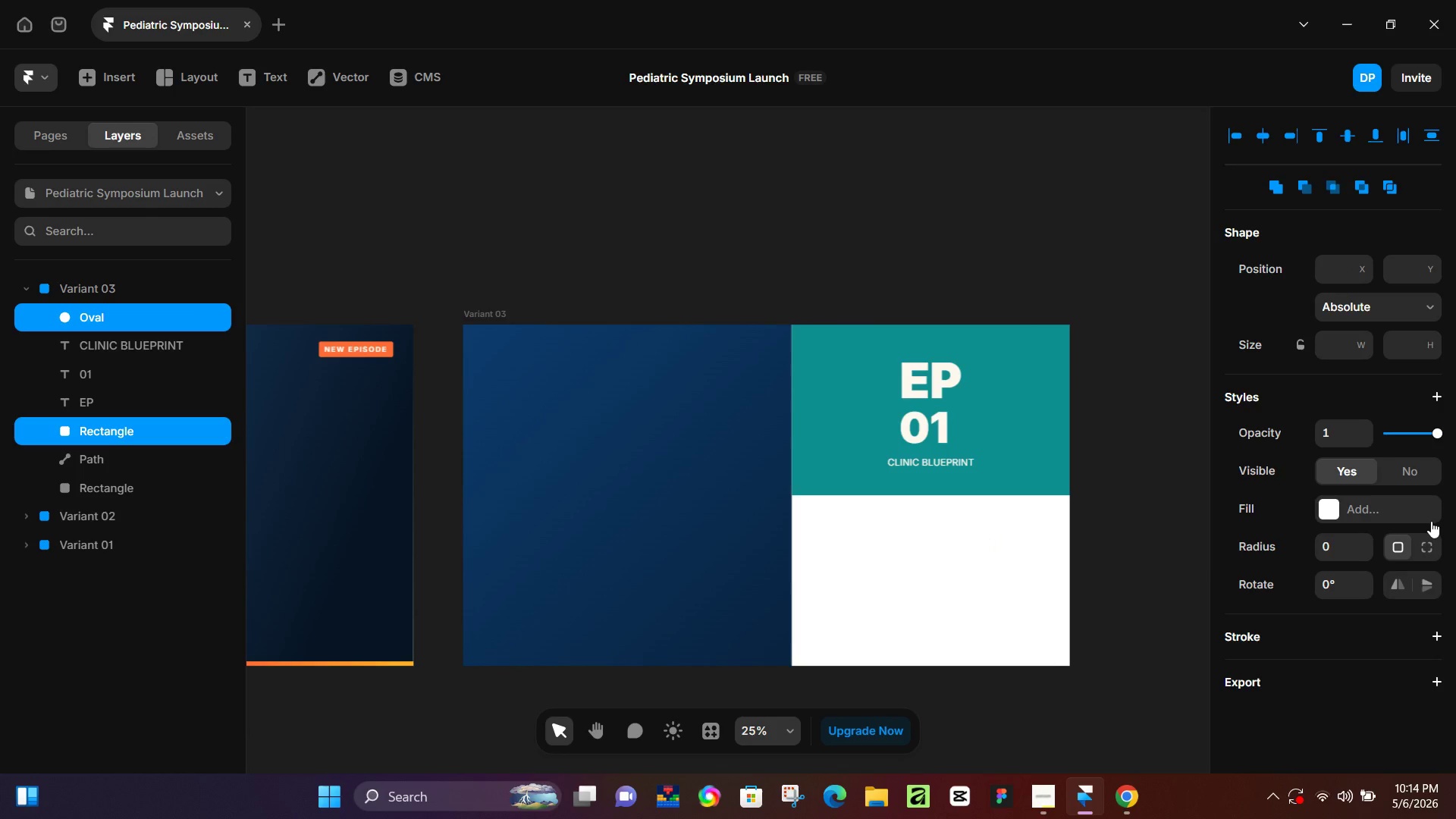 
key(Control+Z)
 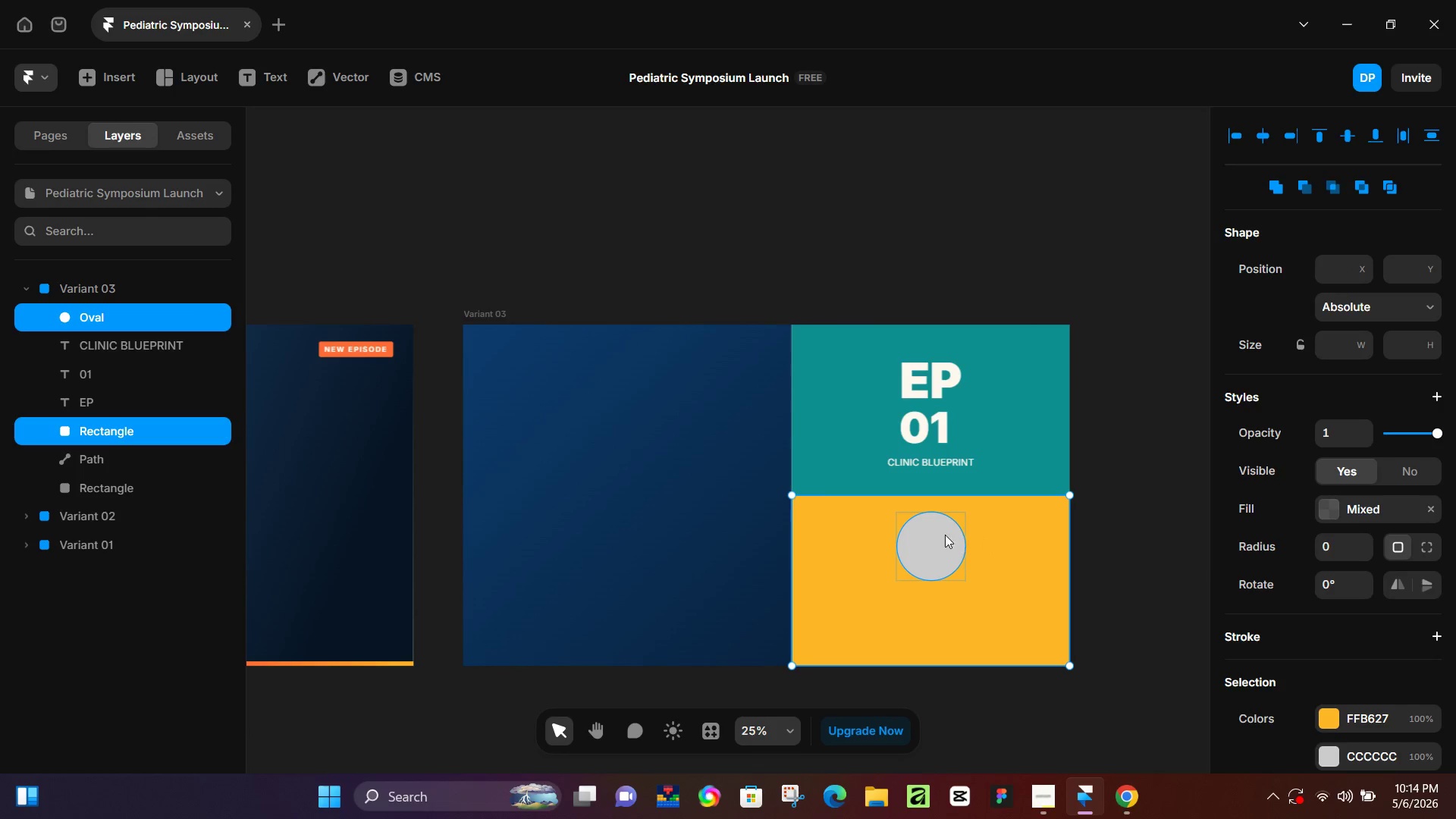 
left_click([930, 535])
 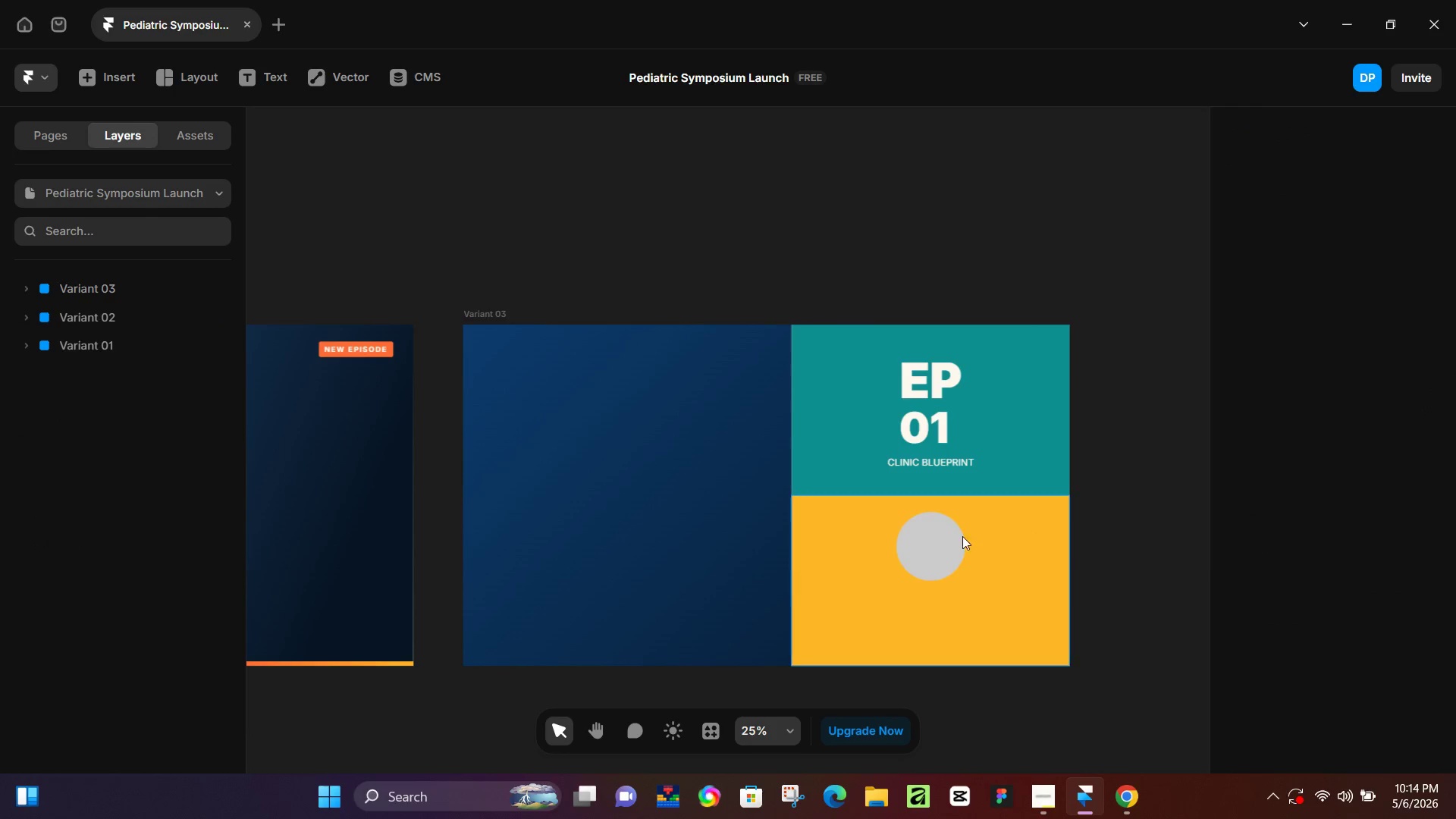 
double_click([921, 550])
 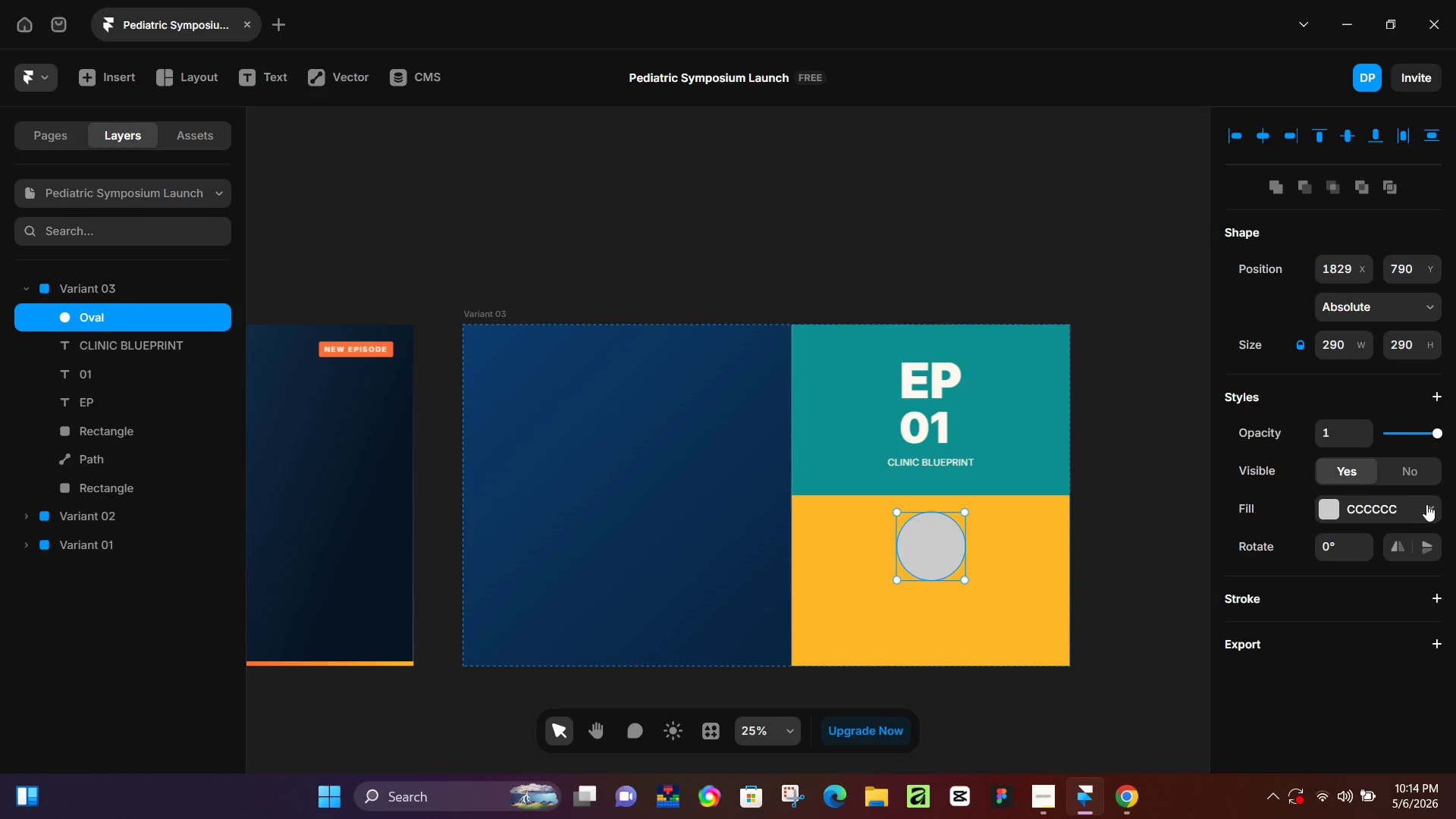 
left_click([1429, 504])
 